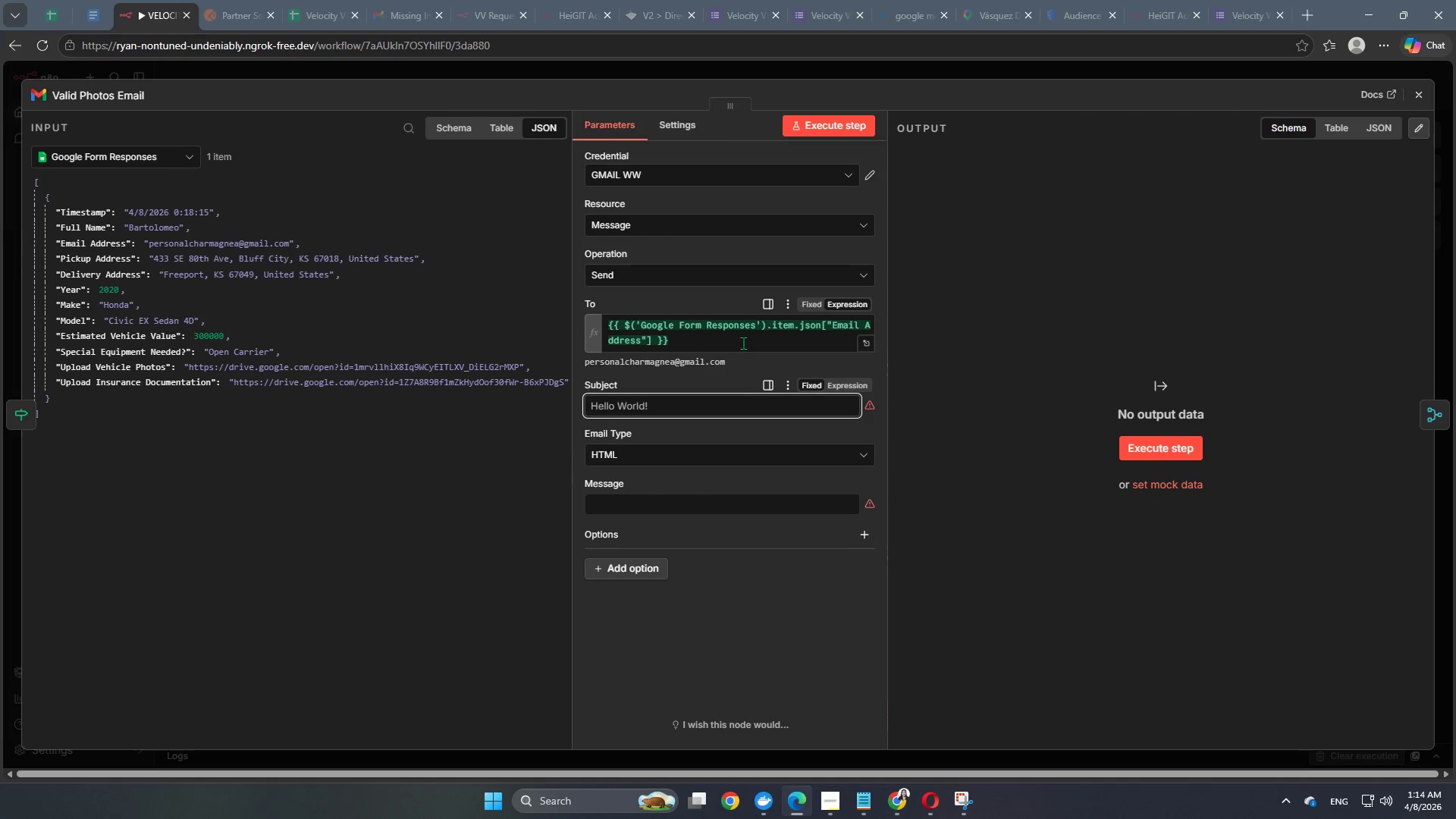 
wait(8.38)
 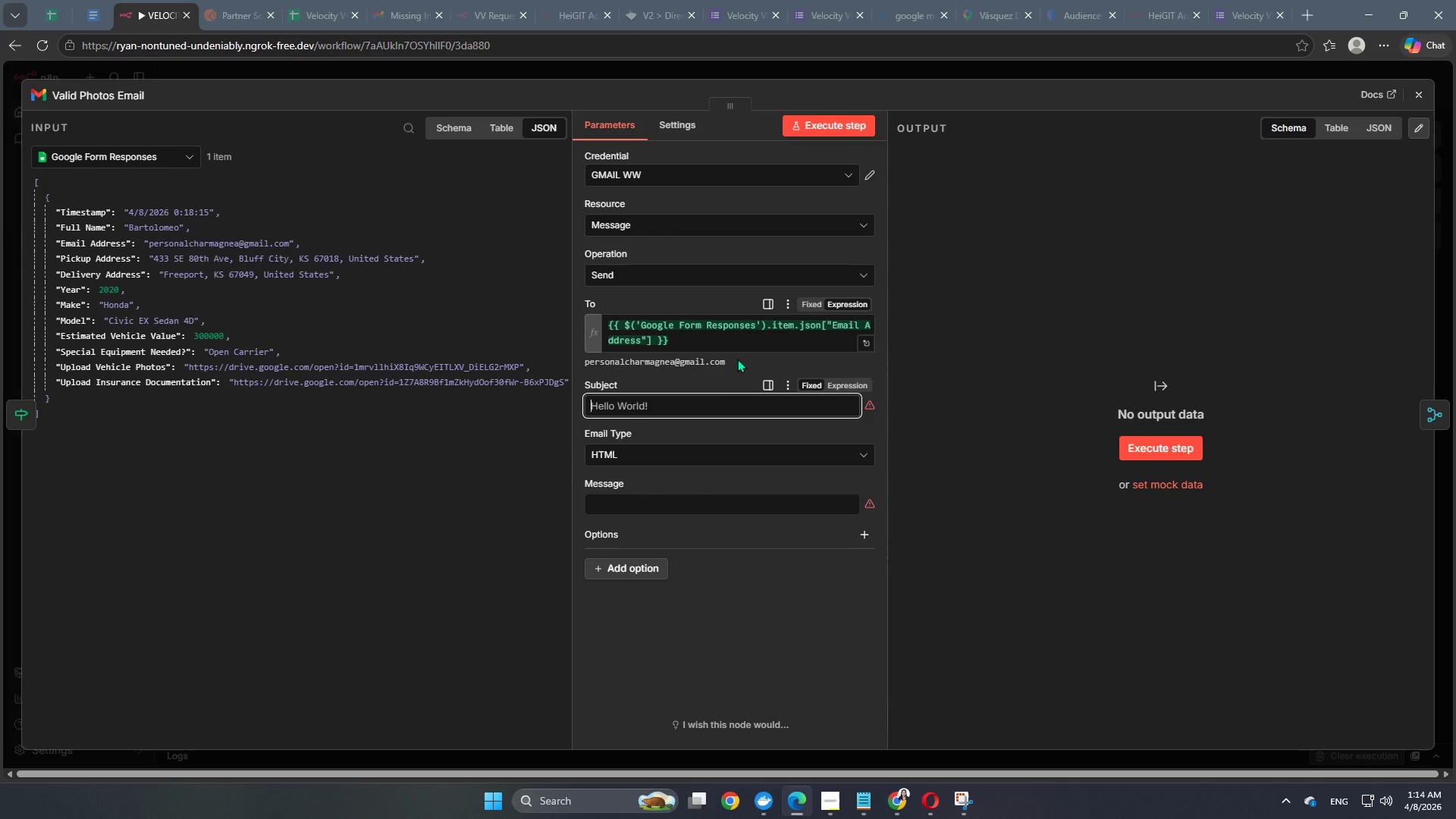 
type(We've VAlidated Your )
key(Backspace)
type(alidat)
 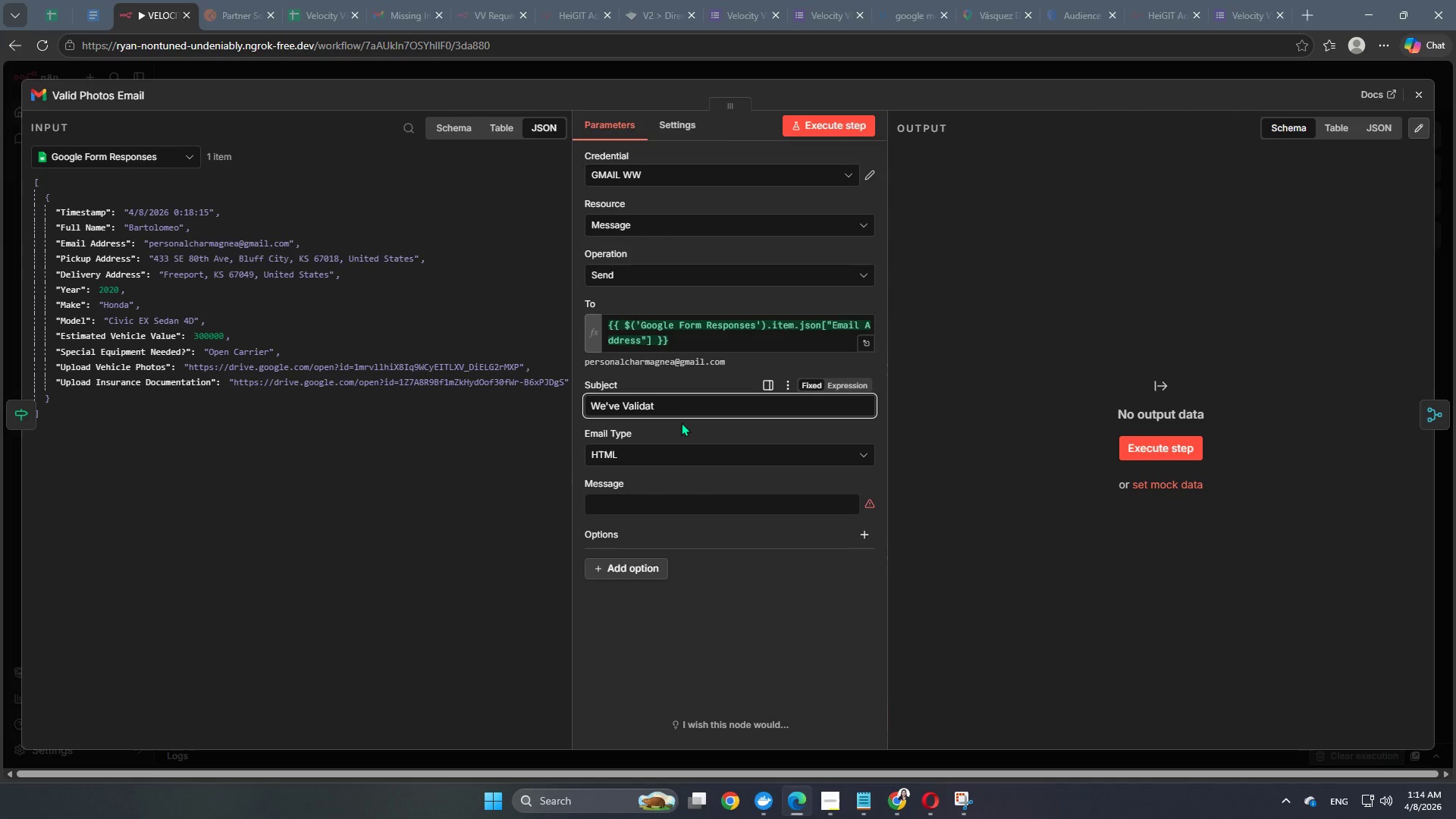 
hold_key(key=Backspace, duration=0.92)
 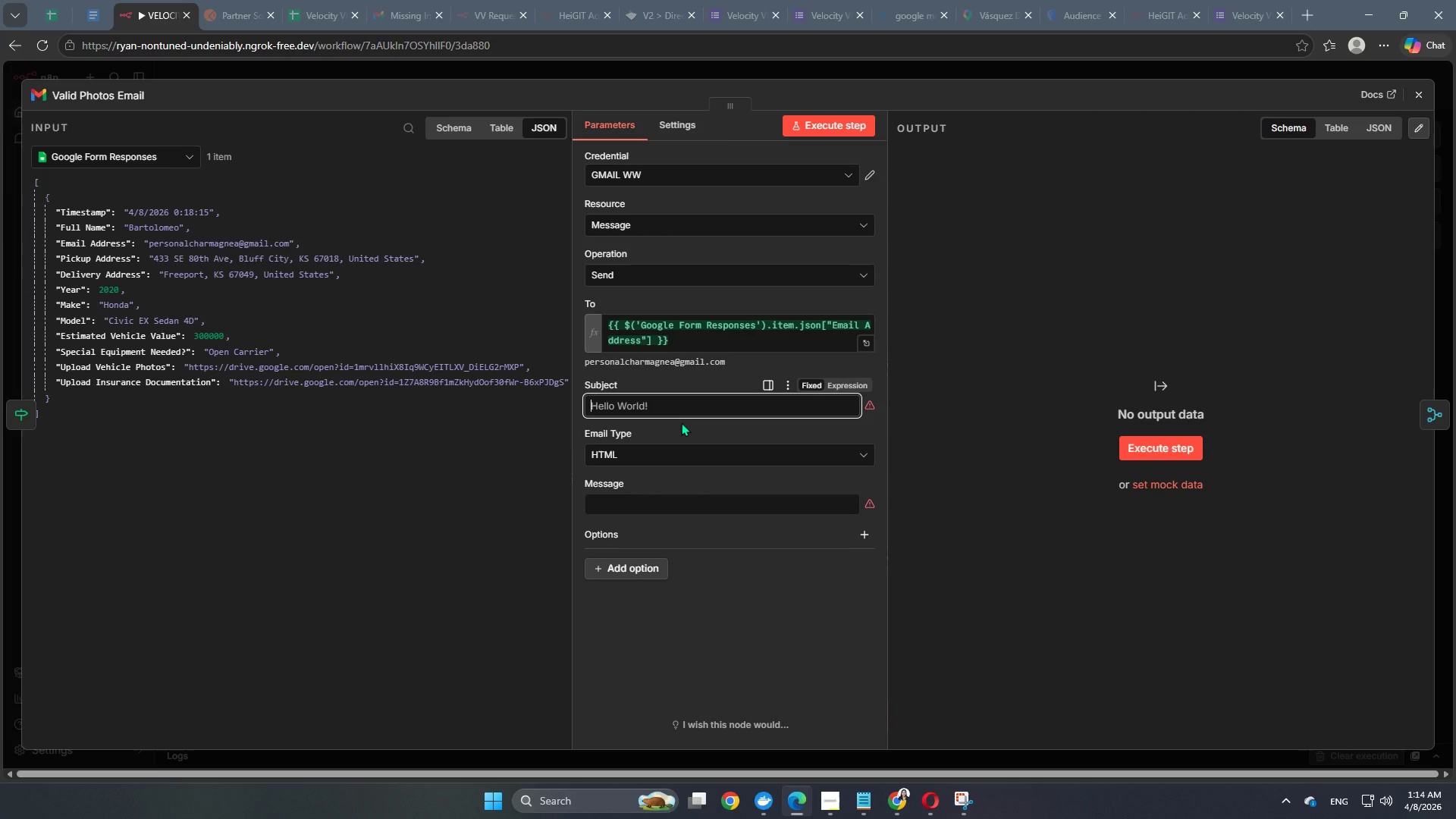 
type(We've Validated Your BV)
key(Backspace)
key(Backspace)
type(Vehicle Photos)
 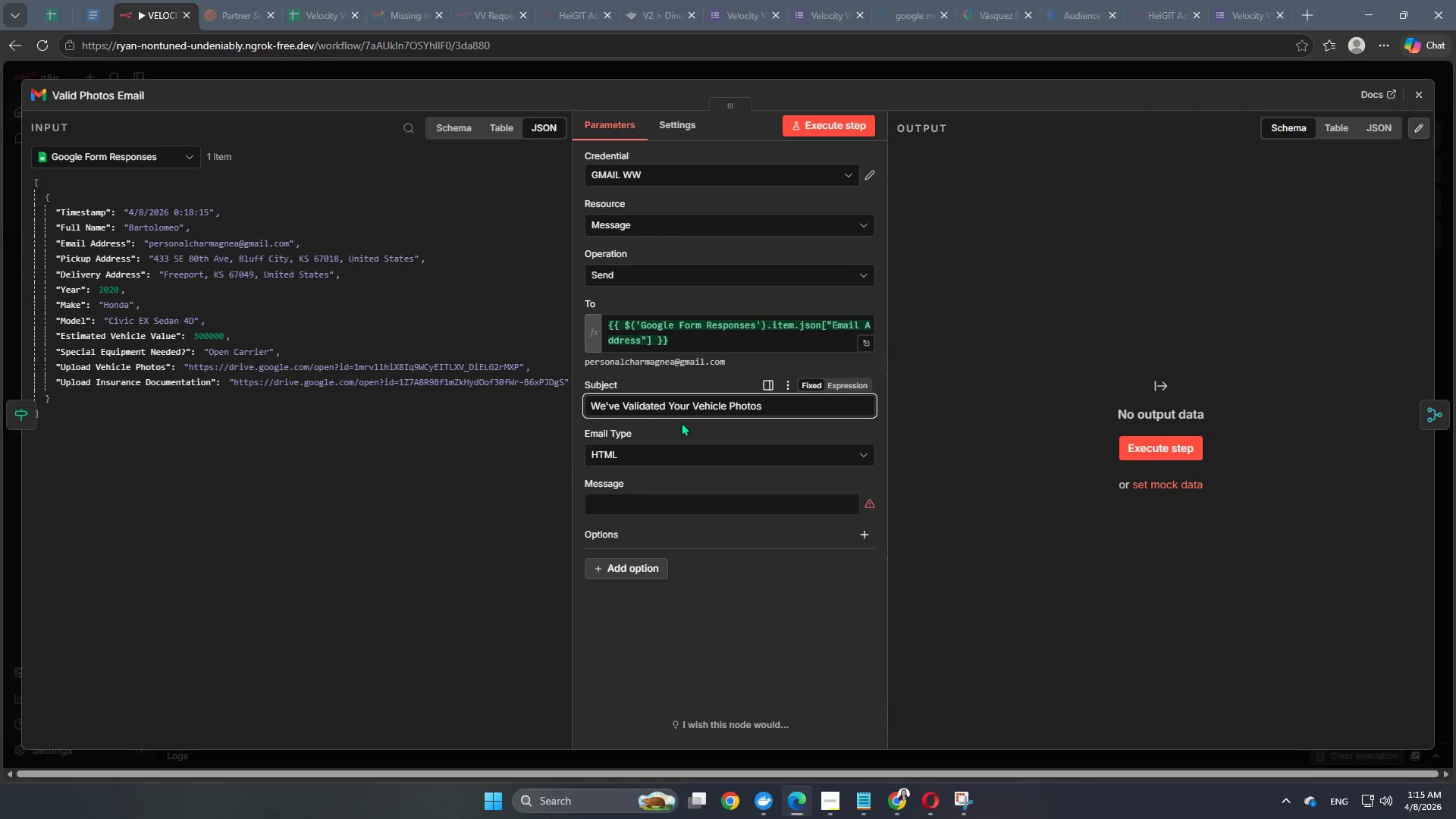 
wait(6.05)
 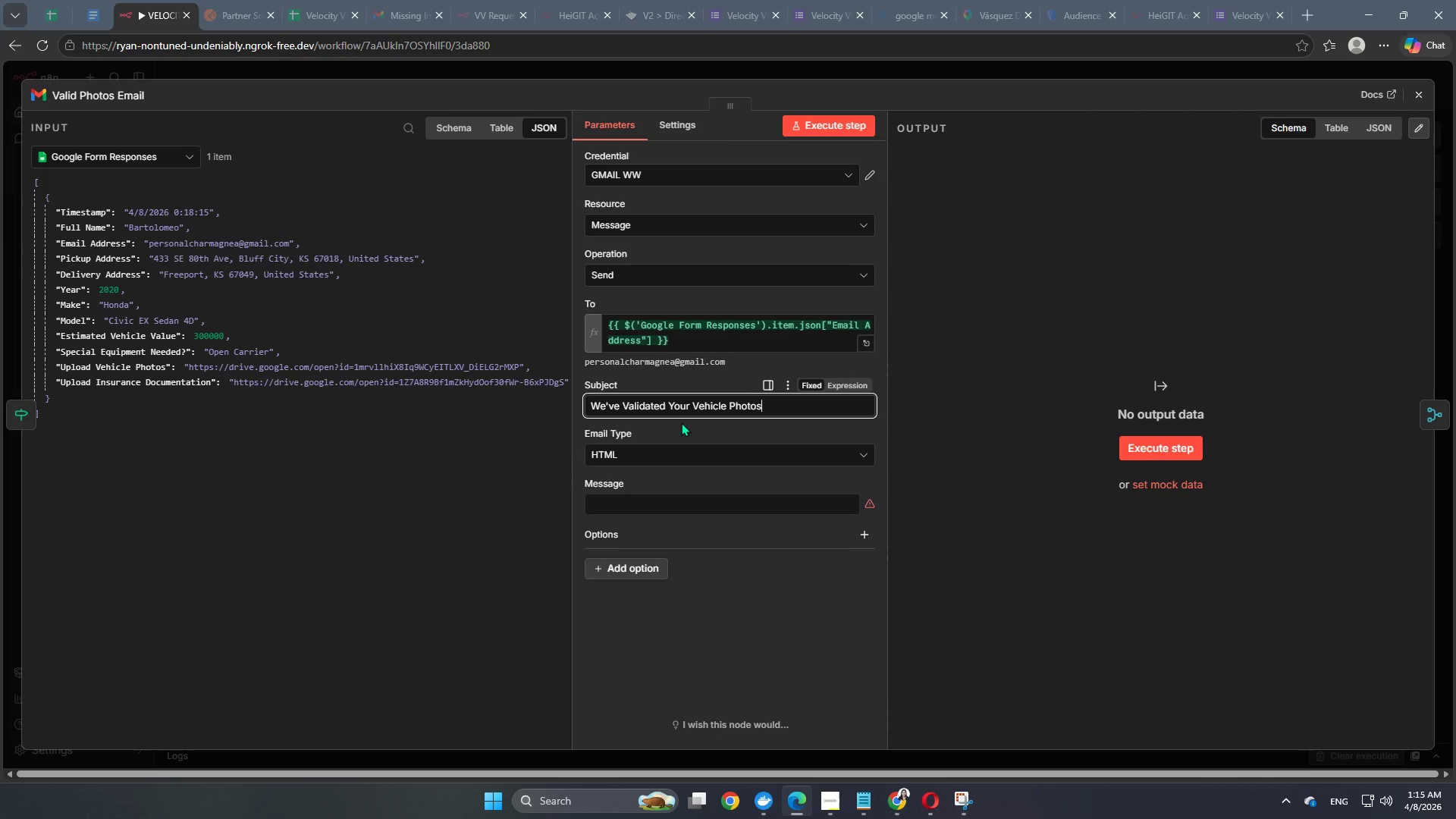 
left_click([704, 457])
 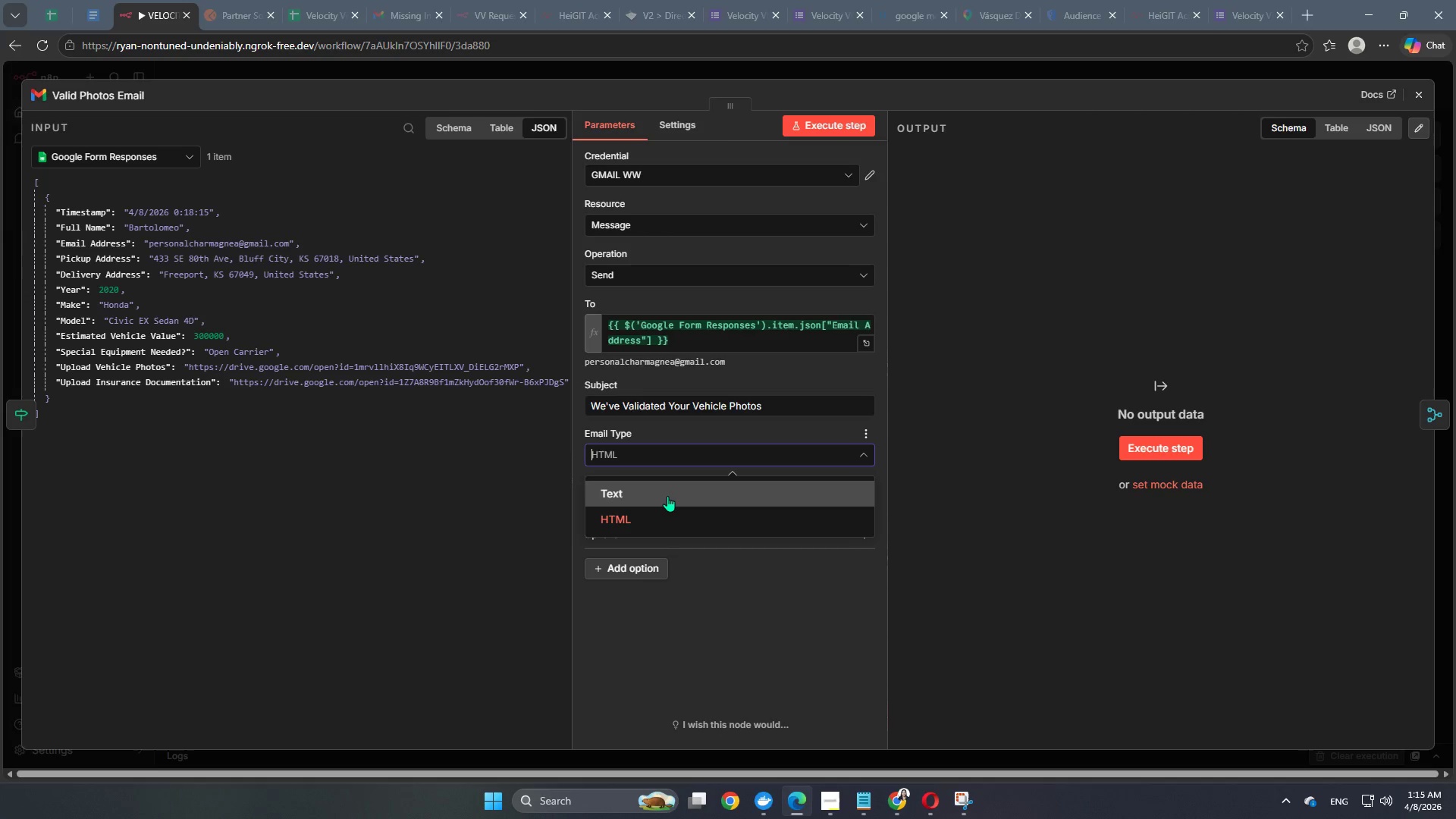 
left_click([667, 496])
 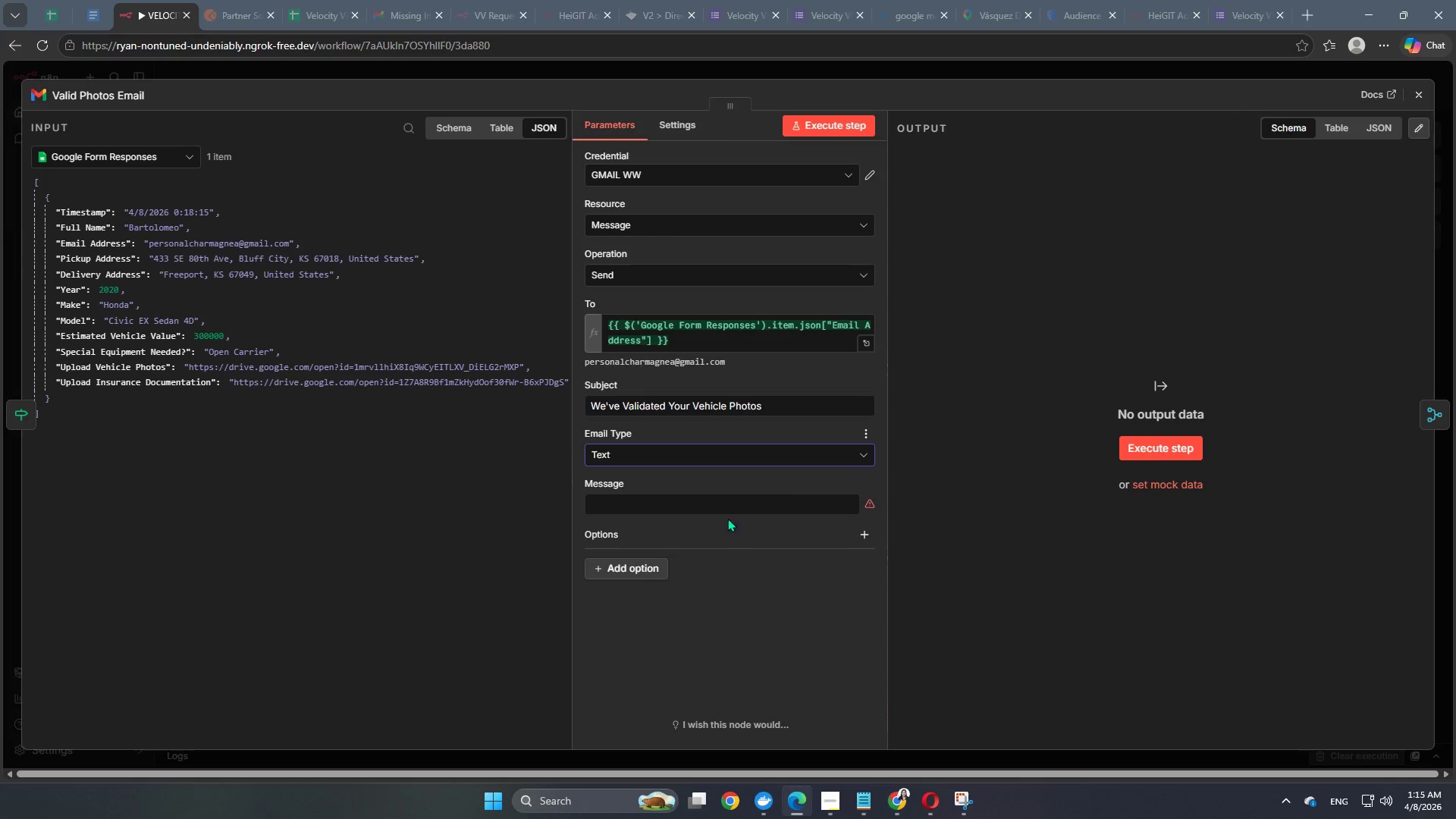 
left_click([734, 507])
 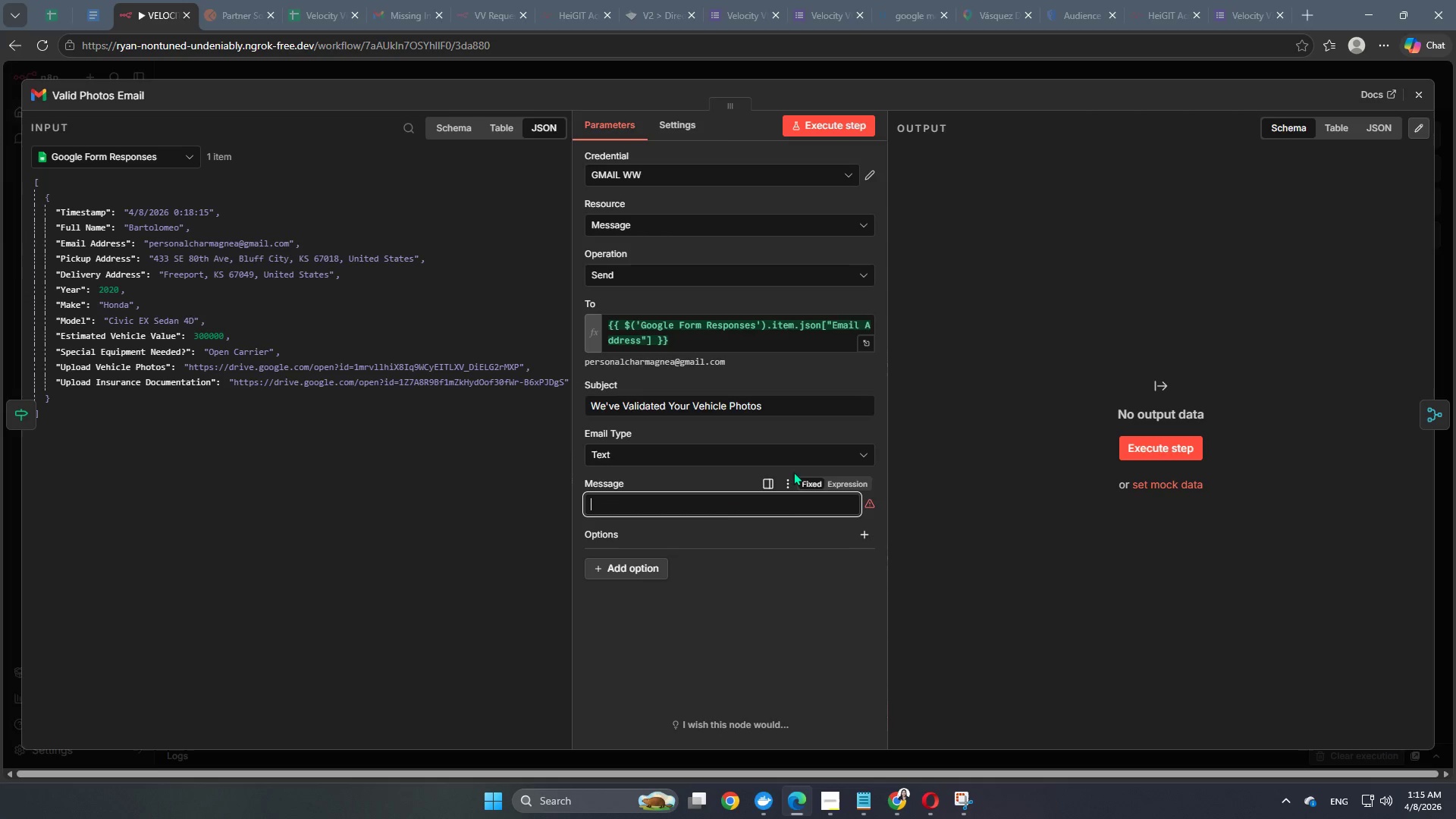 
left_click([851, 485])
 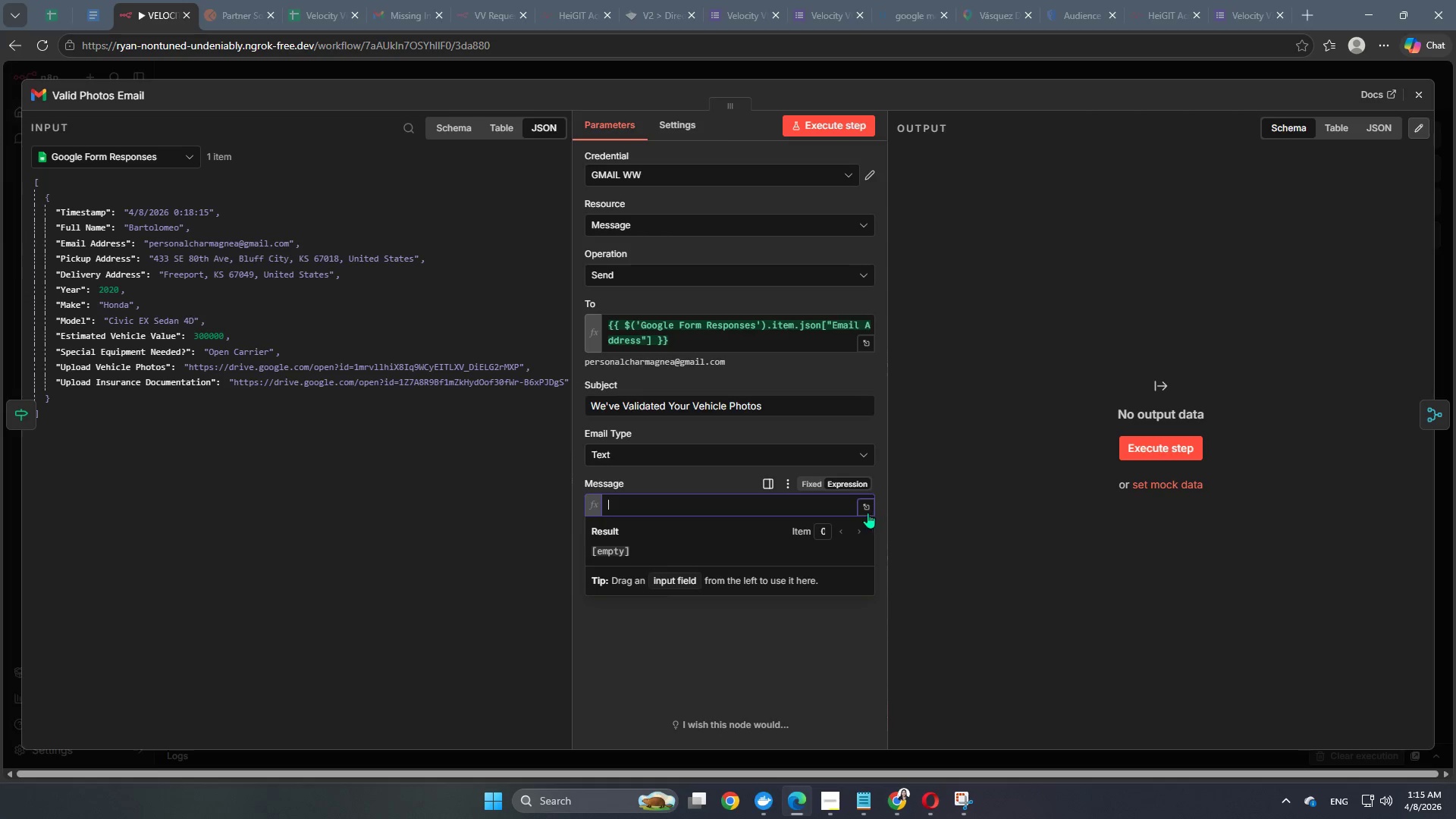 
left_click([868, 513])
 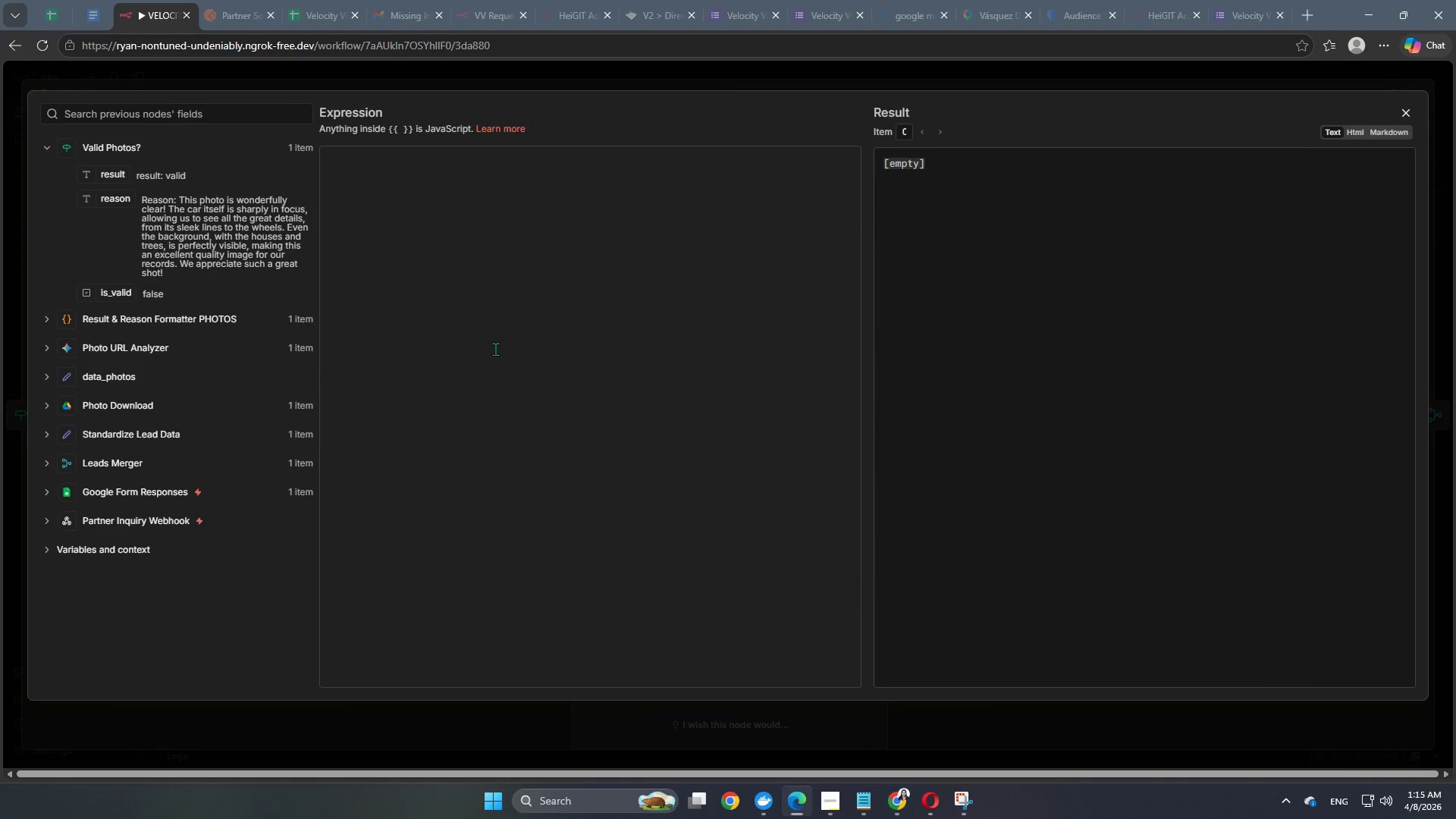 
left_click([493, 265])
 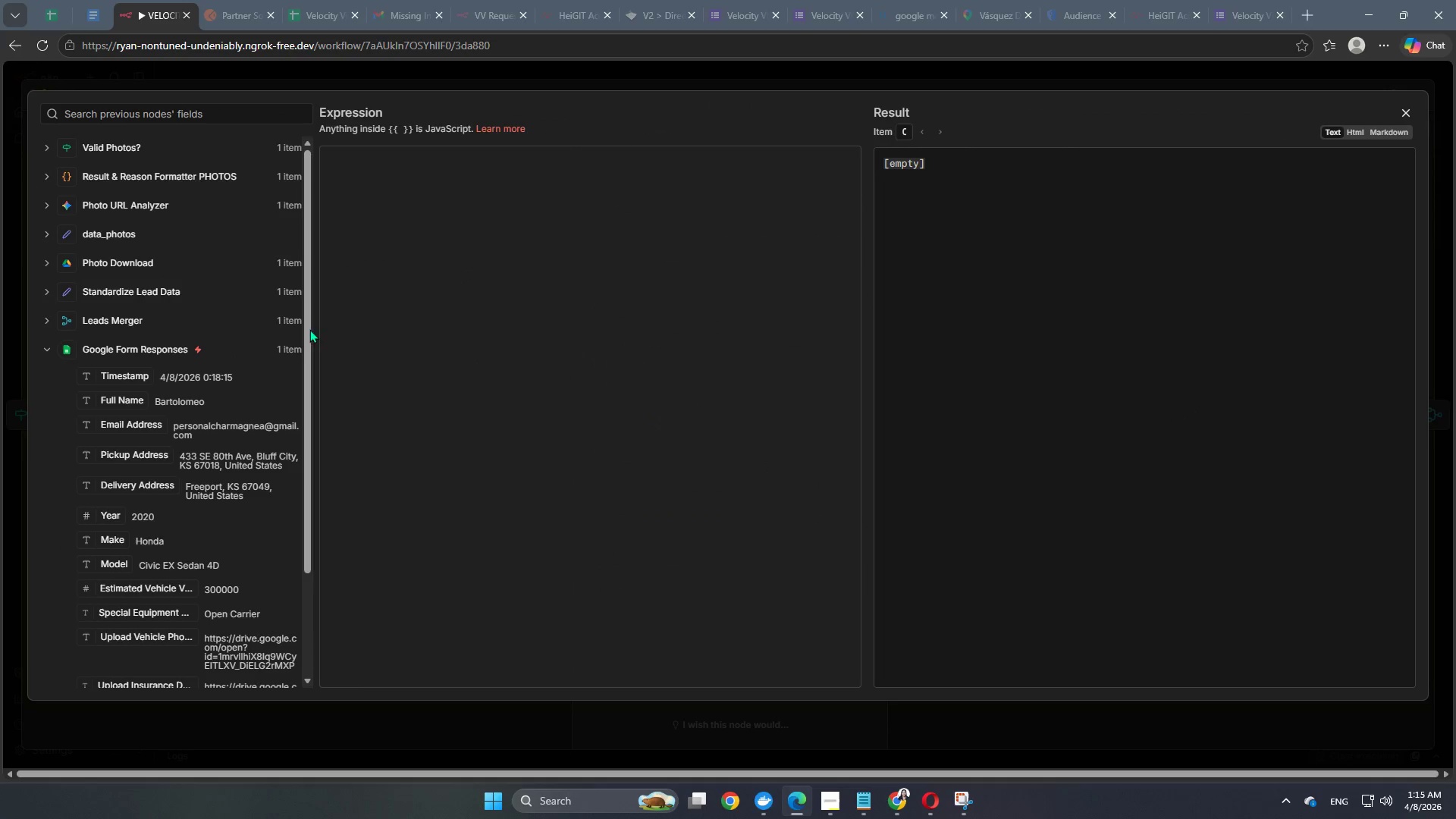 
left_click([399, 196])
 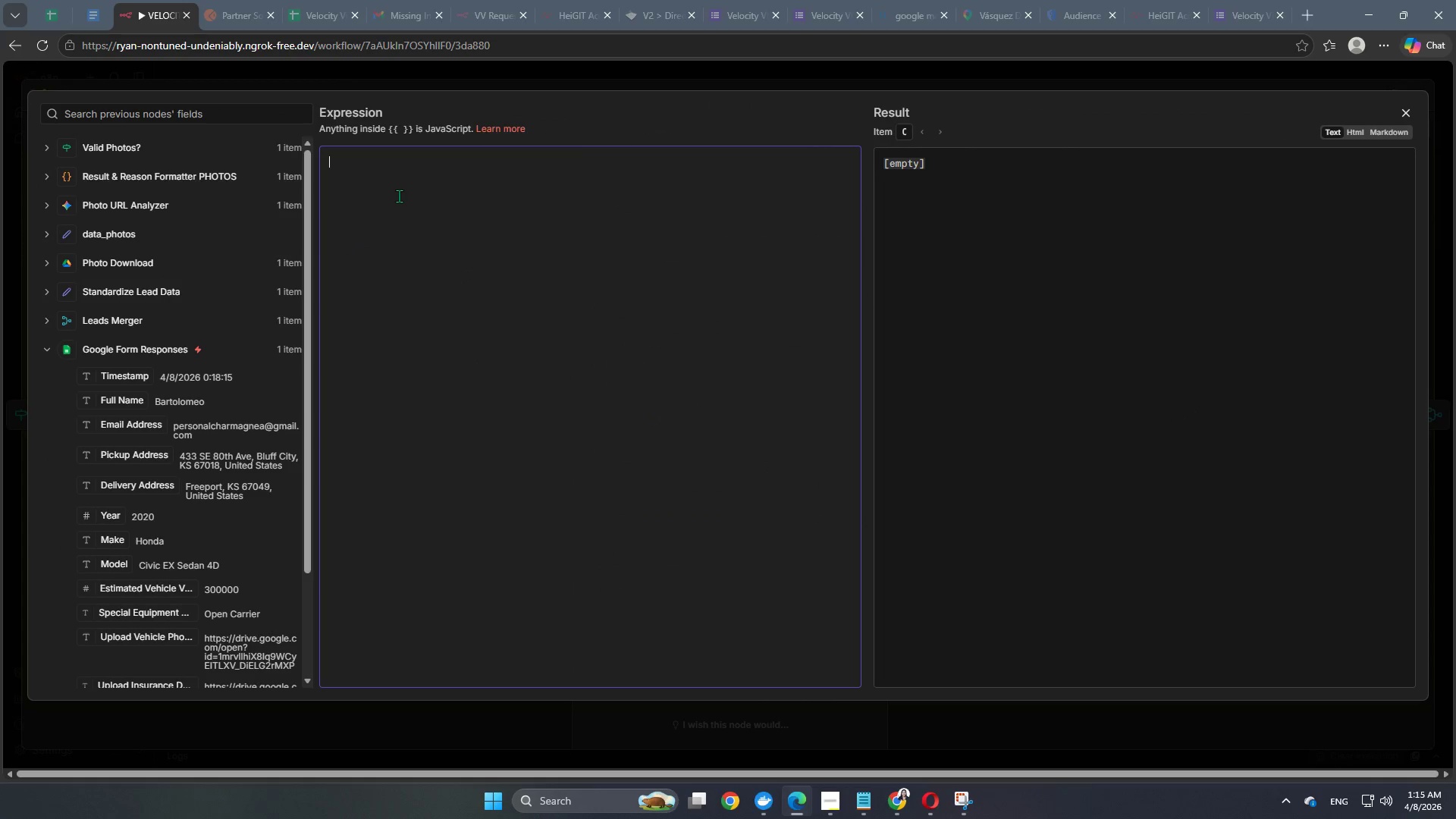 
type(Hi )
 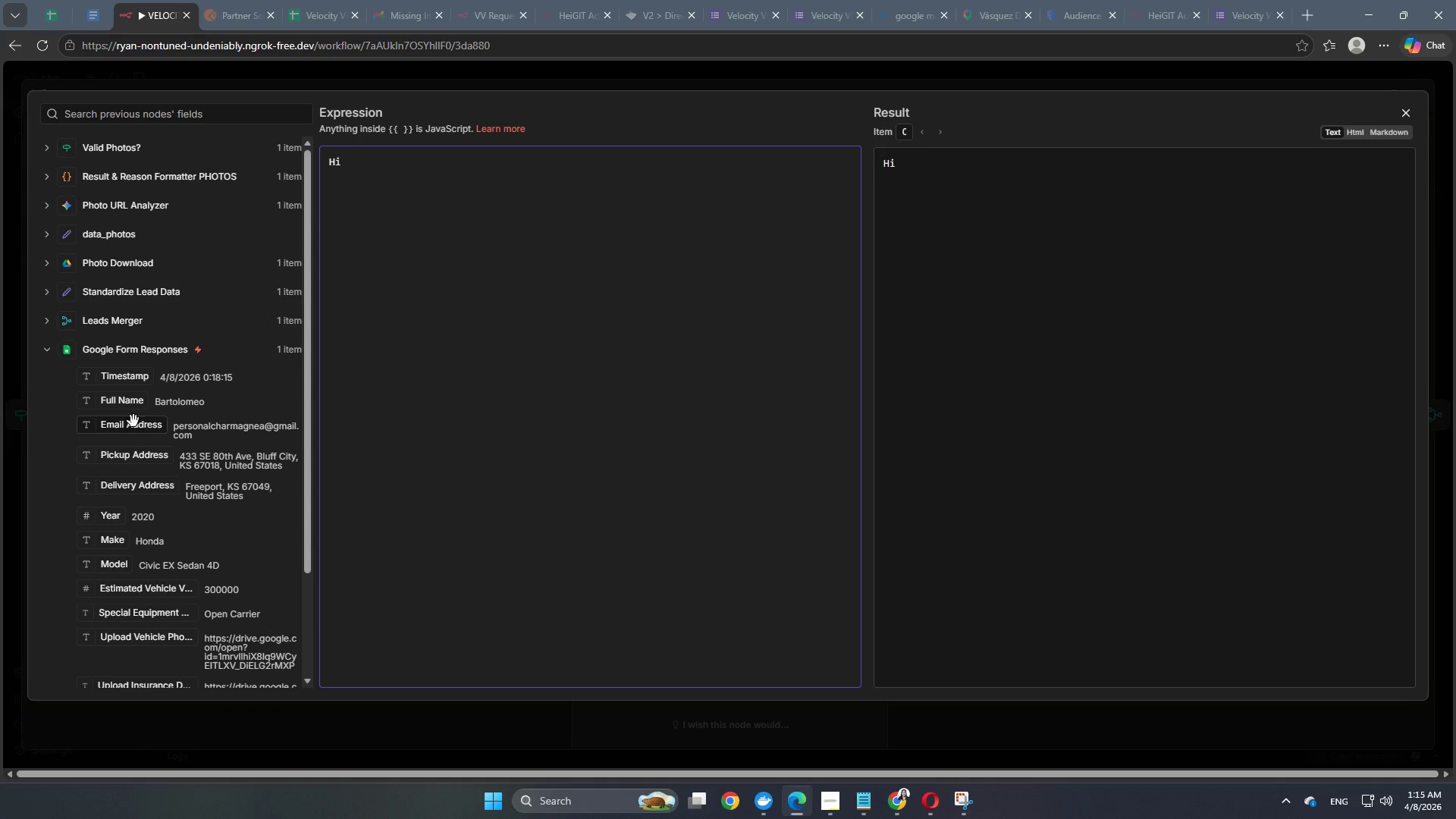 
left_click_drag(start_coordinate=[115, 401], to_coordinate=[483, 170])
 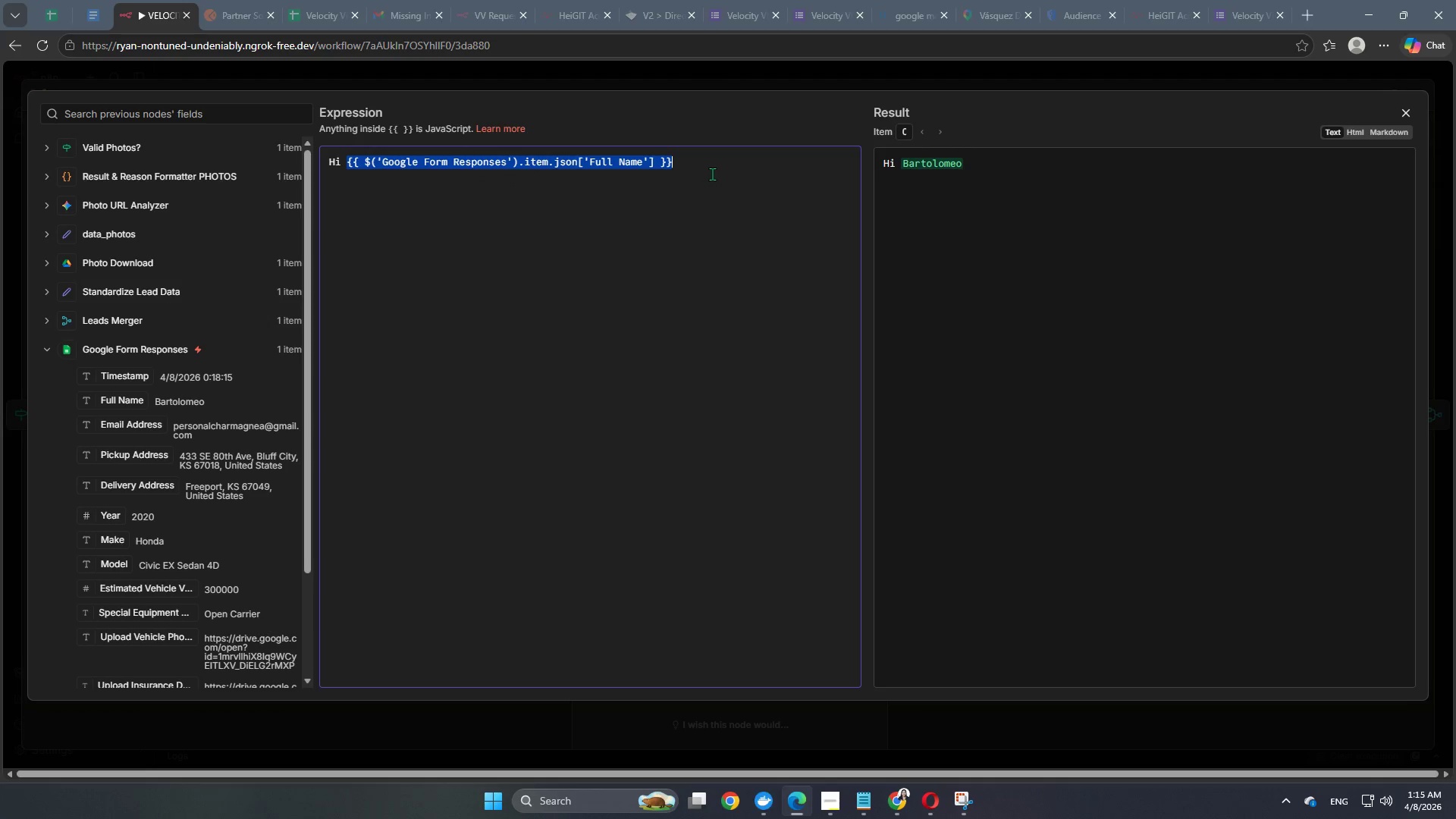 
left_click([714, 167])
 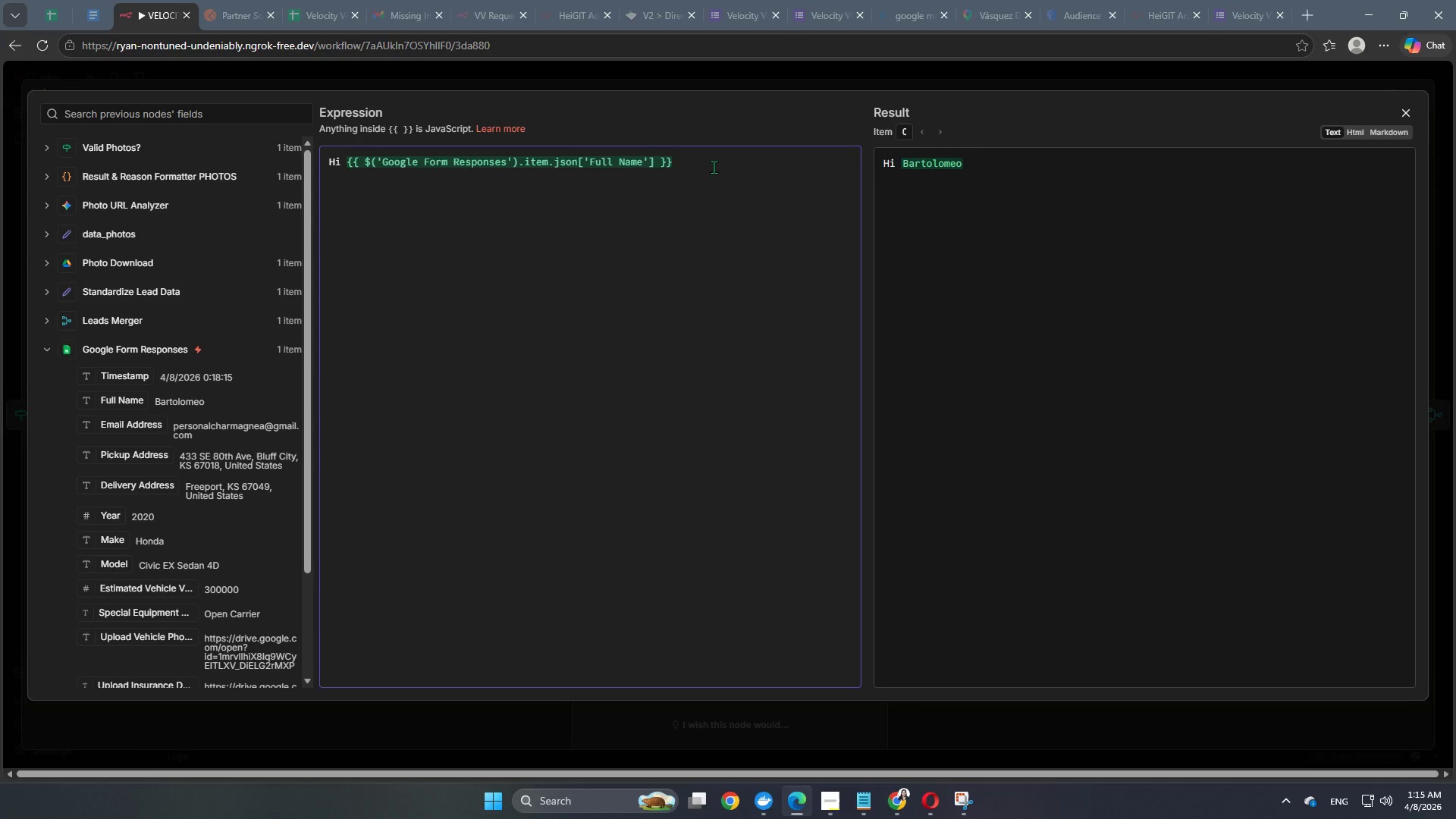 
key(Comma)
 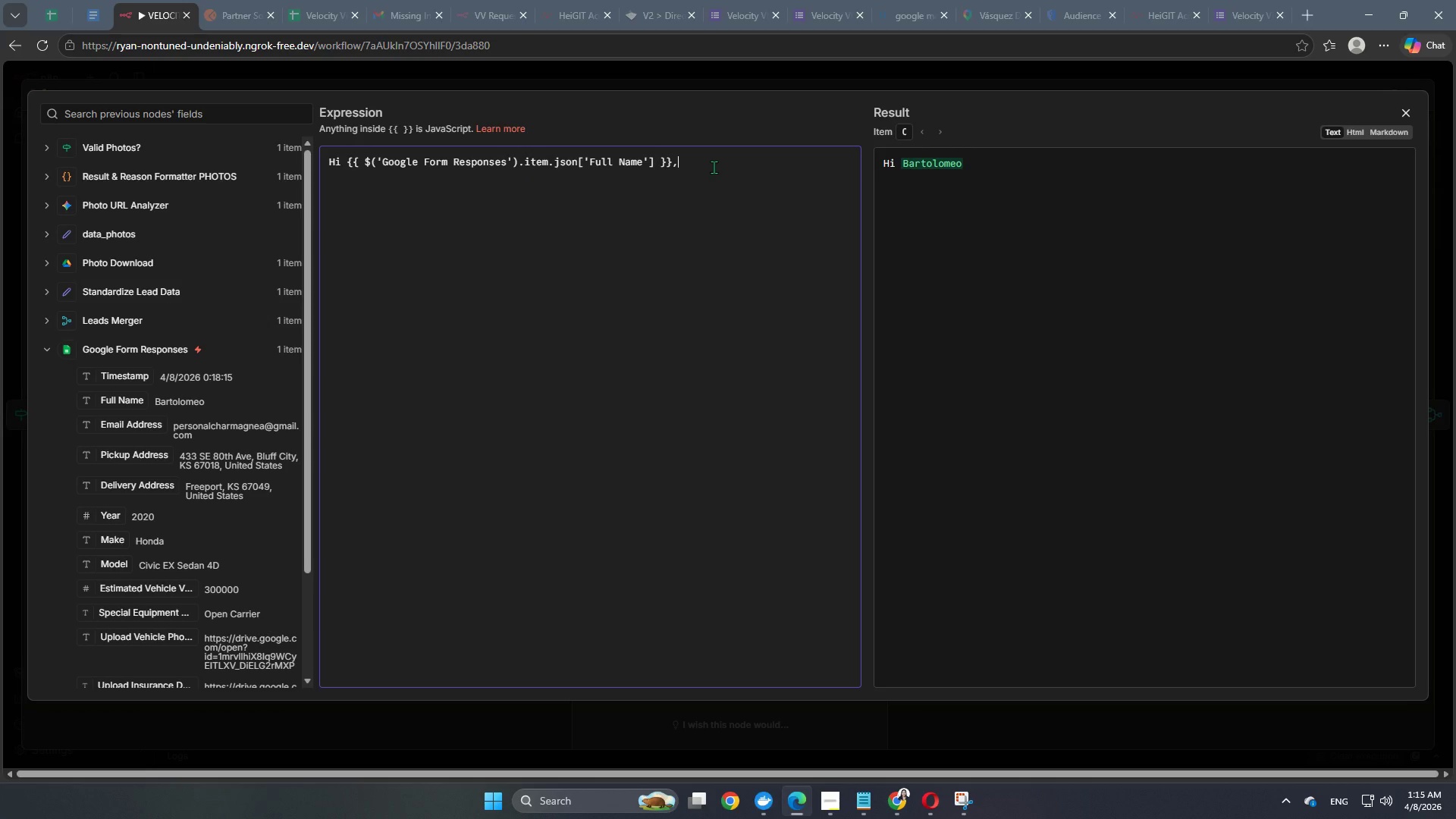 
key(Enter)
 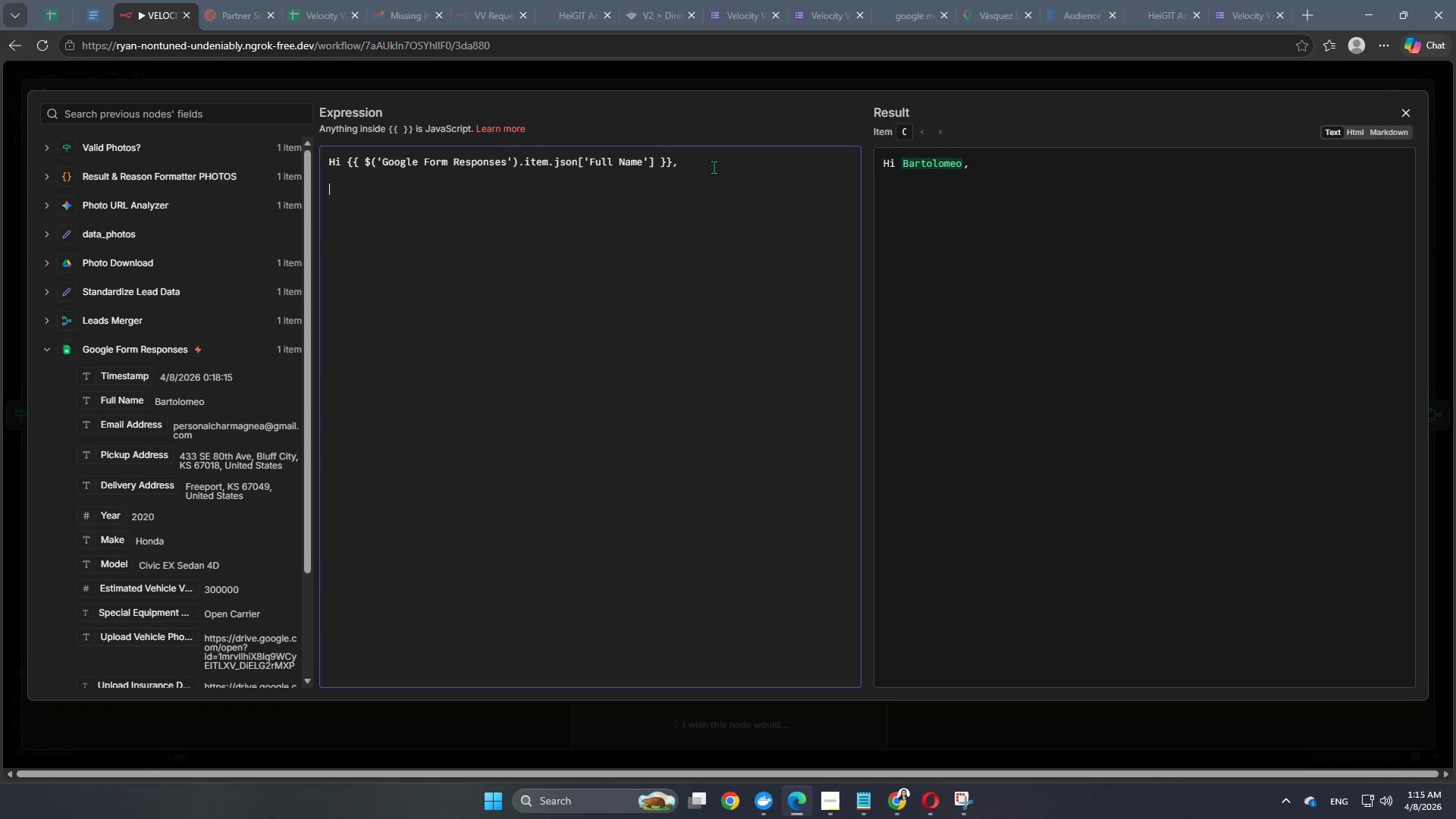 
key(Enter)
 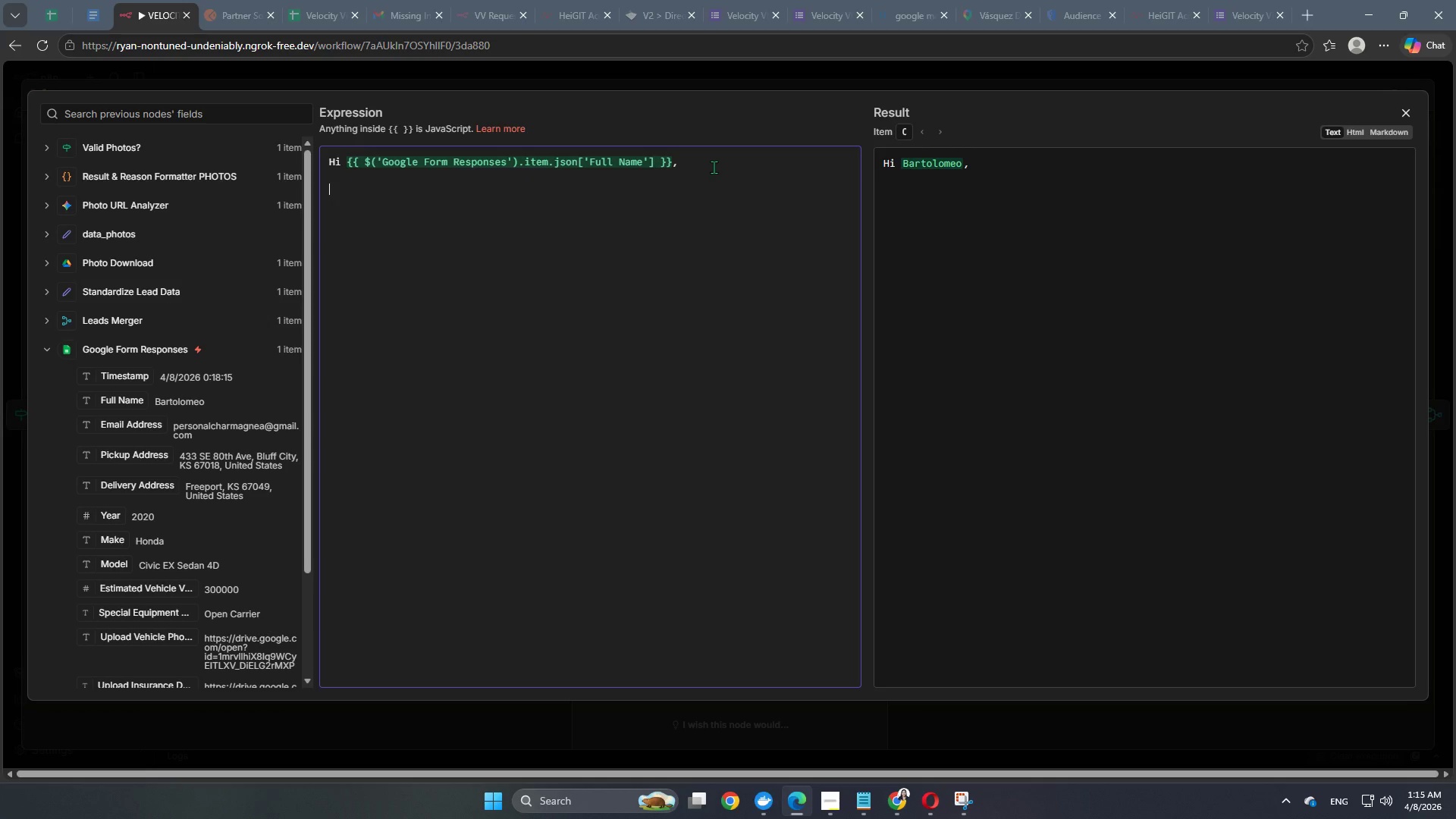 
type(This is the Operations Manager of B)
key(Backspace)
type(Velocity Vina)
key(Backspace)
type(tage)
 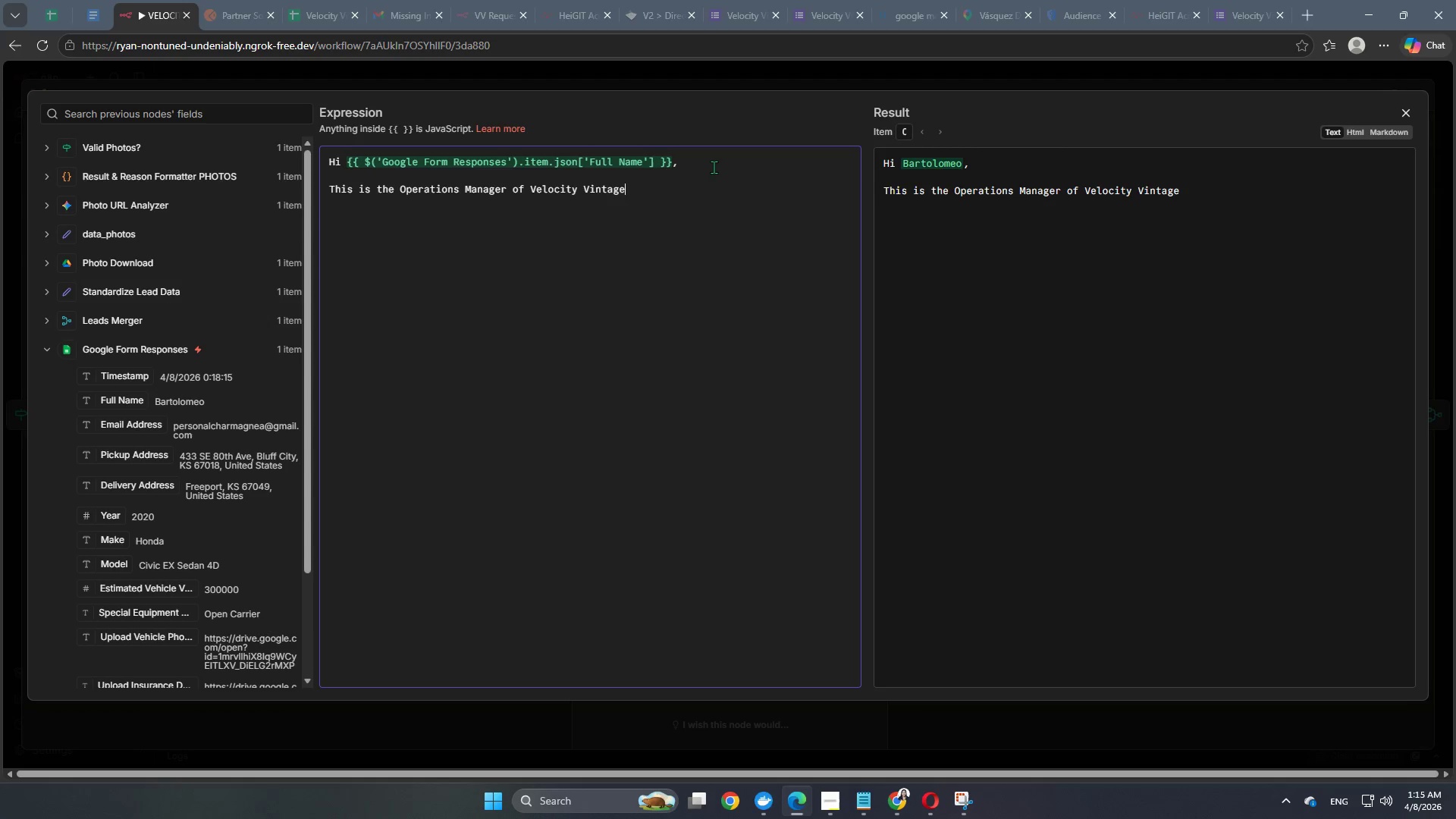 
hold_key(key=ShiftRight, duration=1.41)
 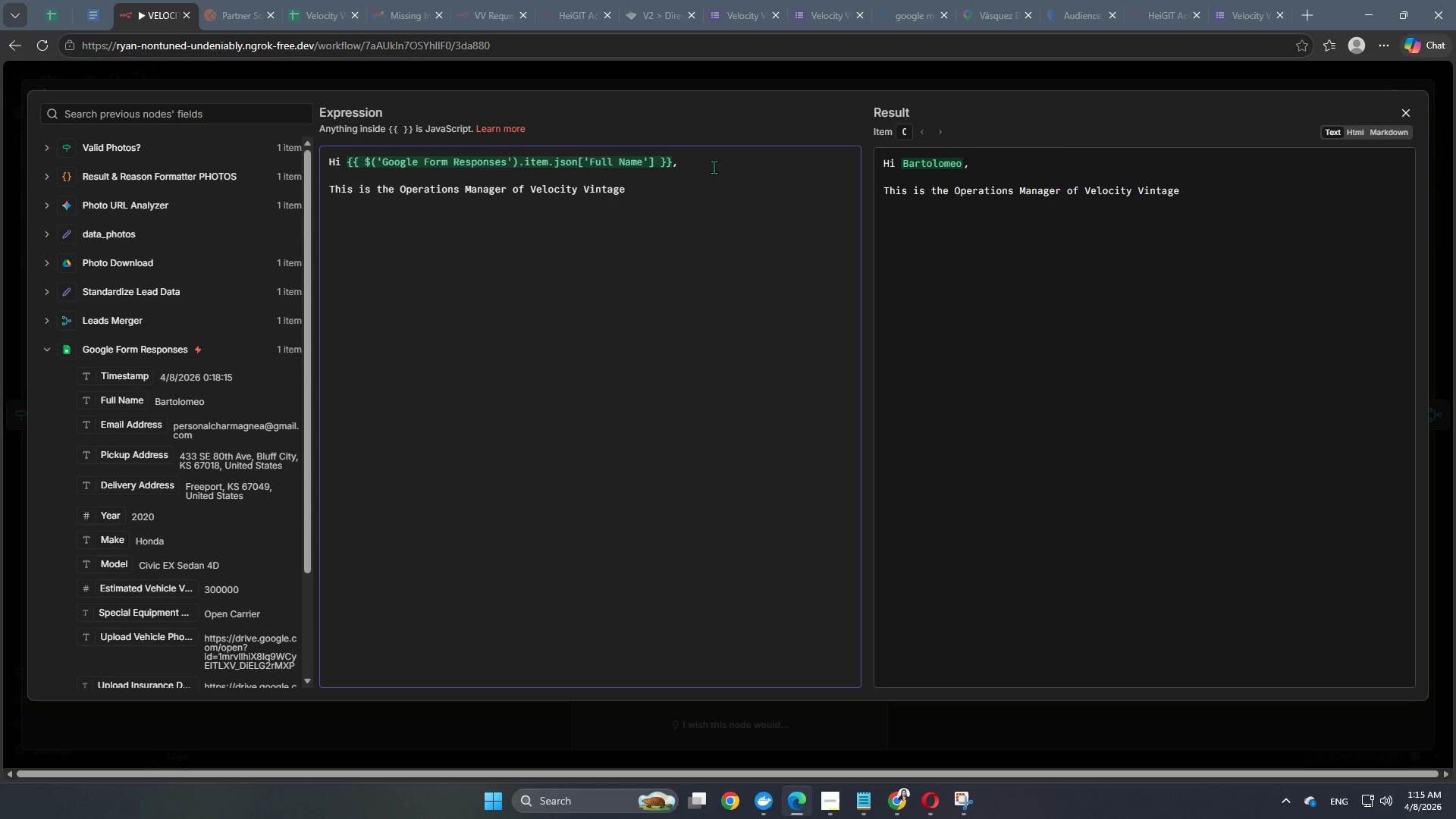 
type(! Thank you for choosing us)
key(Backspace)
key(Backspace)
type(our service for your )
 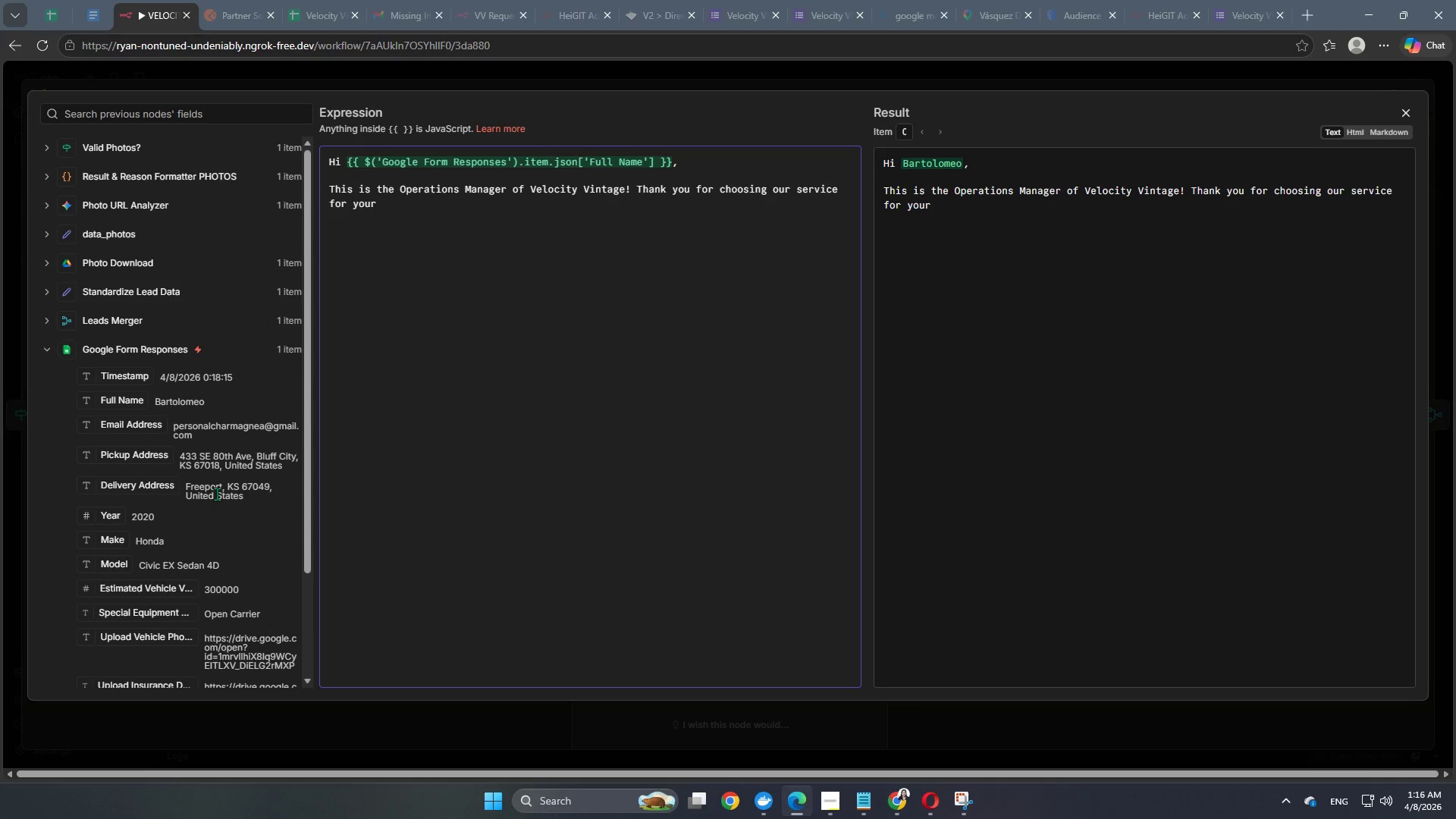 
wait(6.56)
 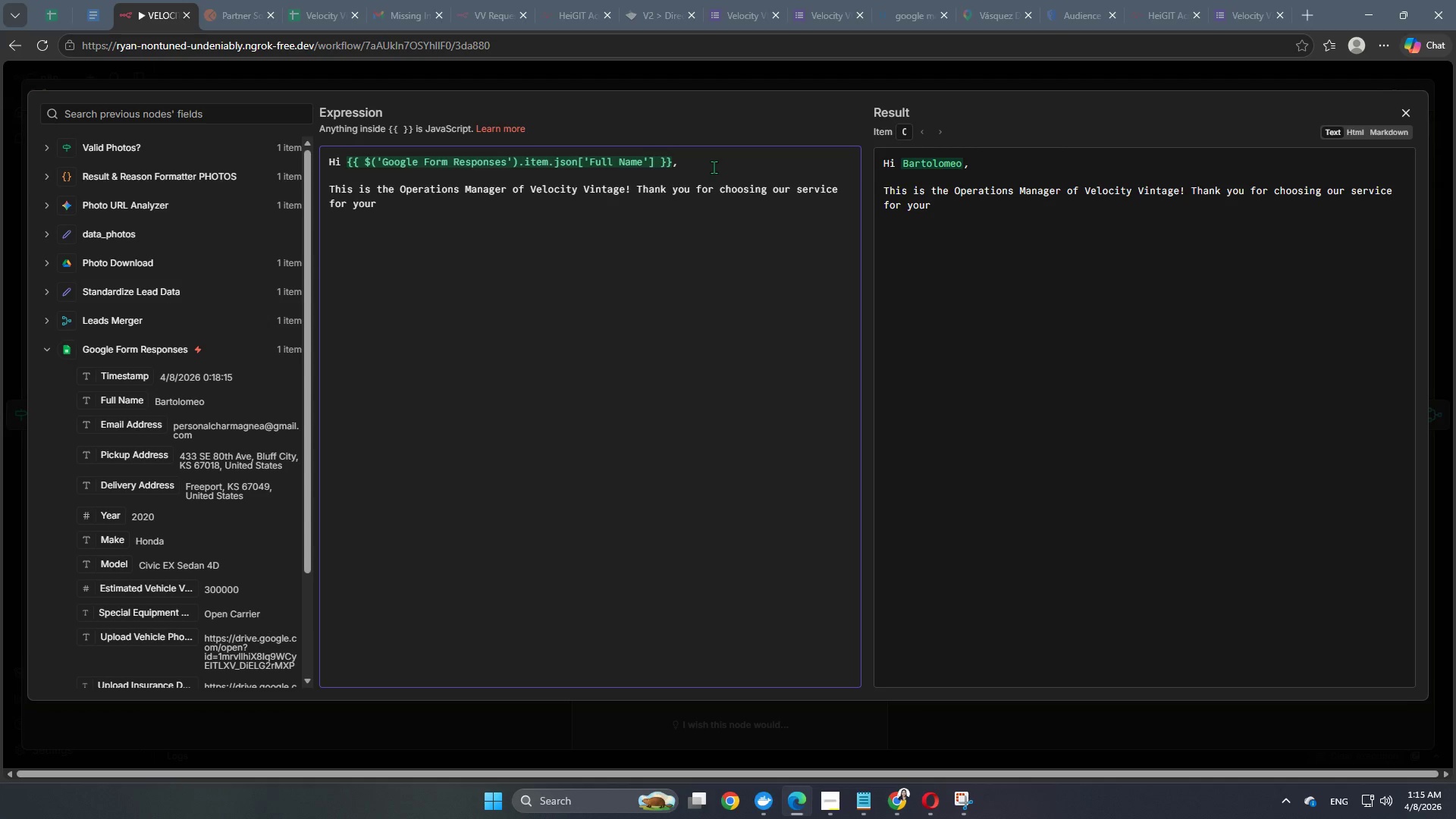 
left_click([145, 296])
 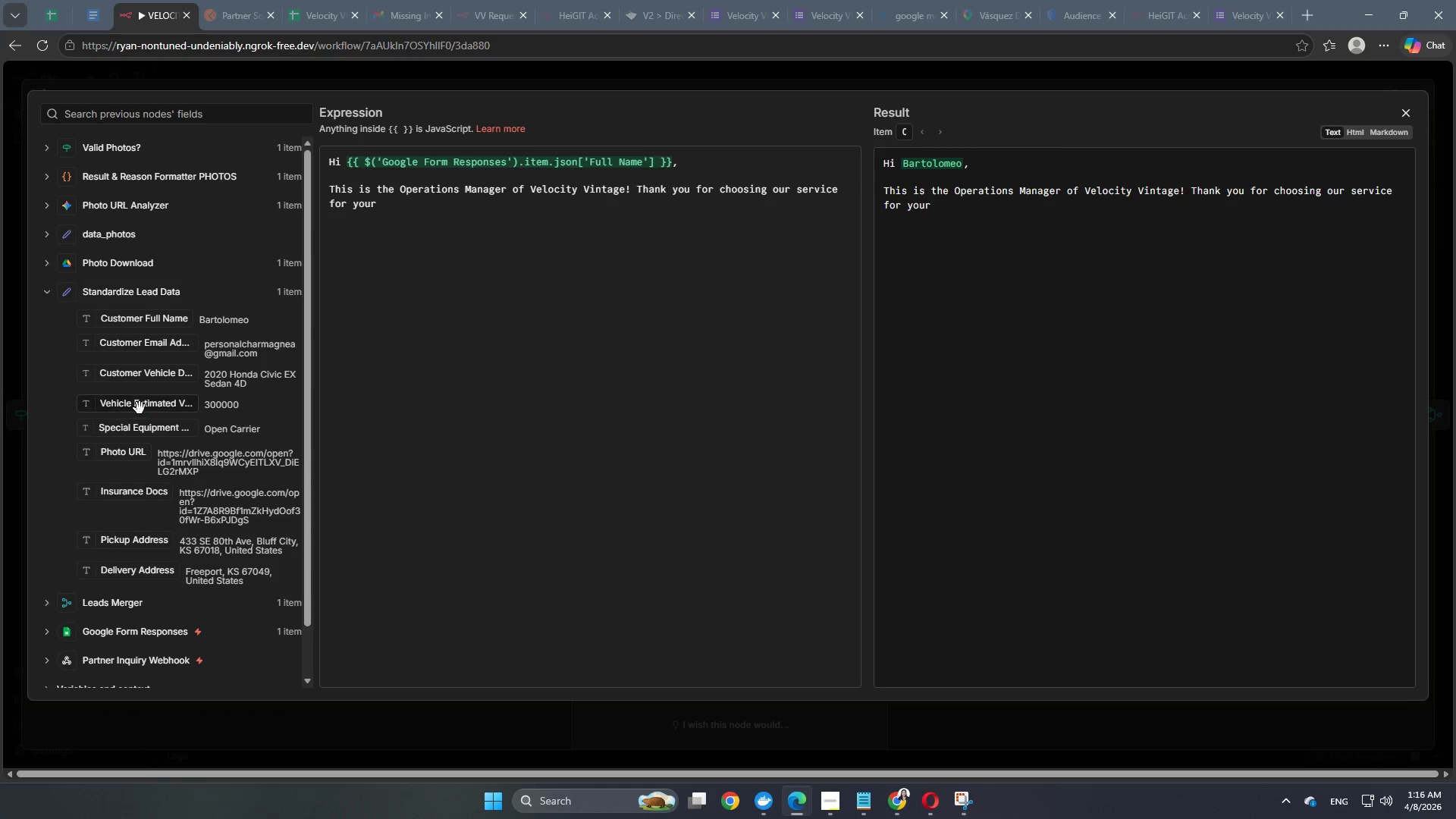 
left_click_drag(start_coordinate=[136, 377], to_coordinate=[484, 212])
 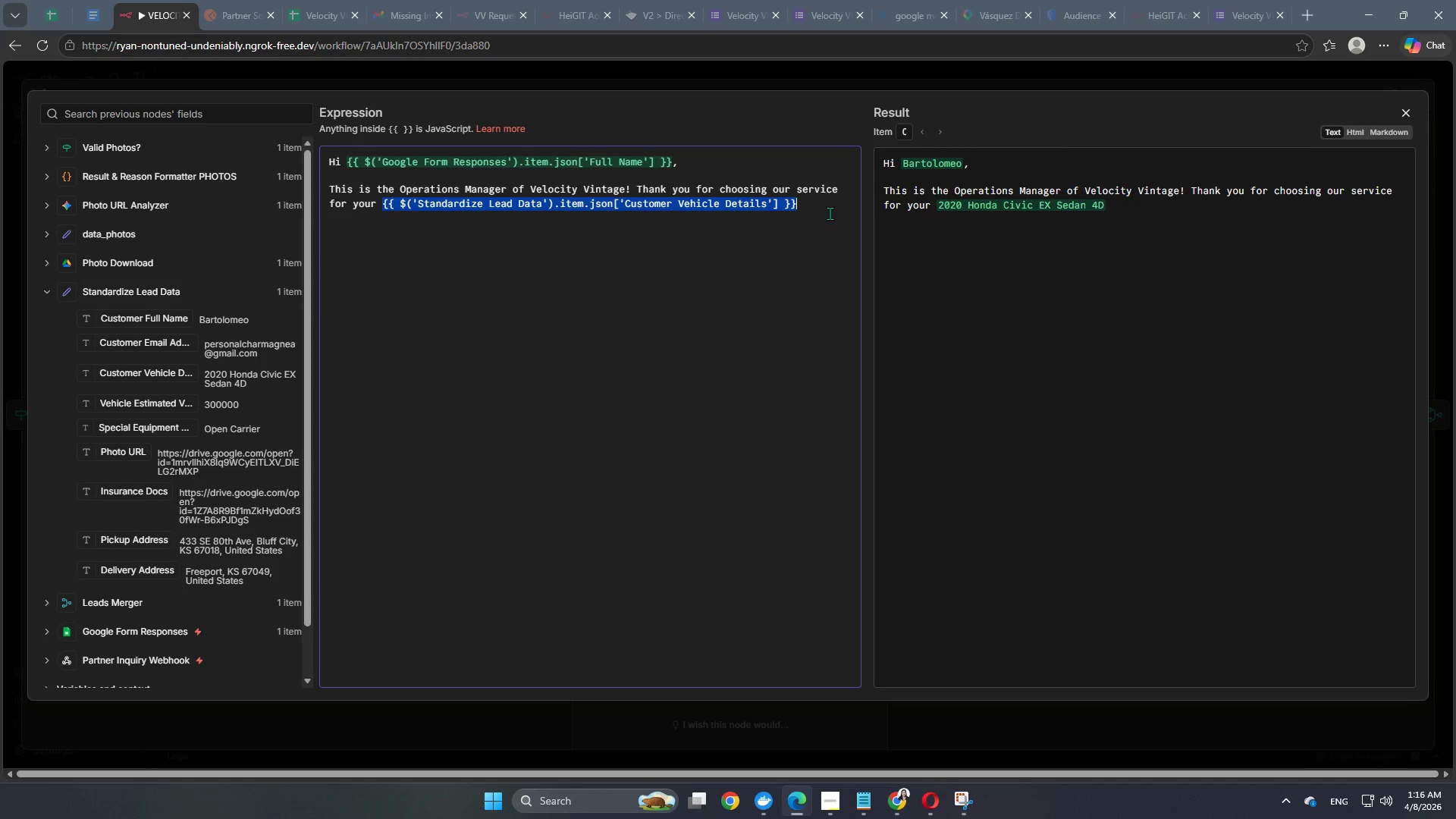 
left_click([817, 204])
 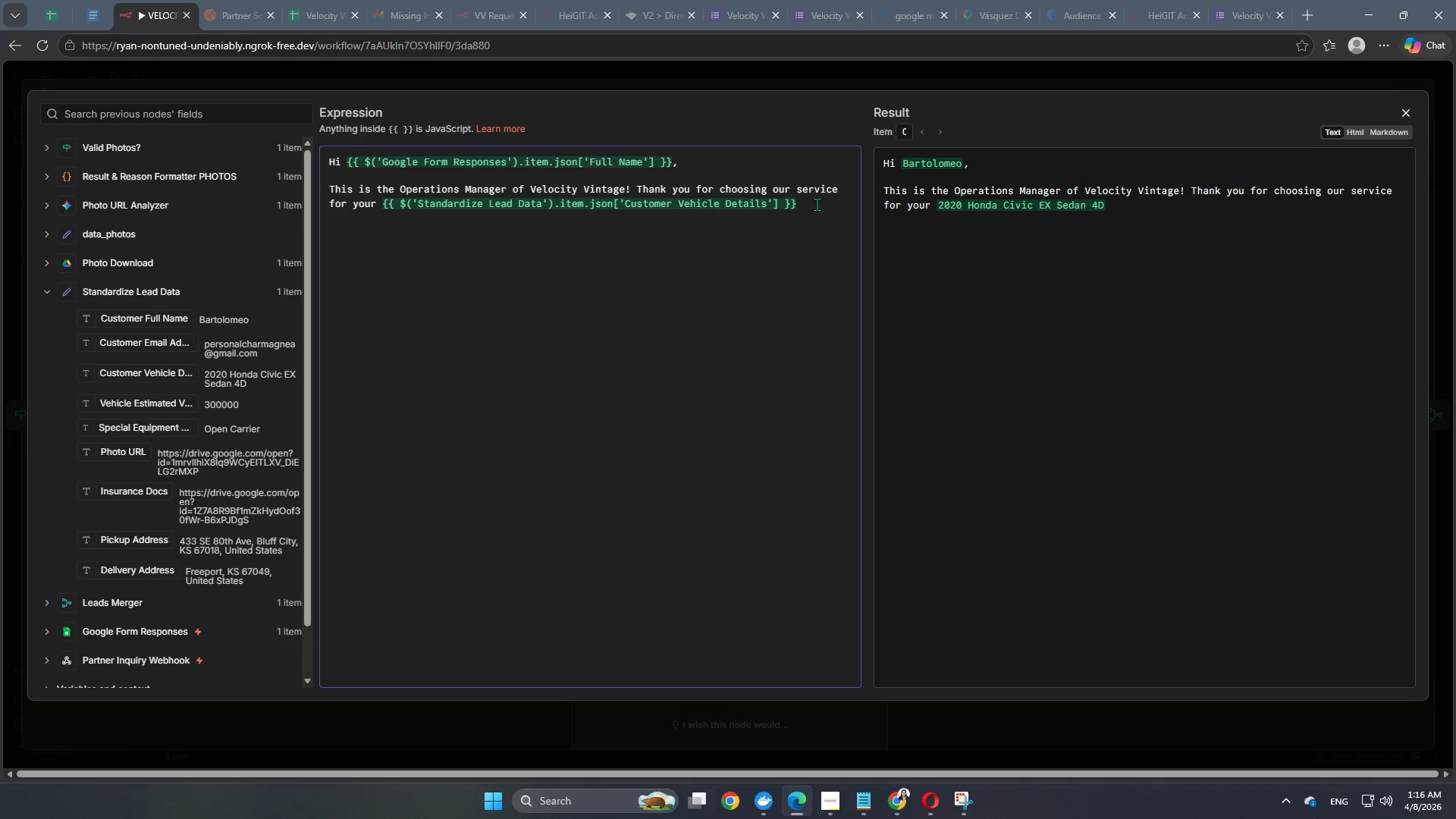 
type(. We just want to let you know that you)
key(Backspace)
key(Backspace)
type(our su)
key(Backspace)
key(Backspace)
key(Backspace)
key(Backspace)
key(Backspace)
key(Backspace)
key(Backspace)
type(the submitted ve)
key(Backspace)
key(Backspace)
type(photos for your vehicle has already been validated and )
key(Backspace)
key(Backspace)
key(Backspace)
key(Backspace)
key(Backspace)
type(.)
 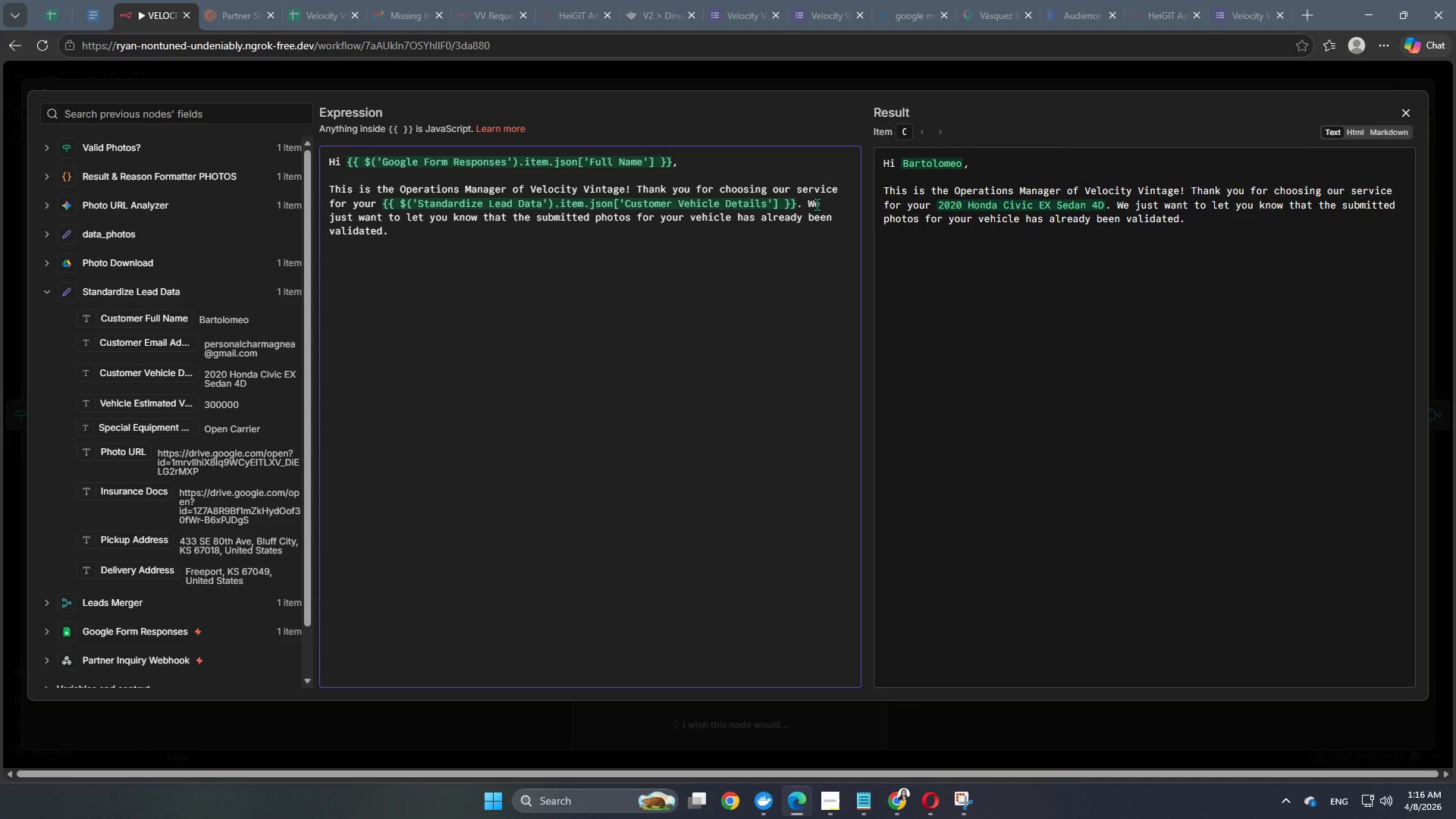 
key(Enter)
 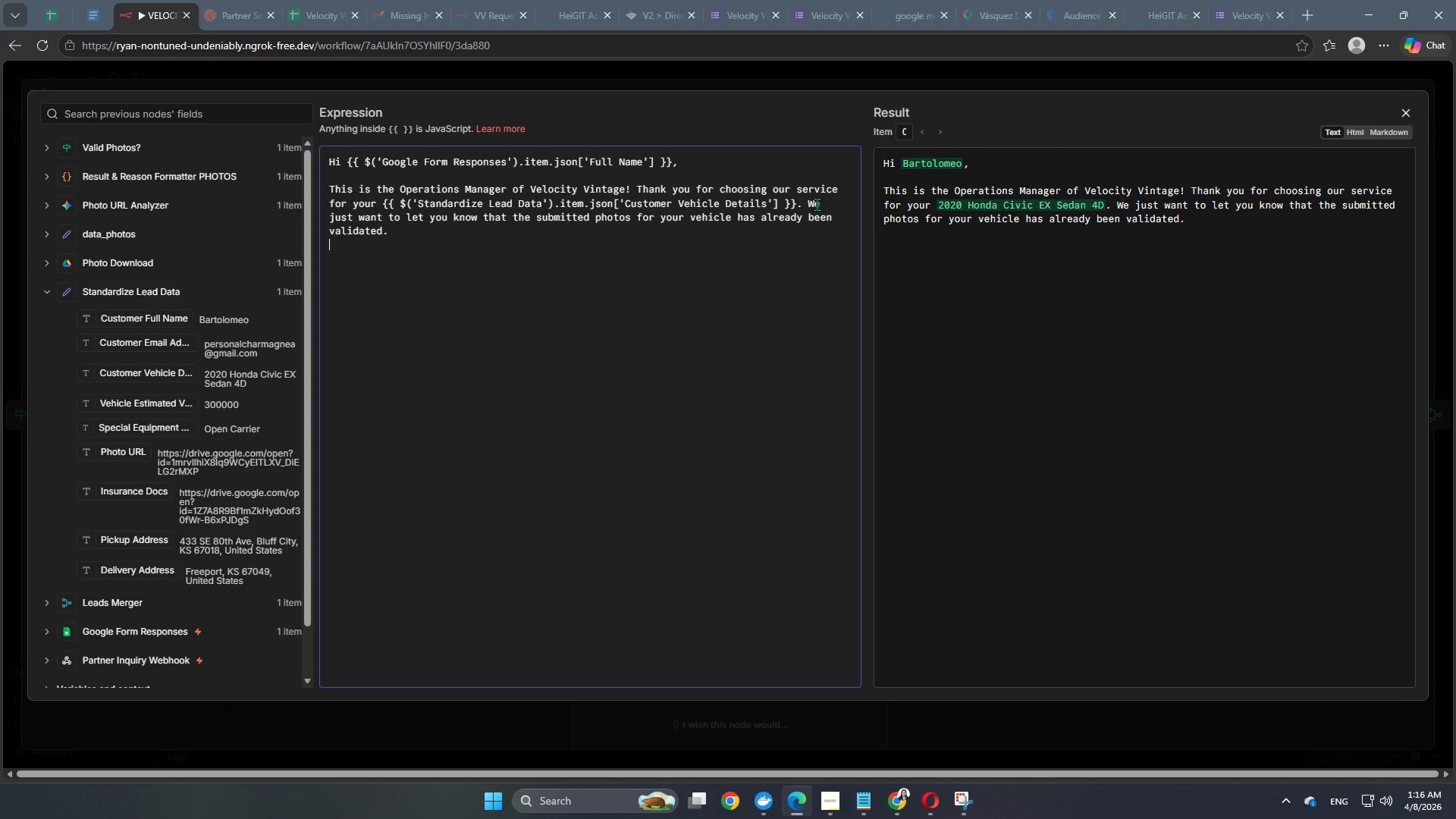 
key(Enter)
 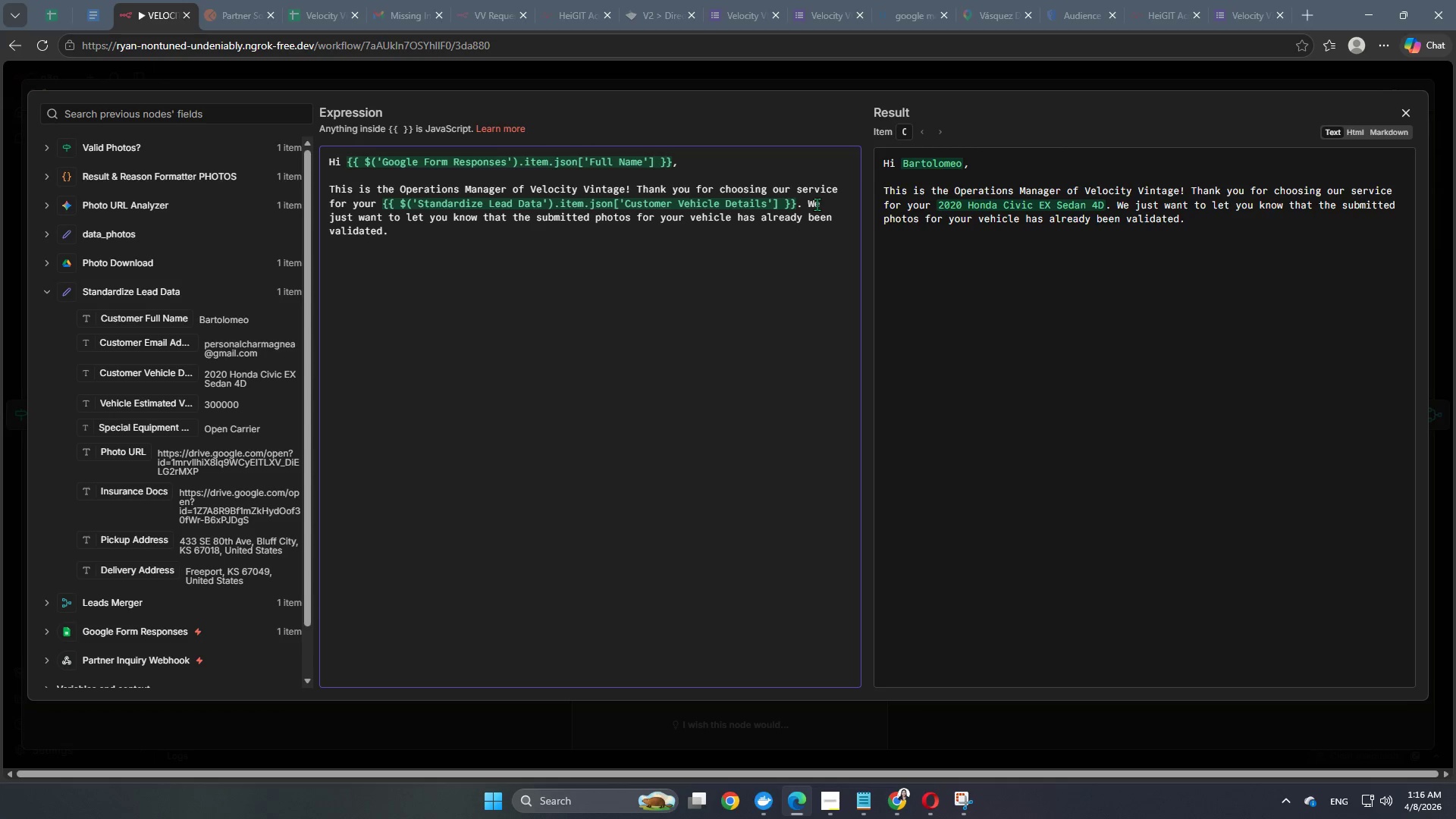 
type(Y)
key(Backspace)
type(Pleae wait for more information about your requst shortly.)
 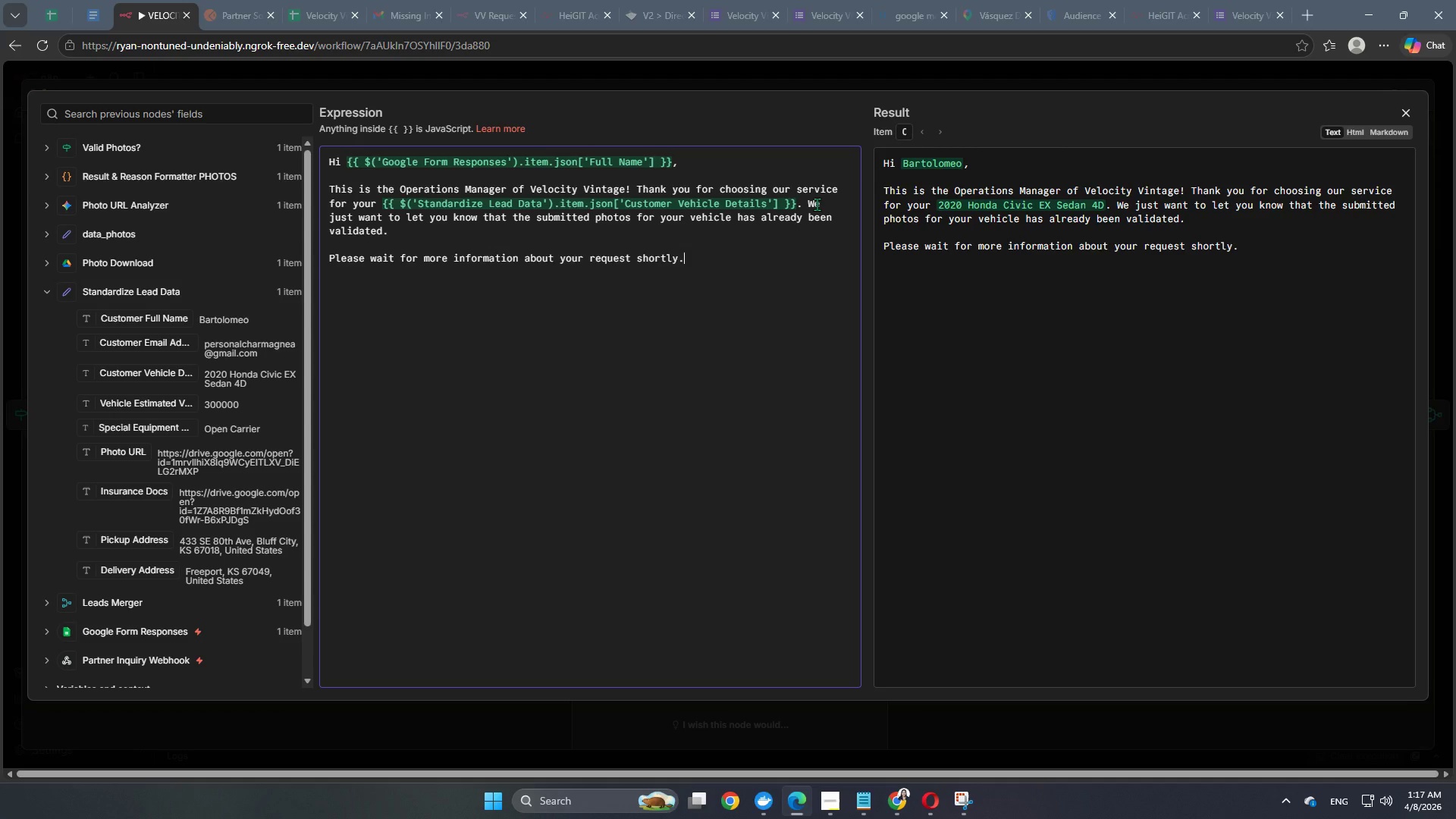 
key(Enter)
 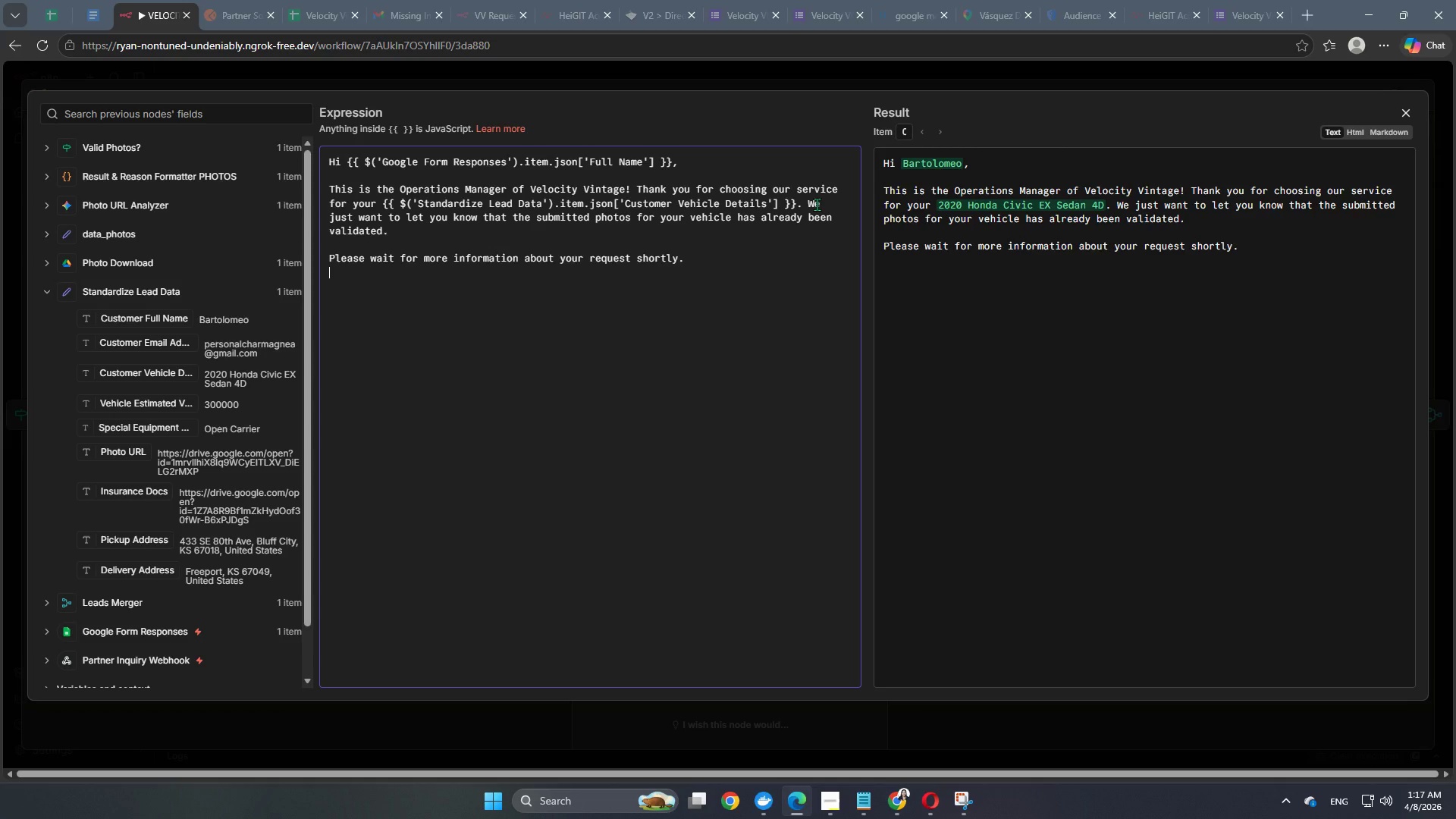 
key(Enter)
 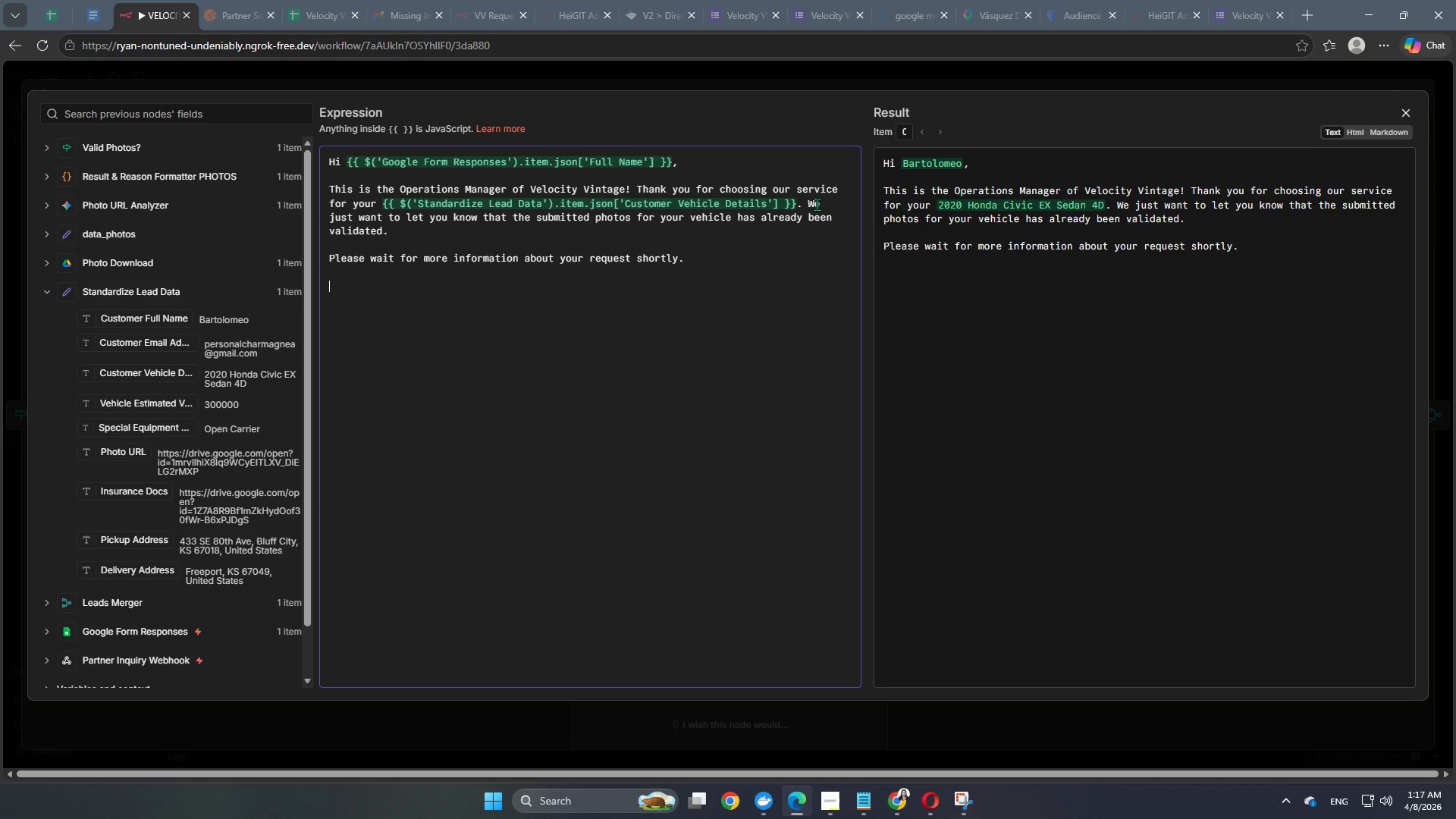 
wait(15.72)
 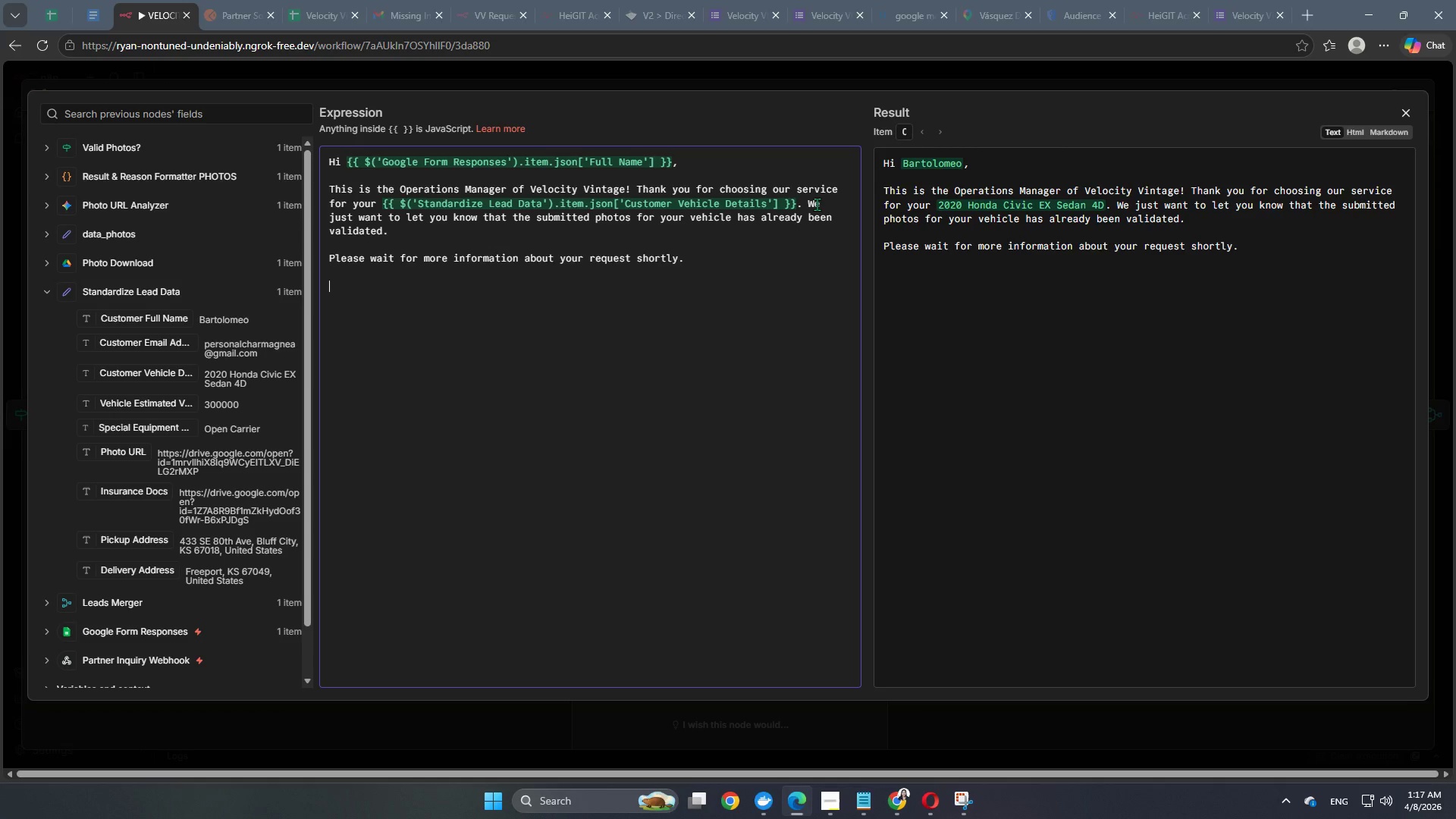 
type(Sincerely,)
 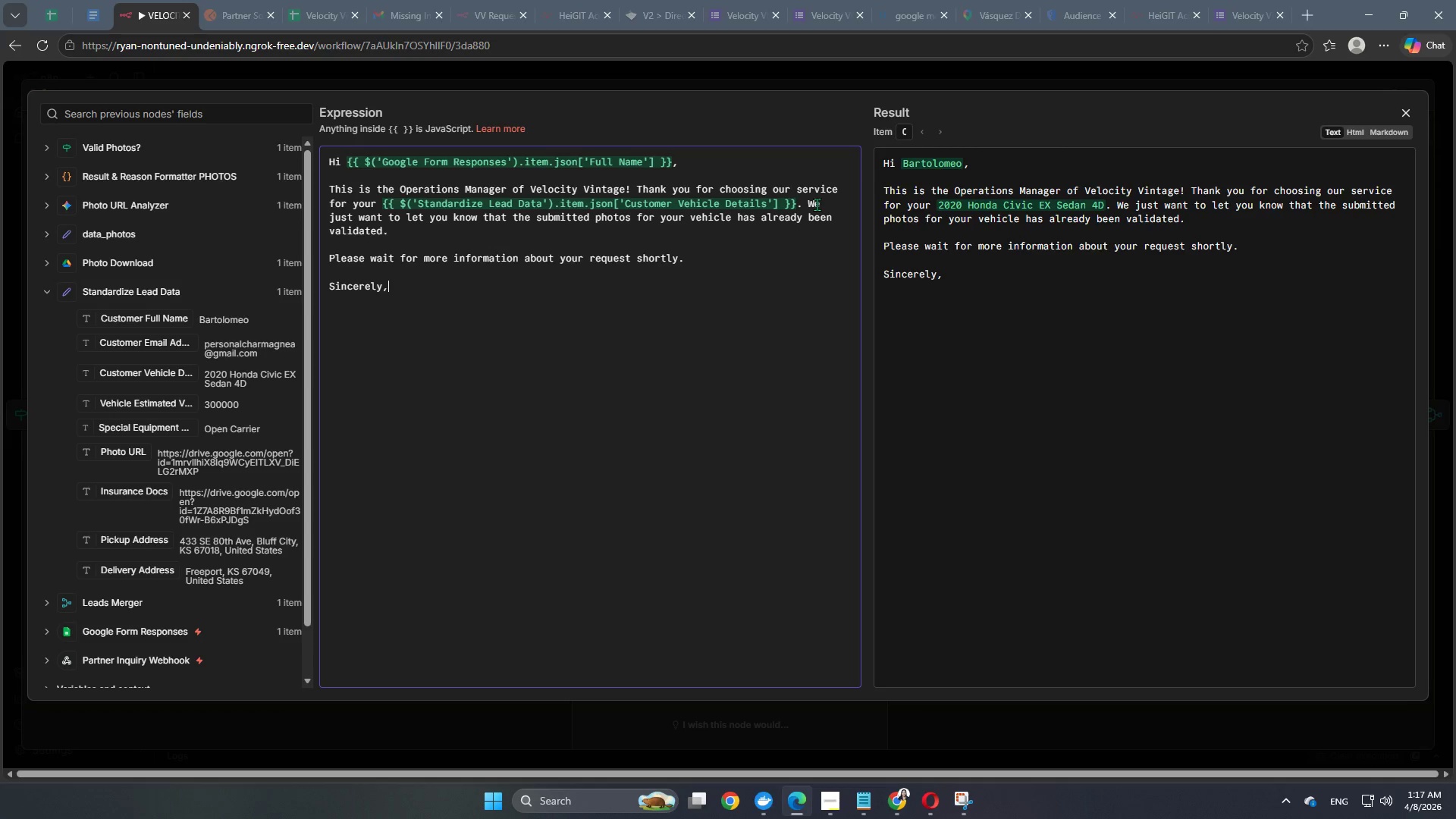 
key(Enter)
 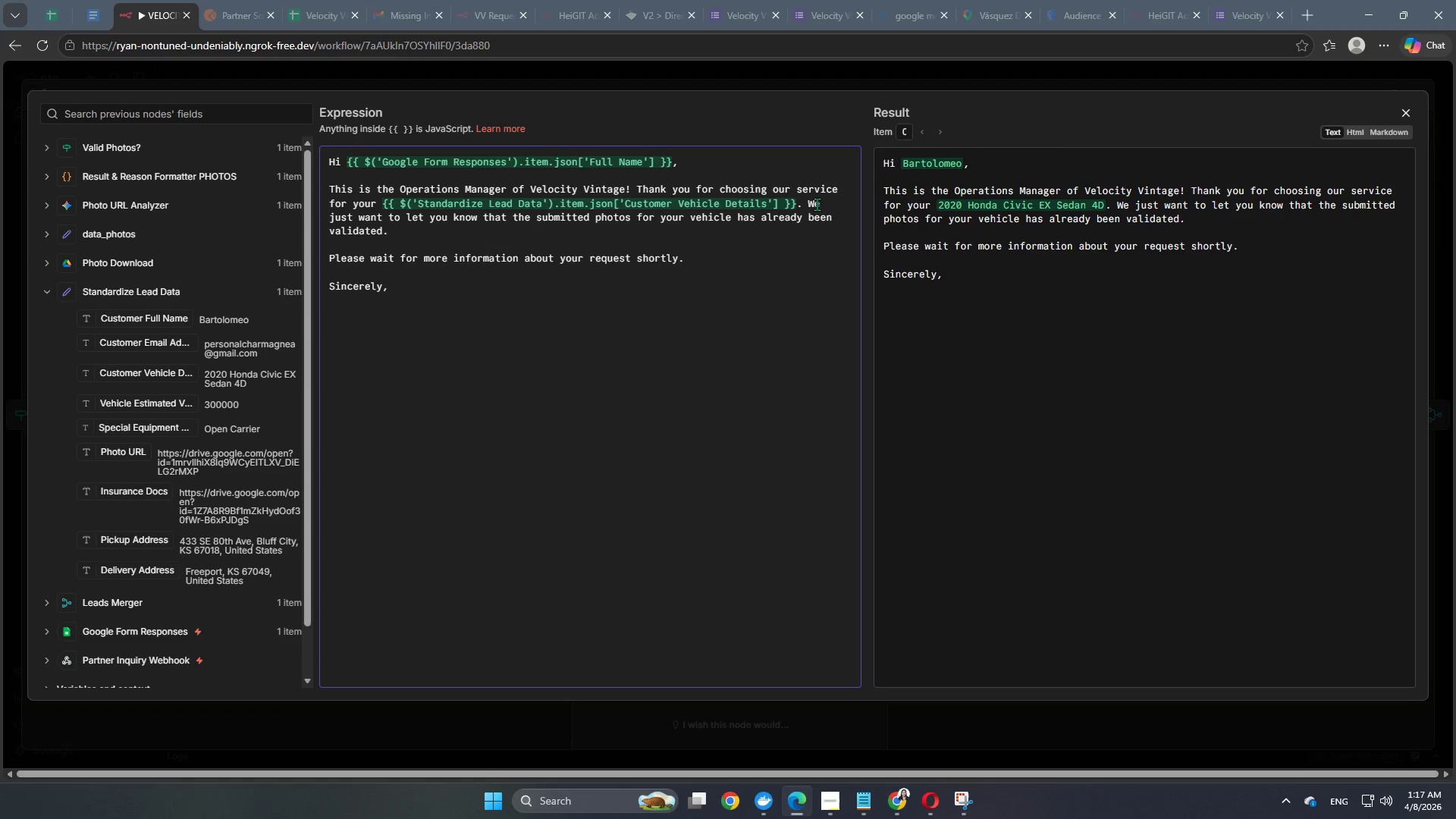 
type(Velocity Vintage Team)
 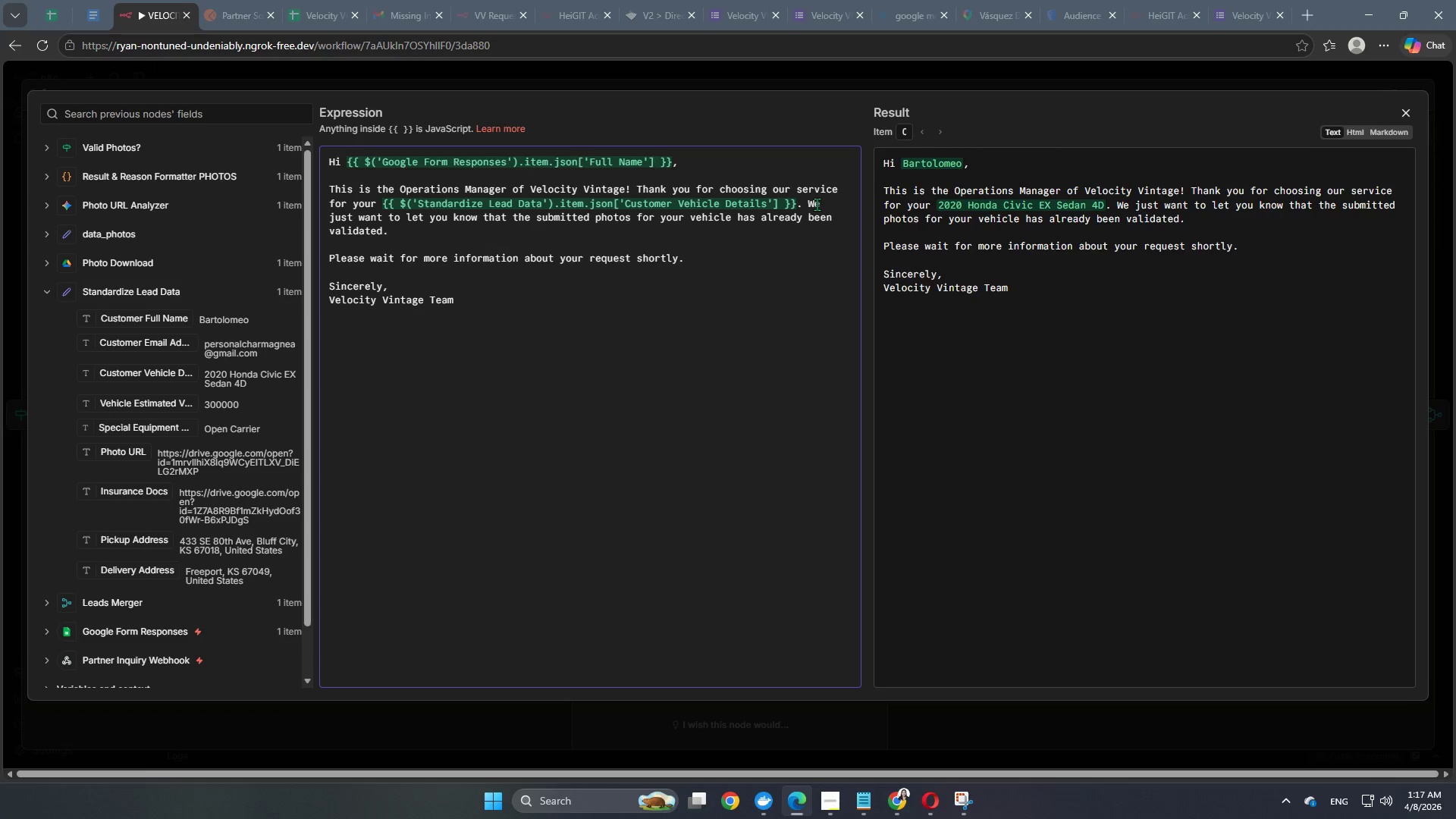 
left_click([685, 74])
 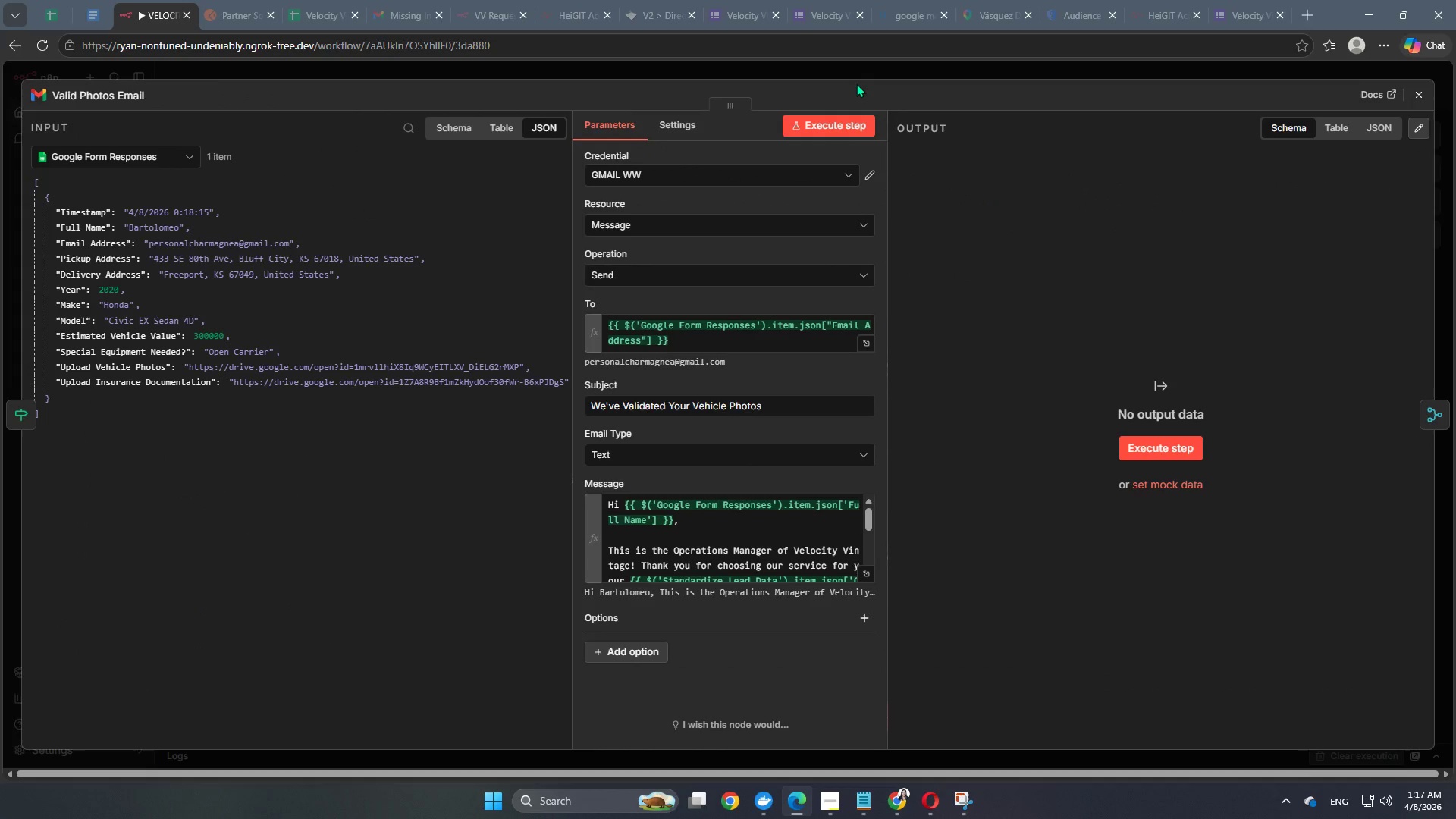 
scroll: coordinate [685, 400], scroll_direction: down, amount: 2.0
 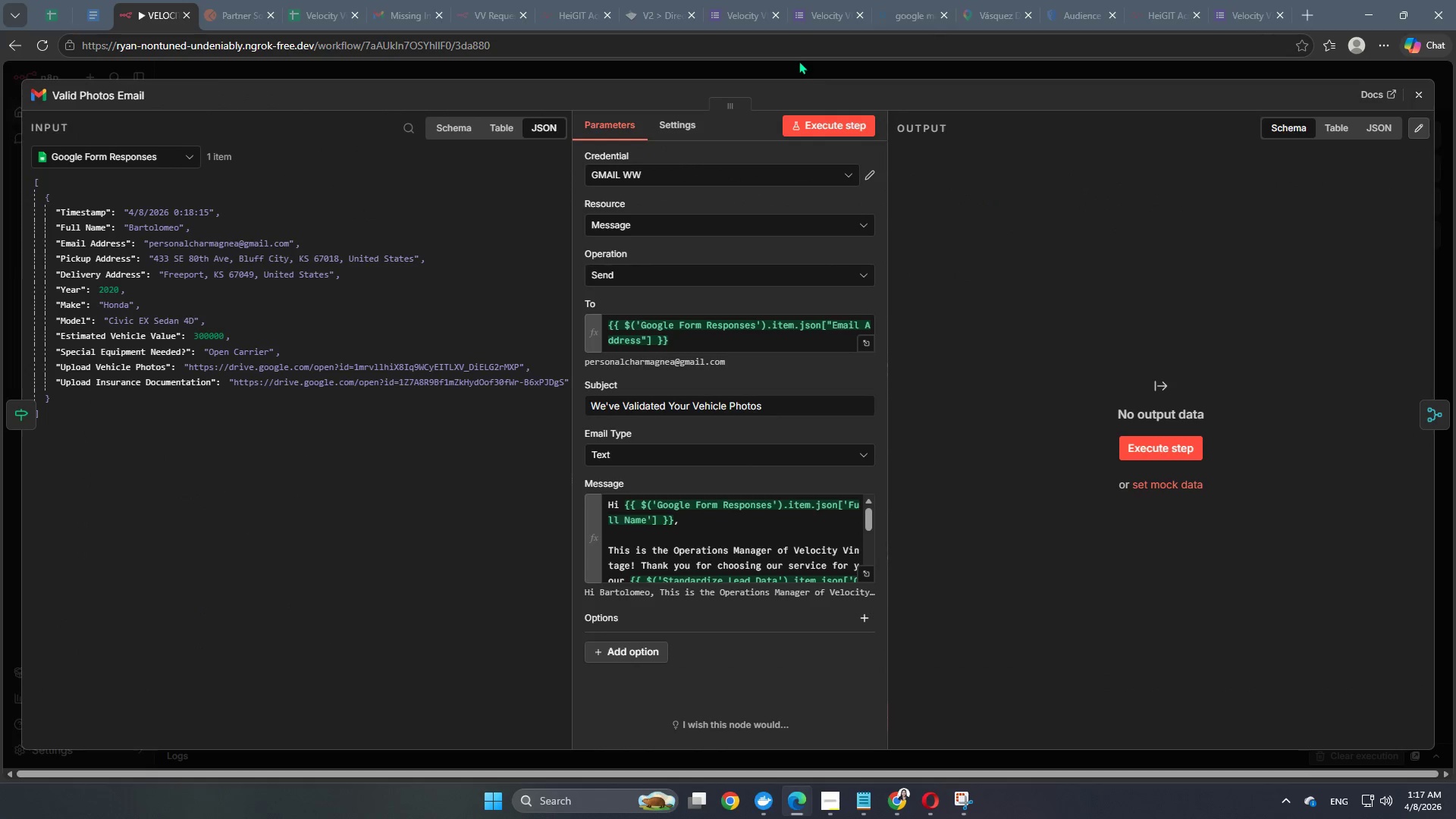 
left_click([817, 73])
 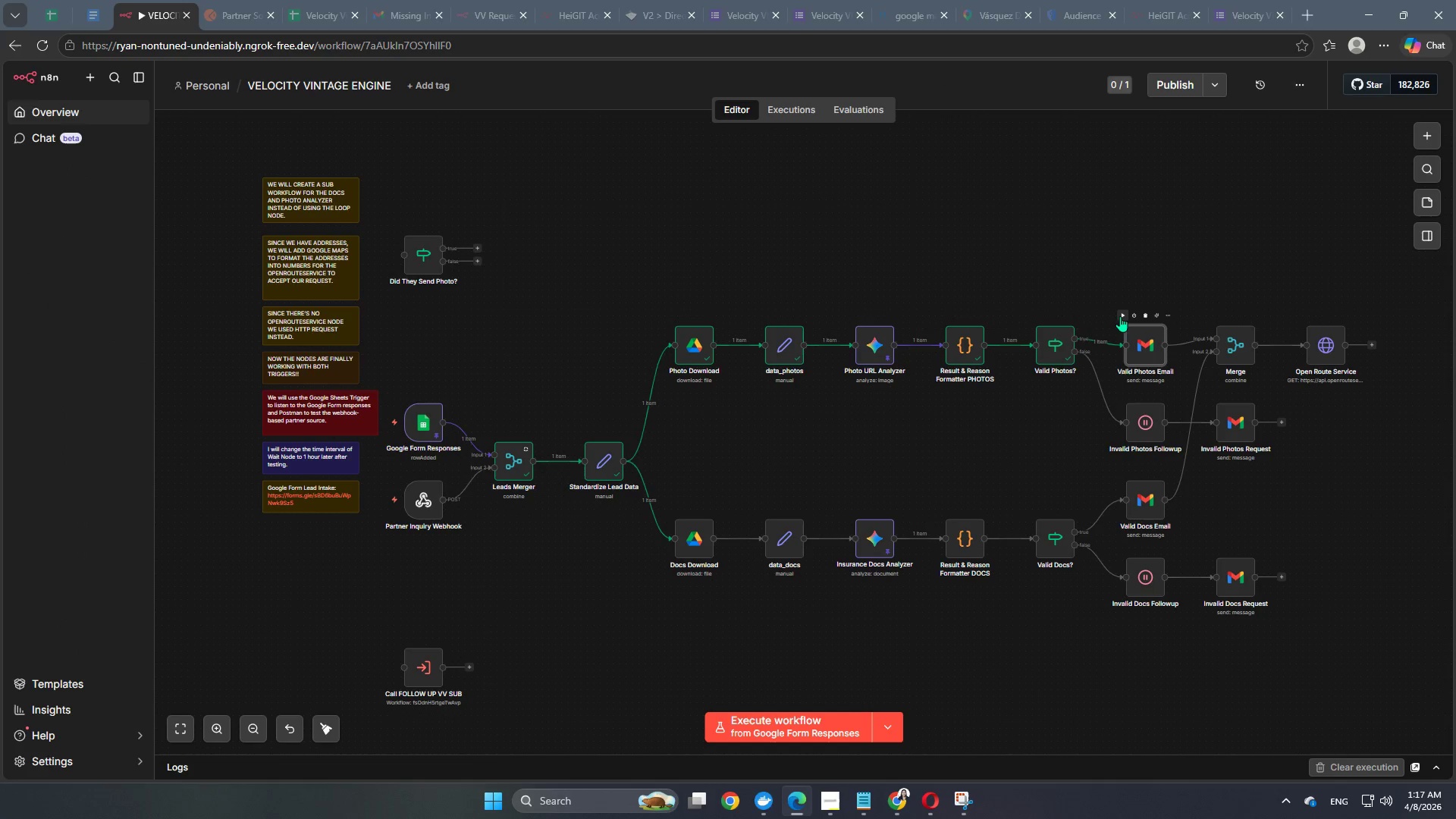 
left_click([1119, 310])
 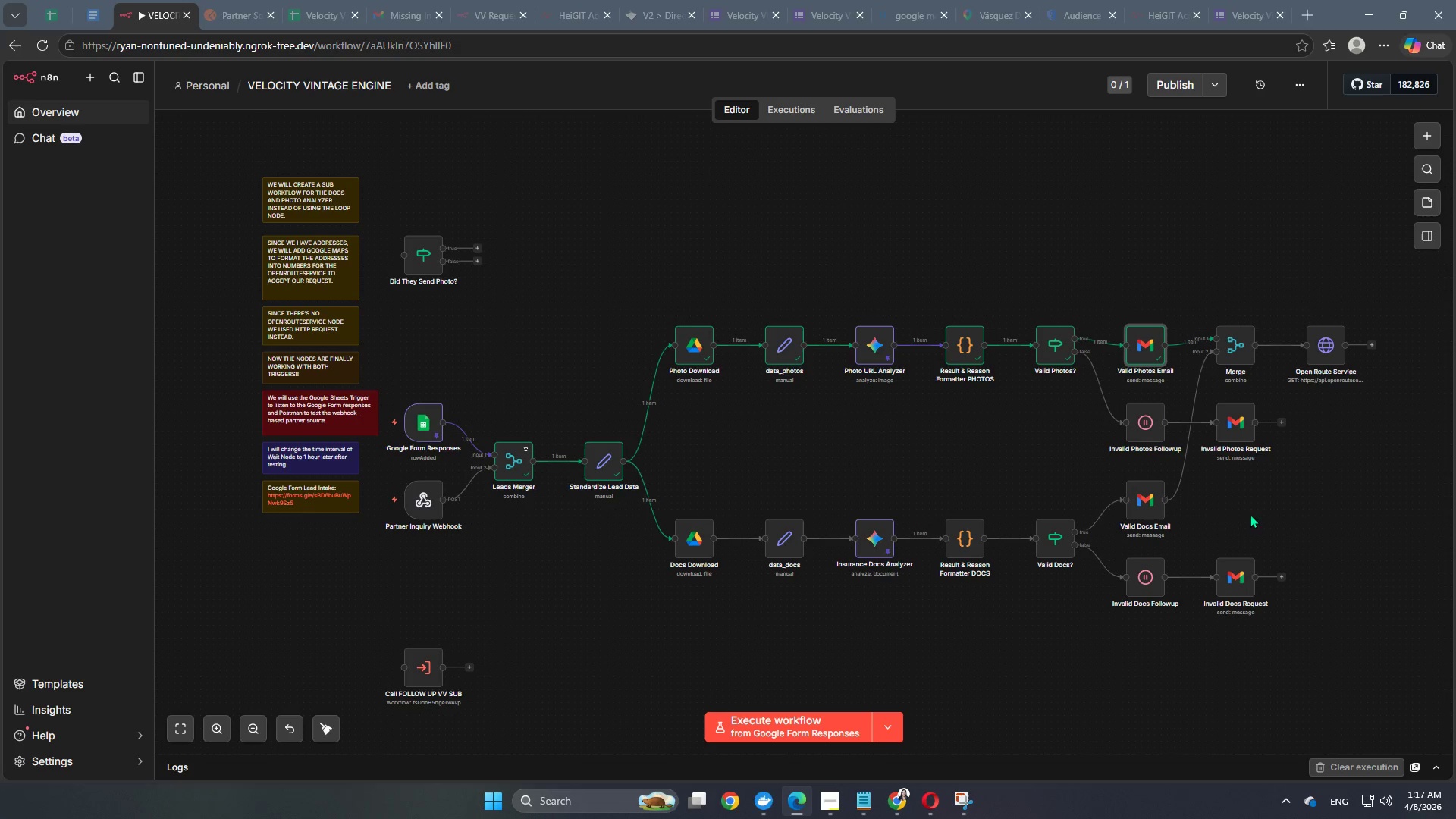 
wait(13.83)
 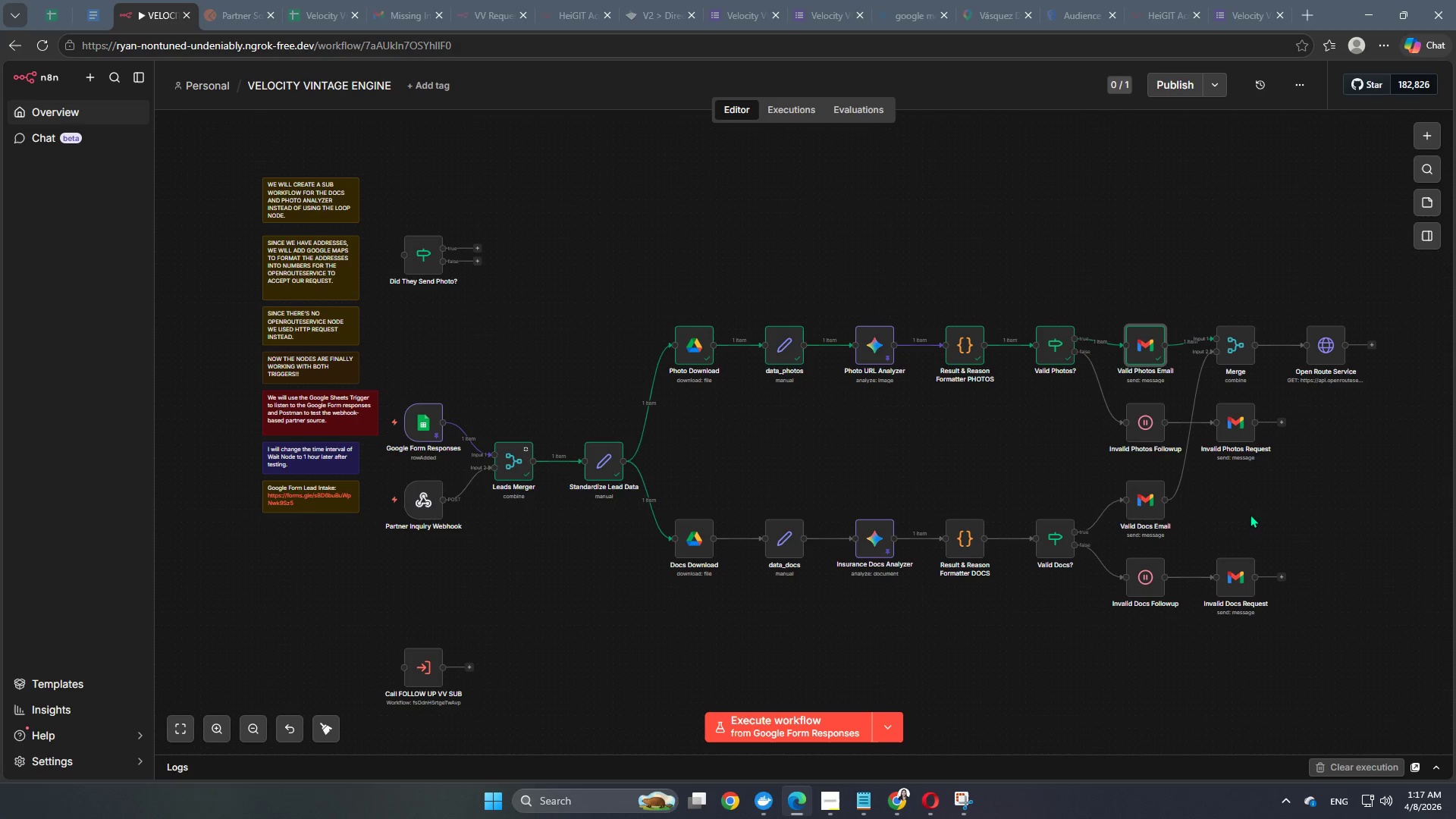 
left_click([671, 510])
 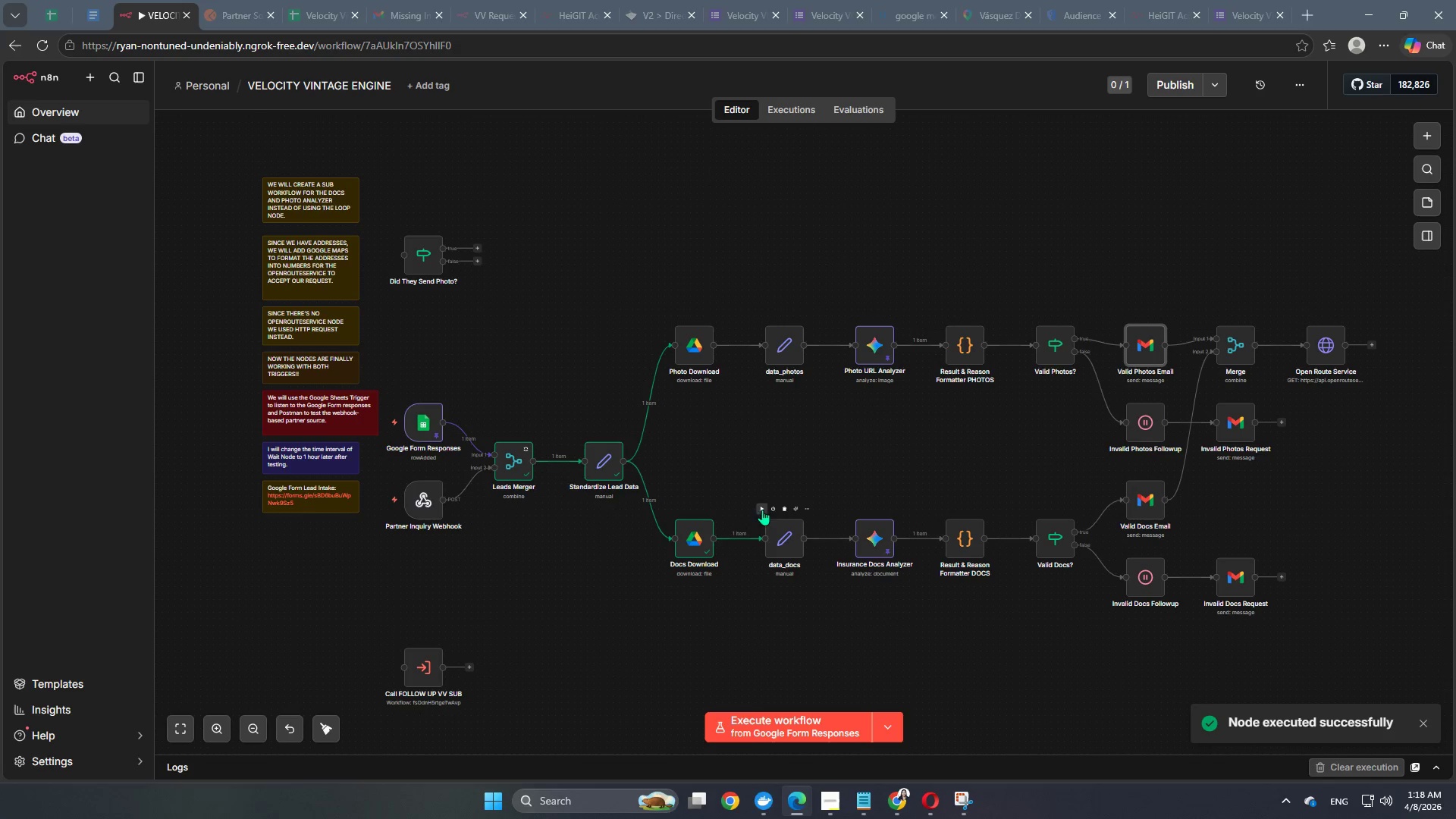 
left_click([852, 508])
 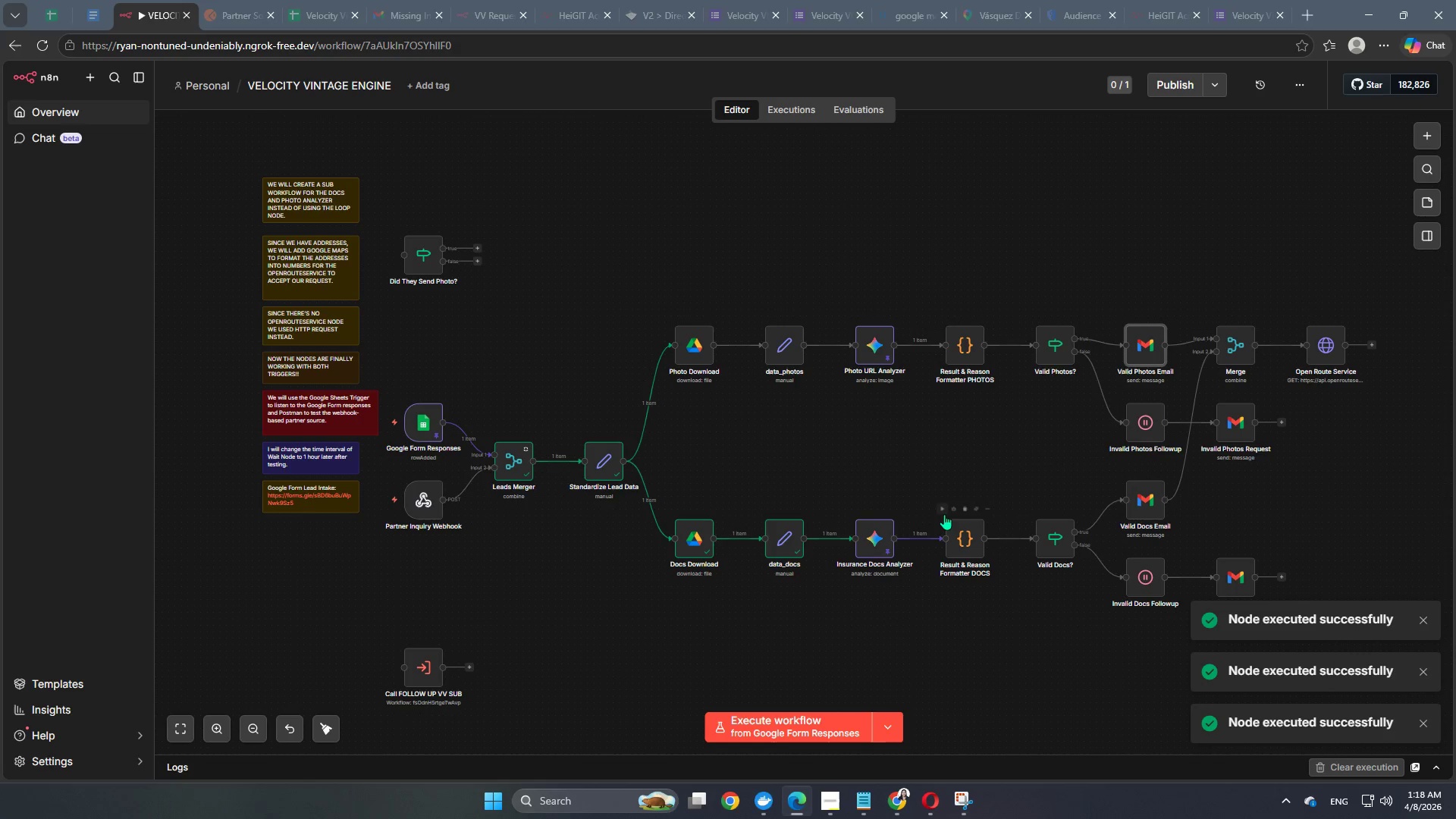 
left_click([941, 508])
 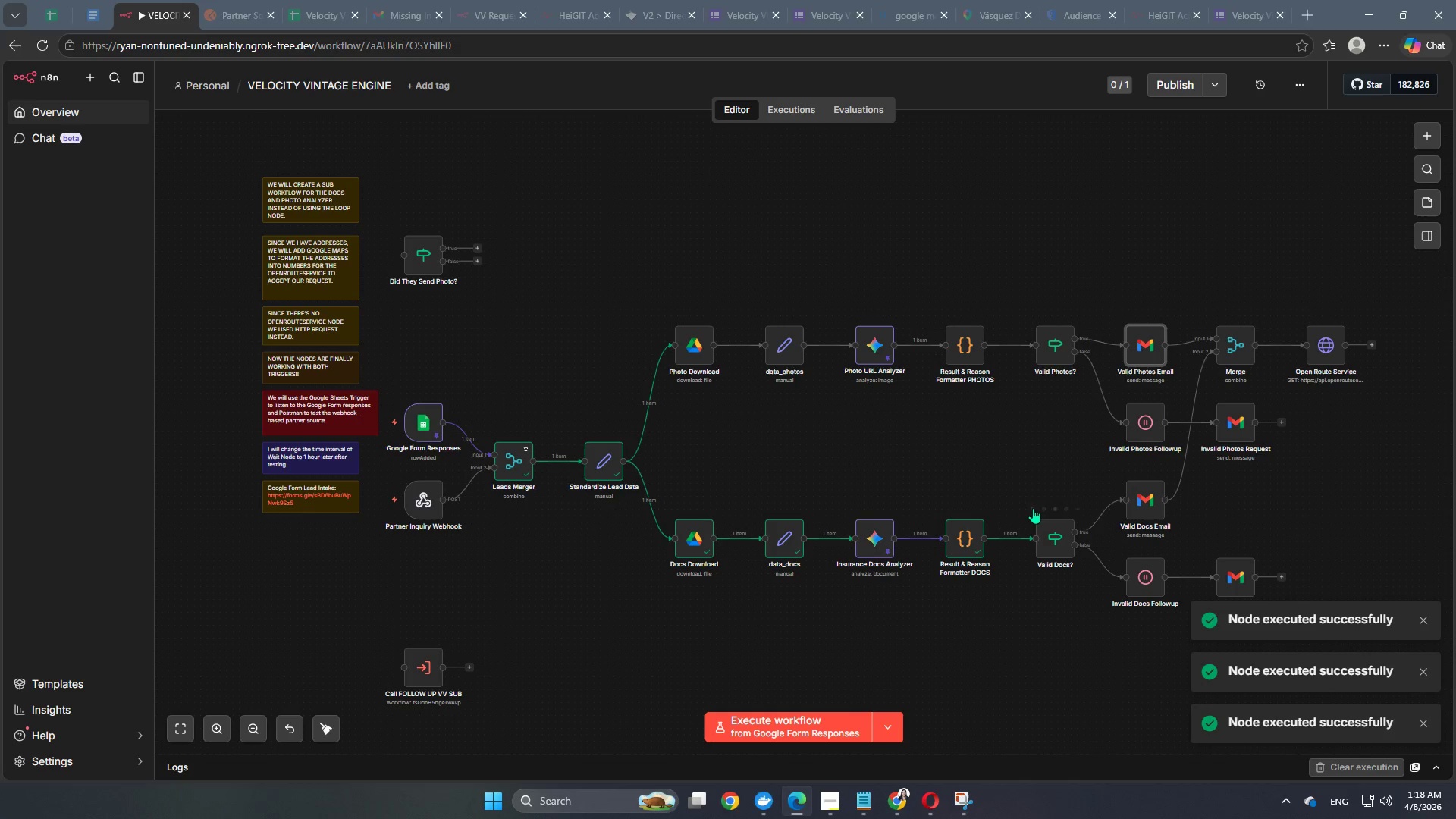 
left_click([1033, 507])
 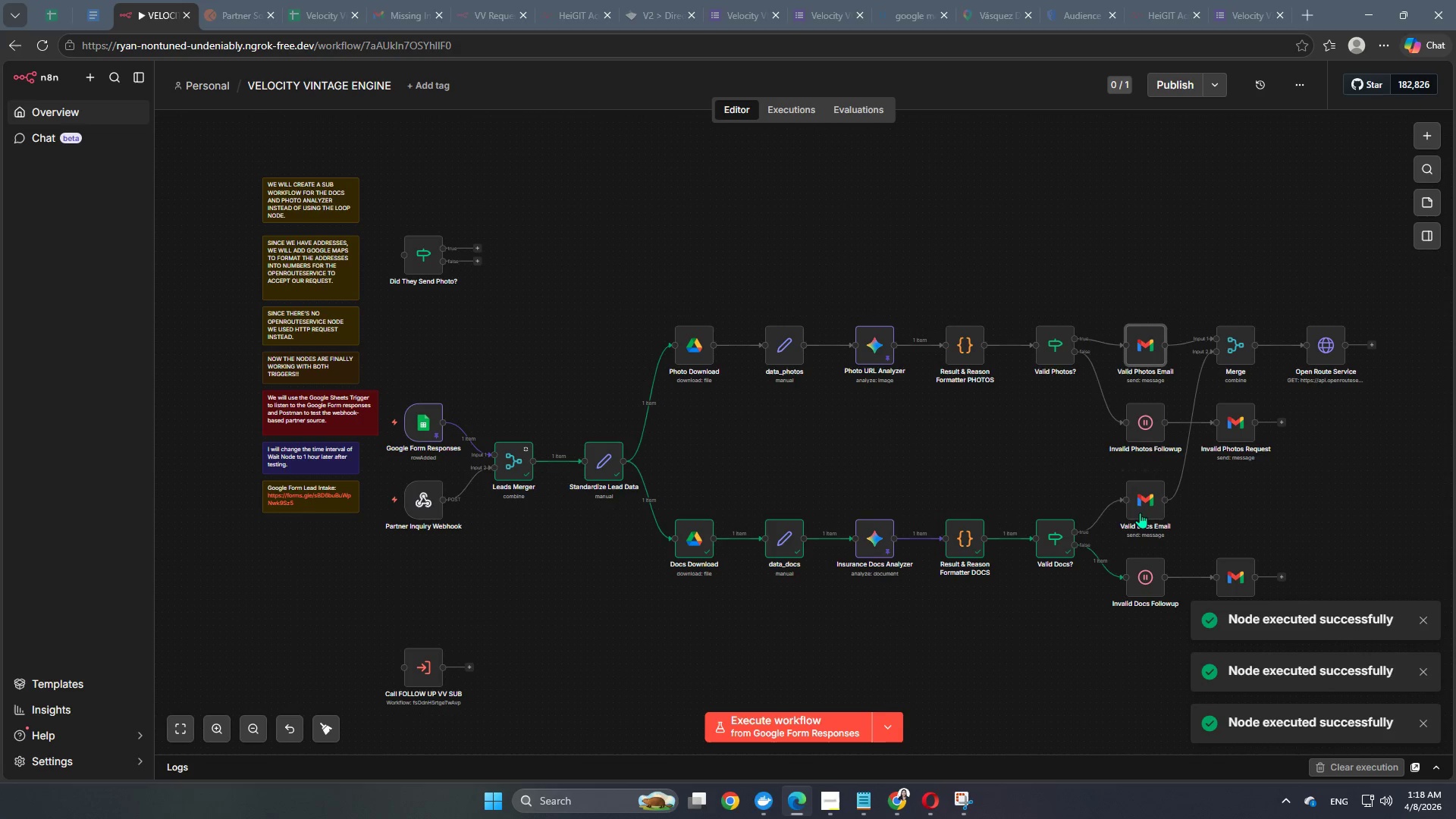 
double_click([1146, 507])
 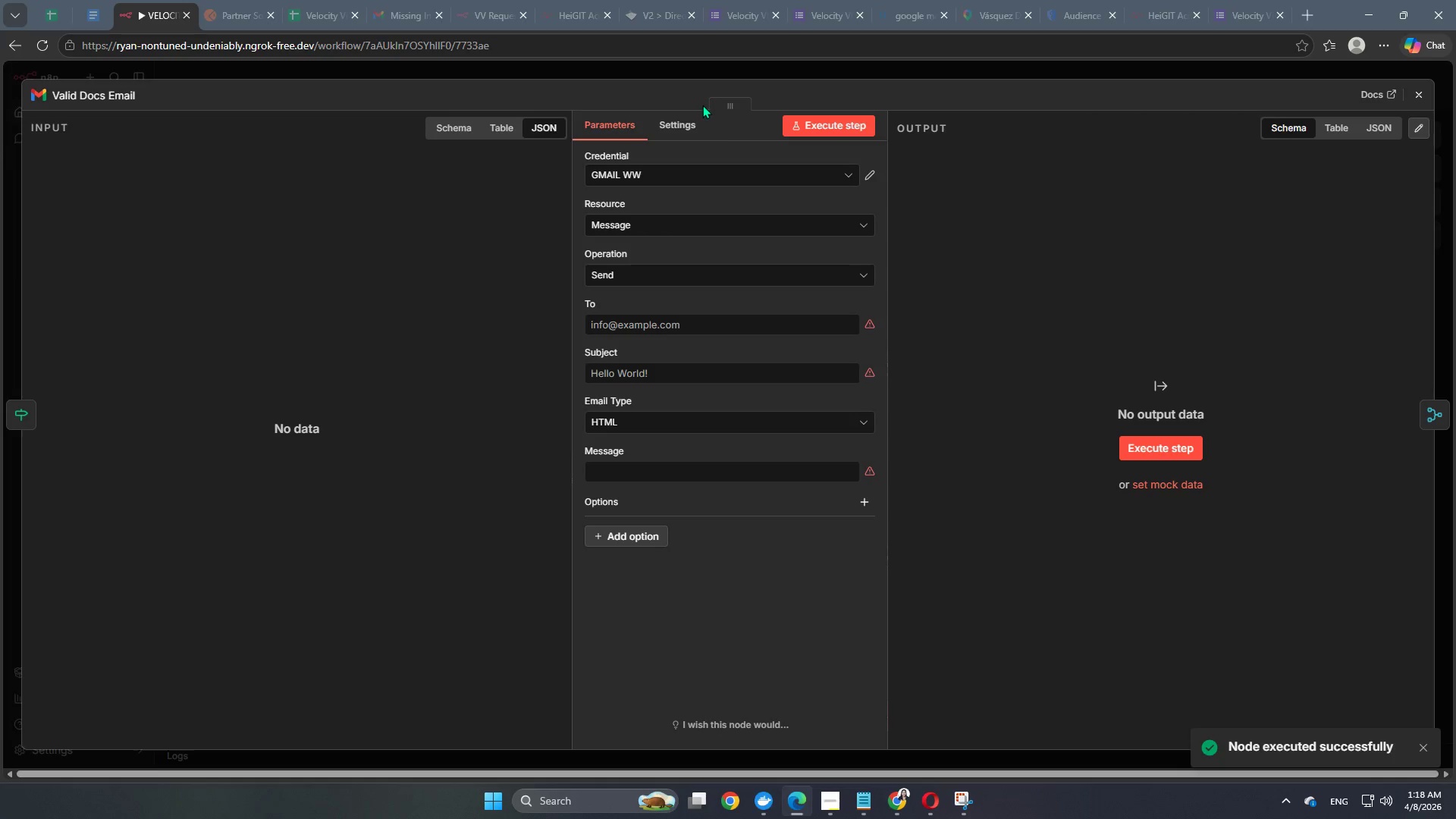 
left_click([739, 78])
 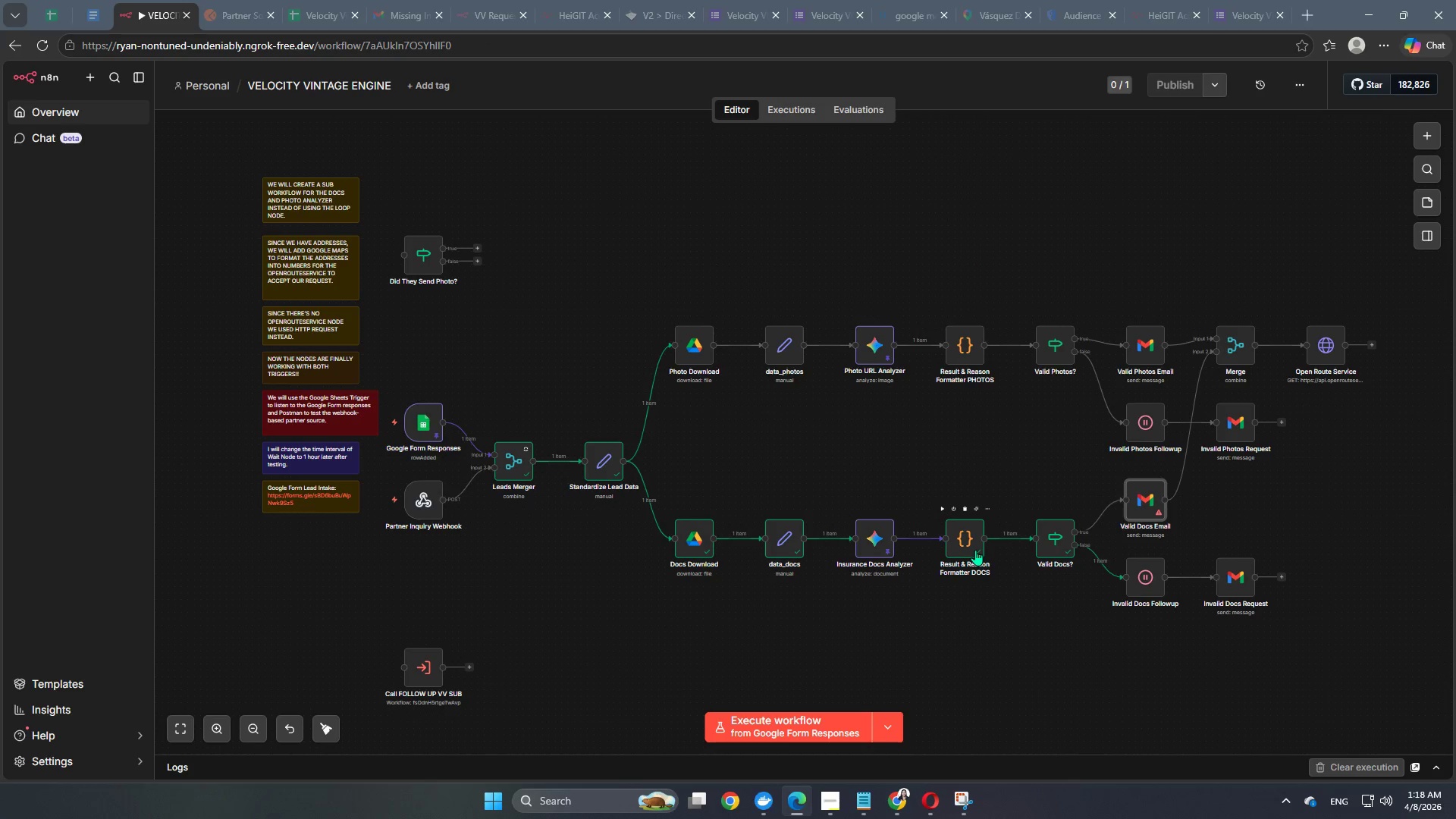 
double_click([969, 541])
 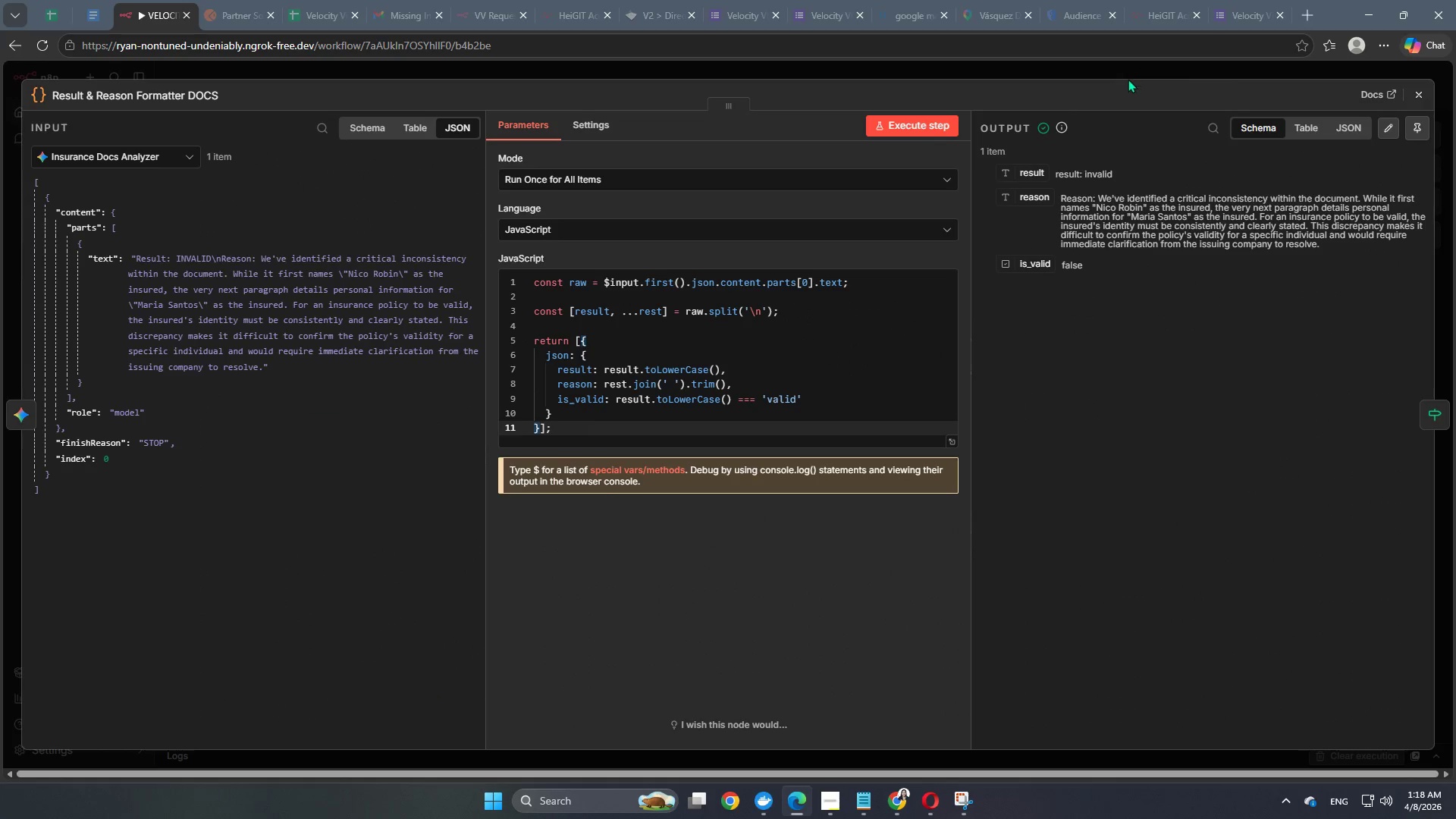 
left_click([1138, 64])
 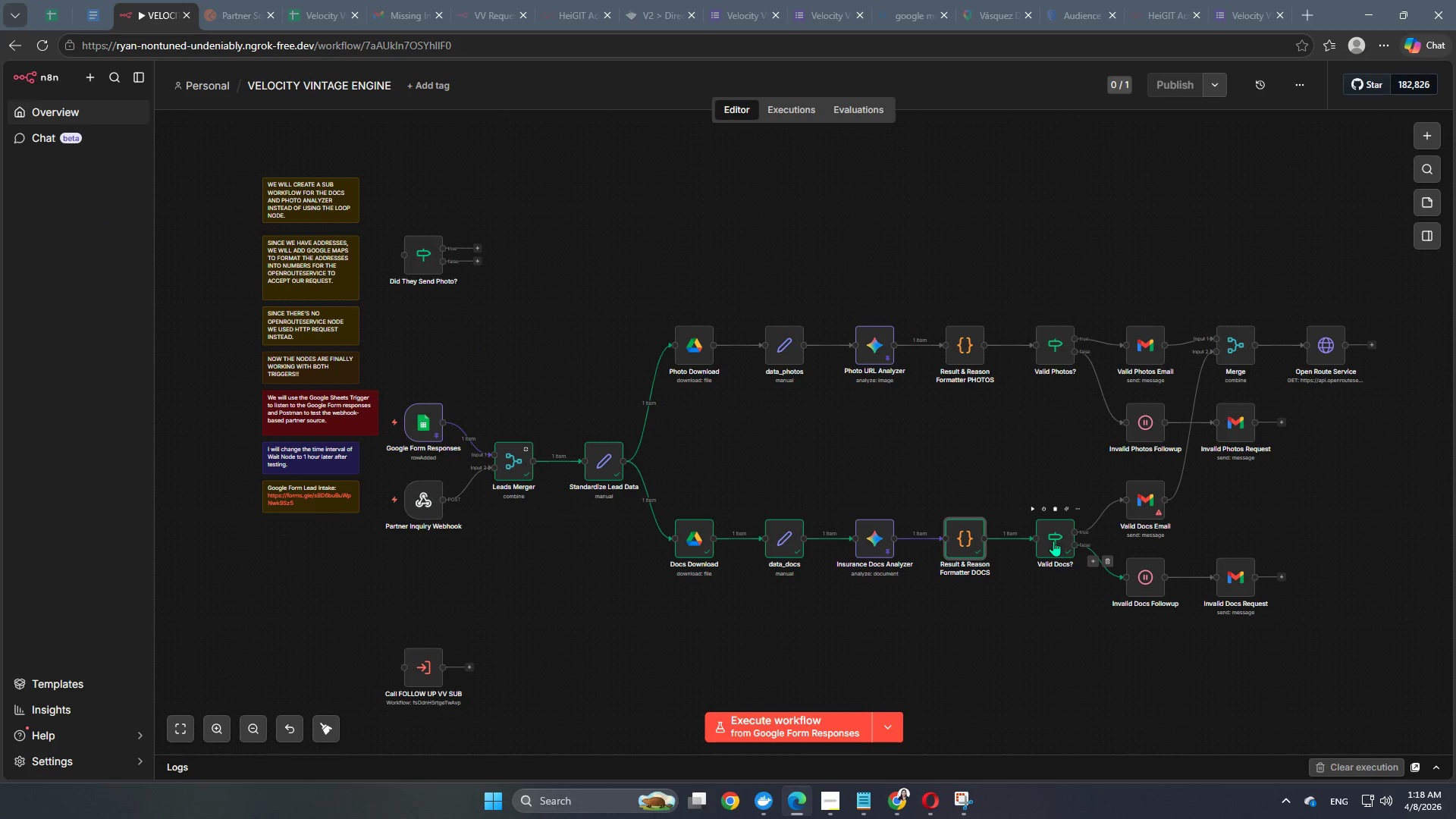 
double_click([1053, 541])
 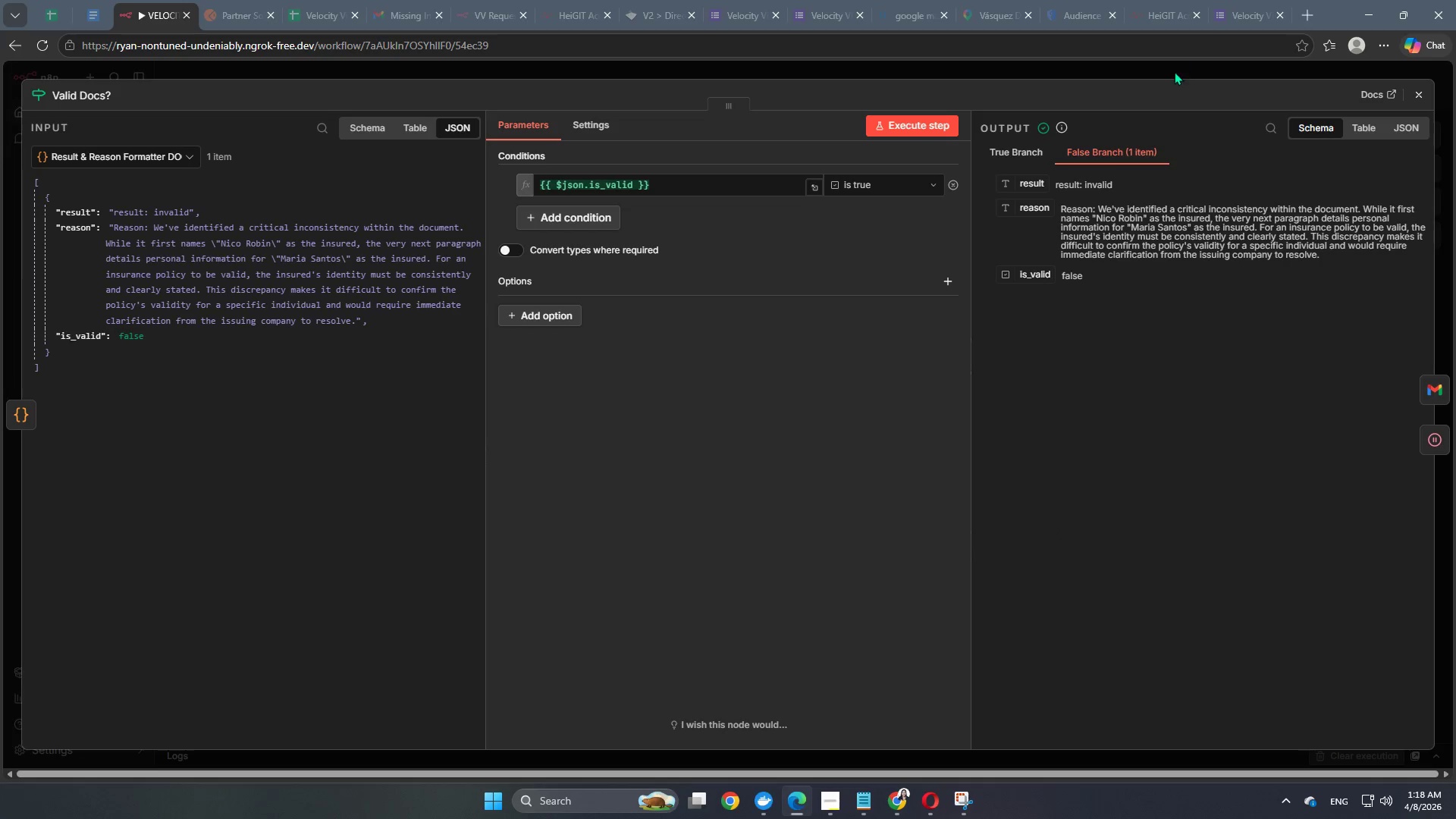 
wait(5.7)
 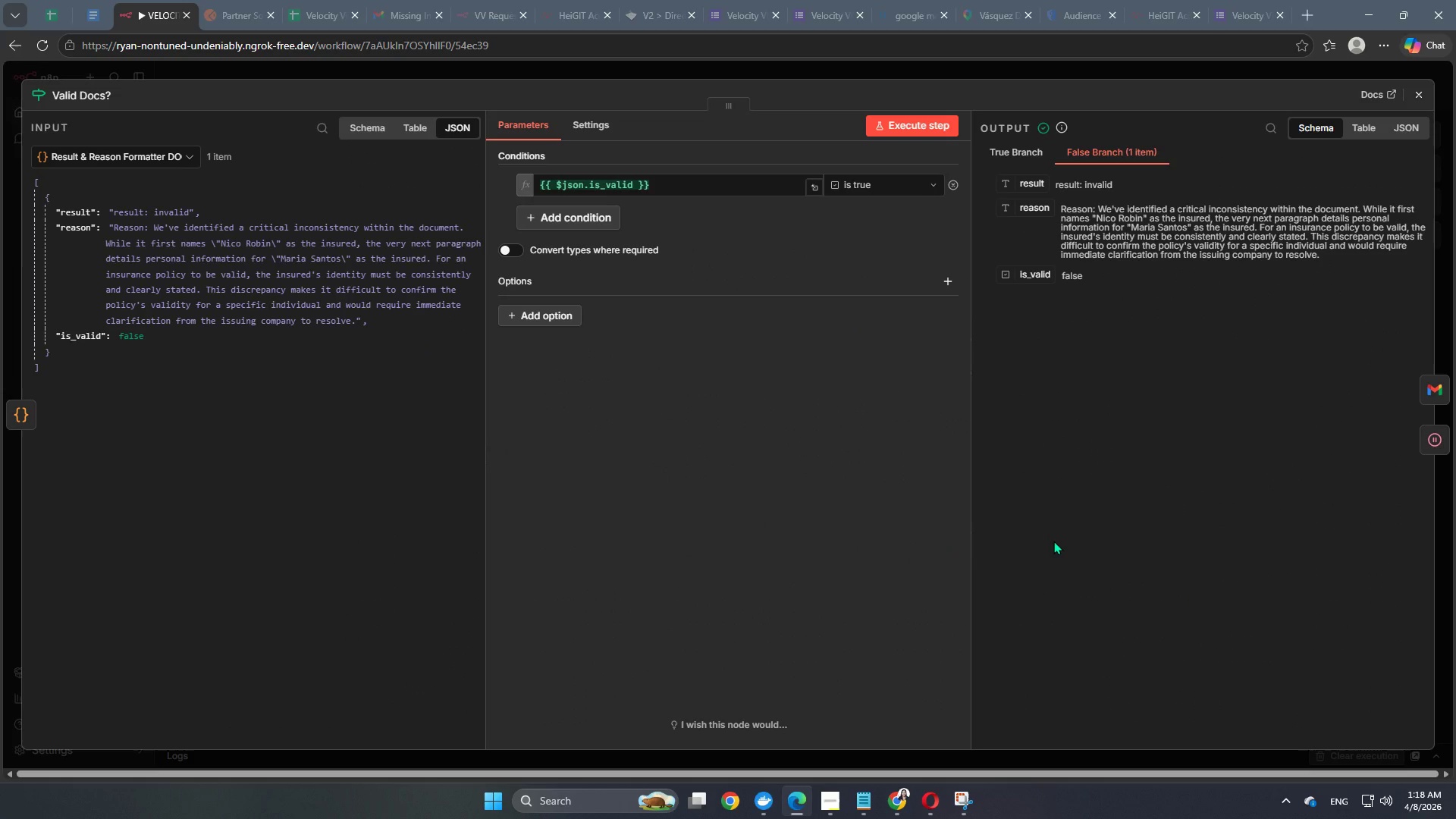 
left_click([1407, 134])
 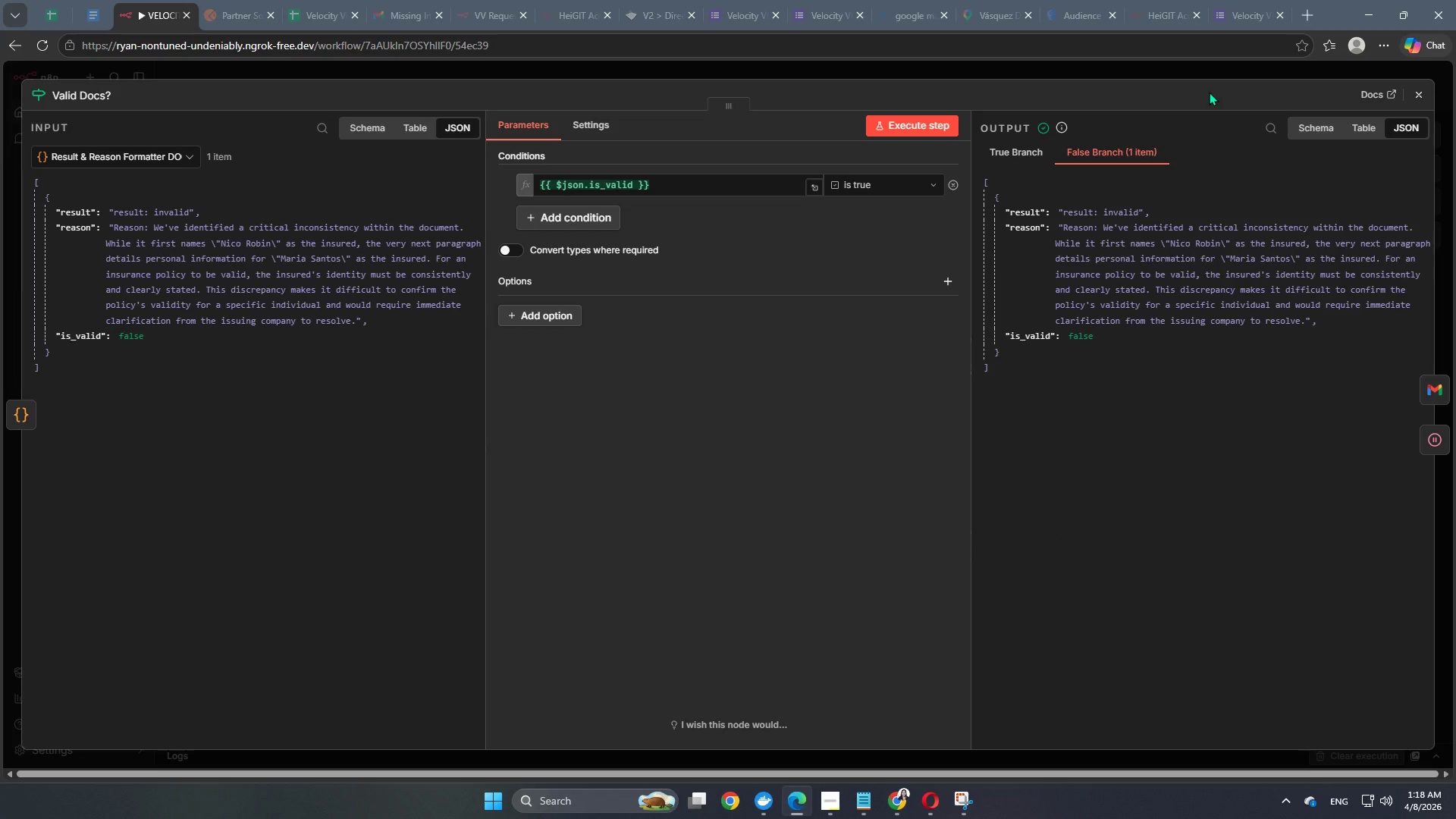 
left_click([1175, 68])
 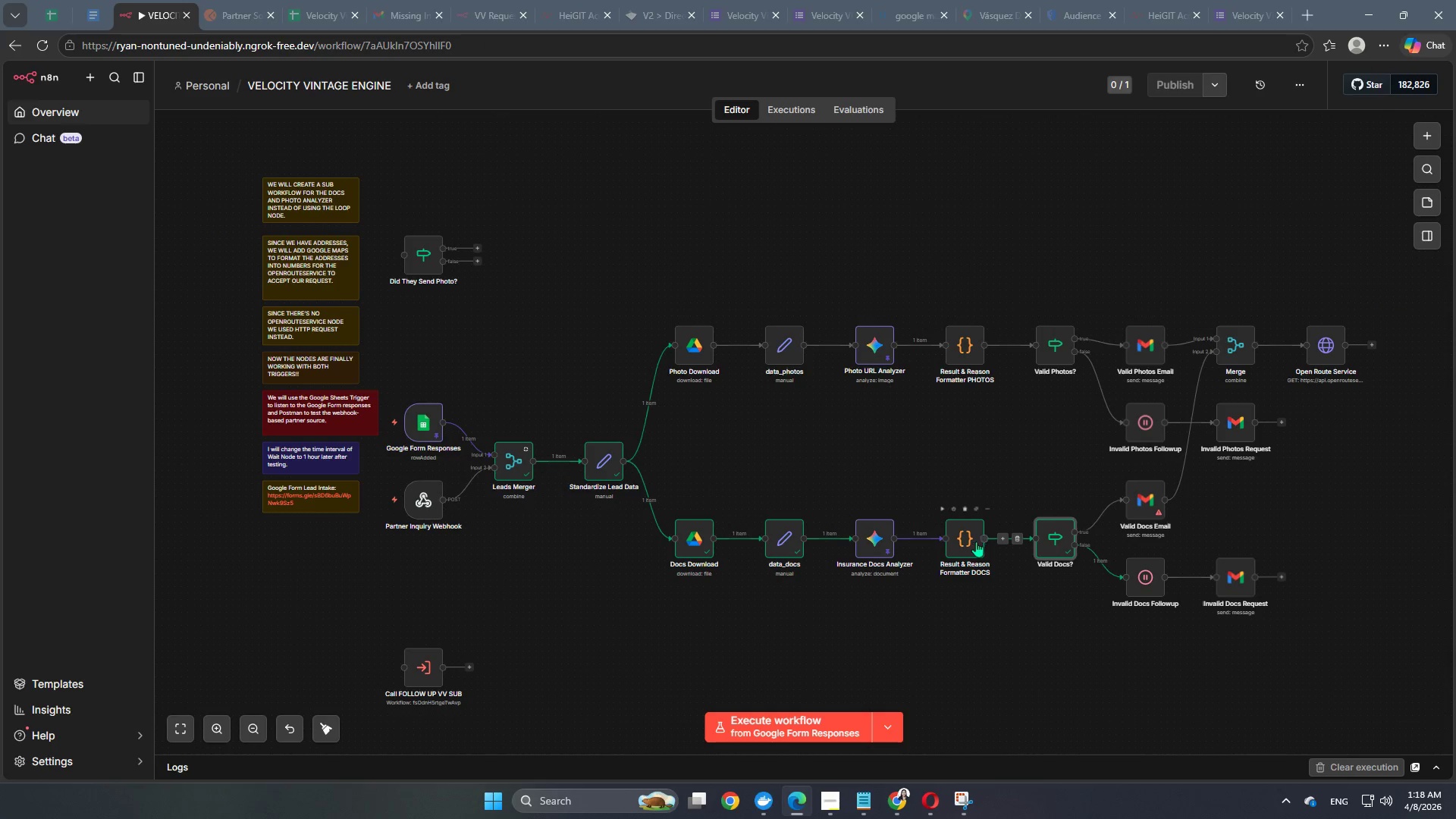 
double_click([970, 541])
 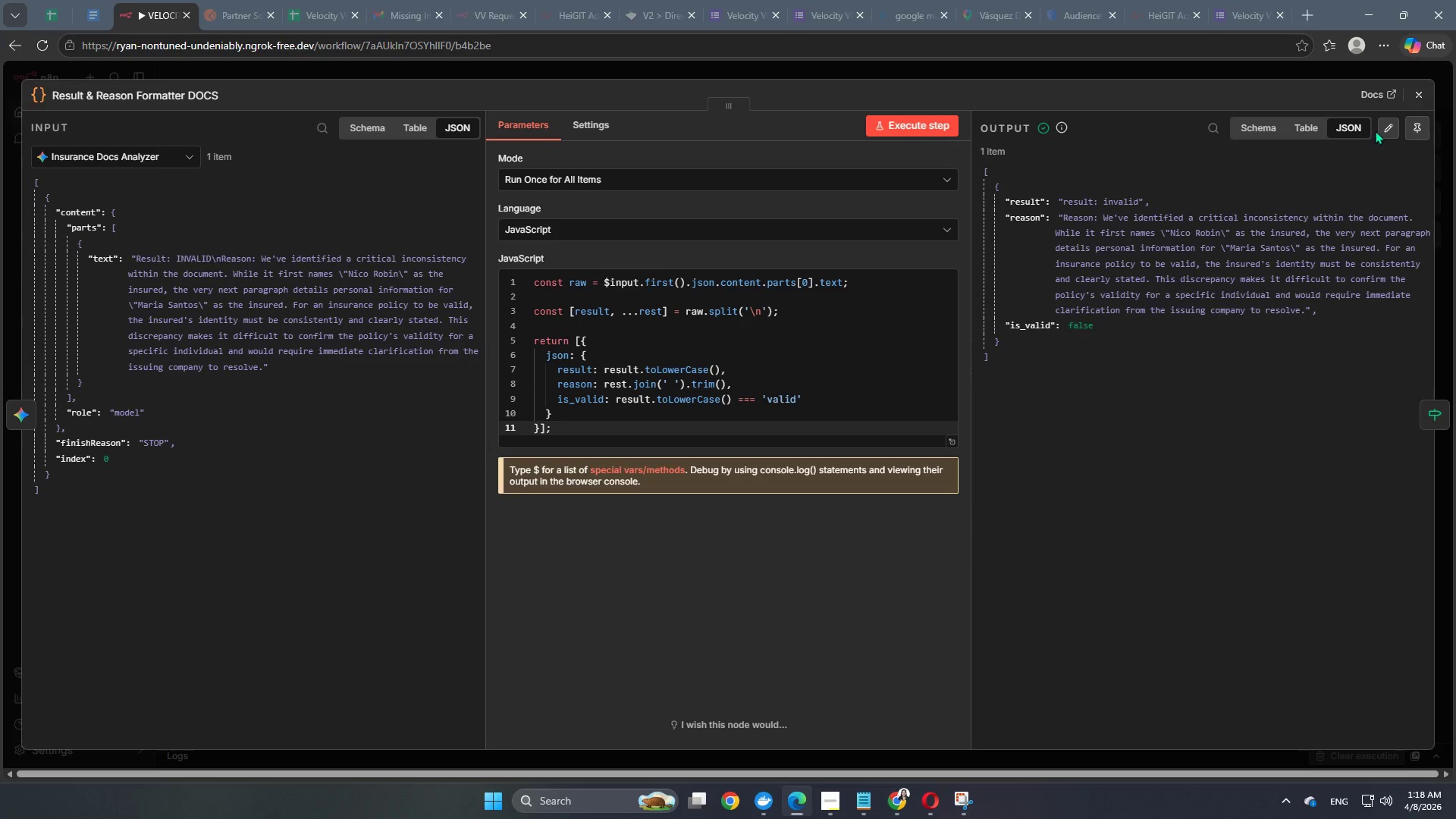 
left_click([1387, 129])
 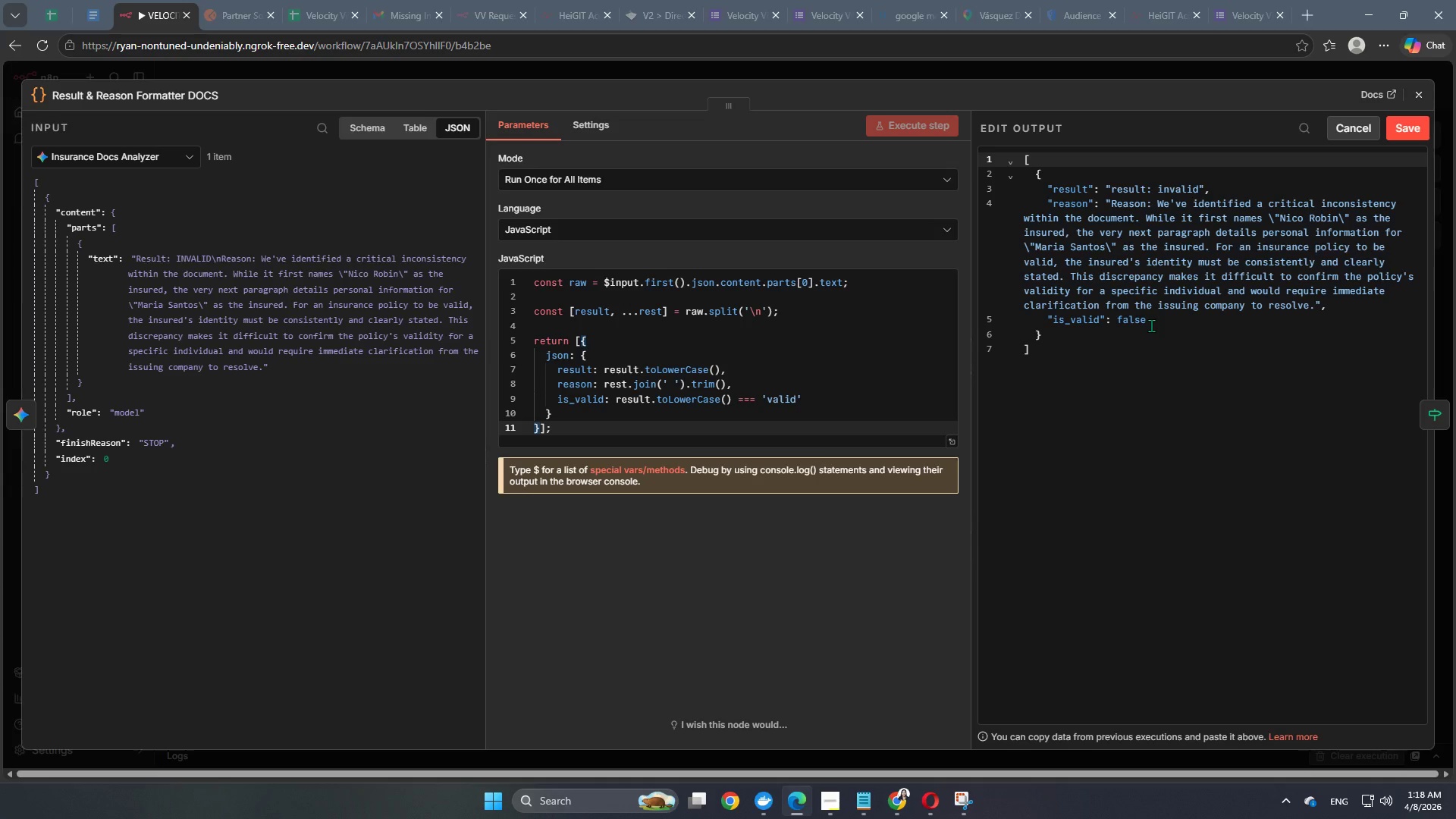 
left_click([1147, 320])
 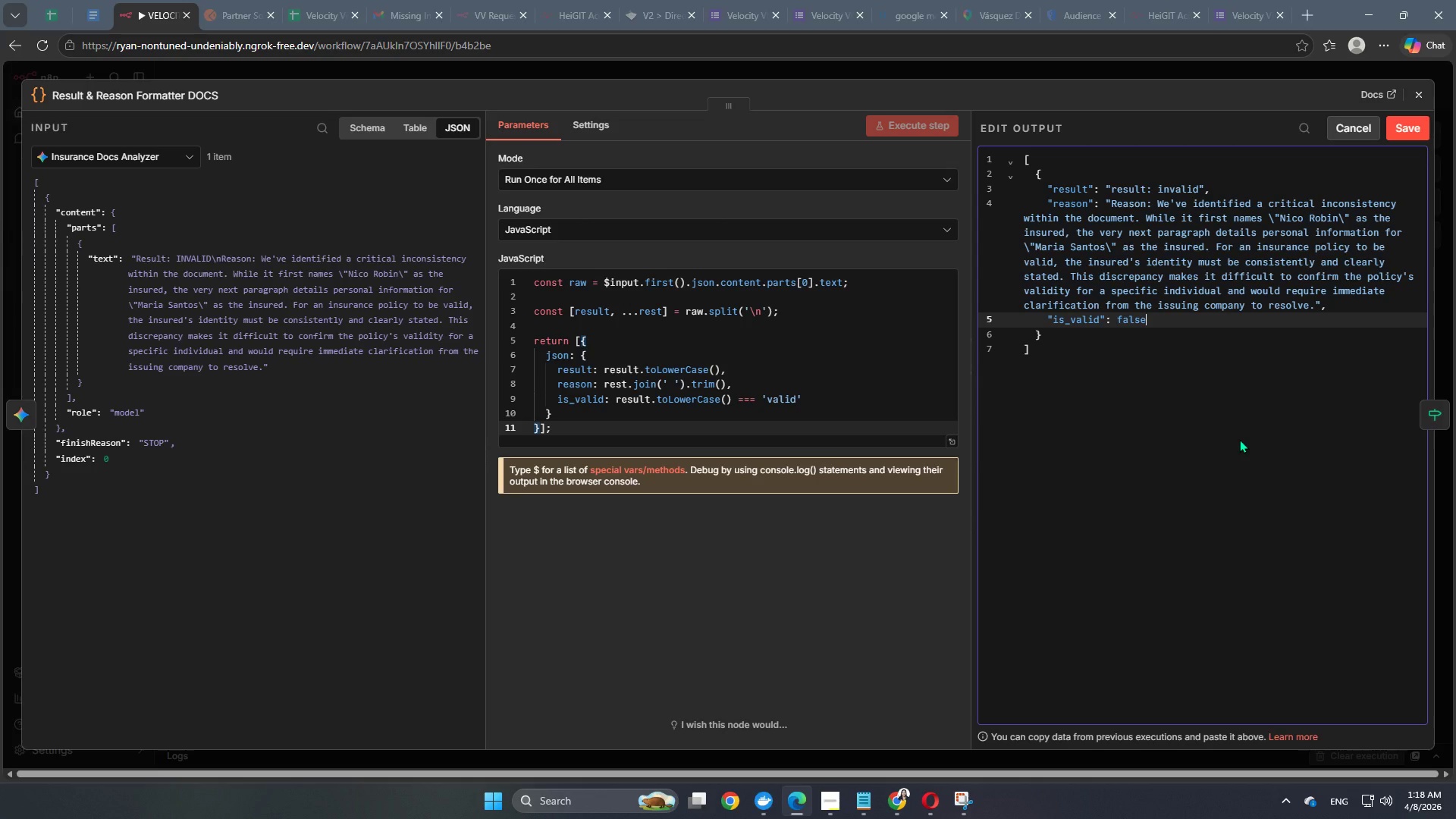 
key(Backspace)
key(Backspace)
key(Backspace)
key(Backspace)
key(Backspace)
type(true)
 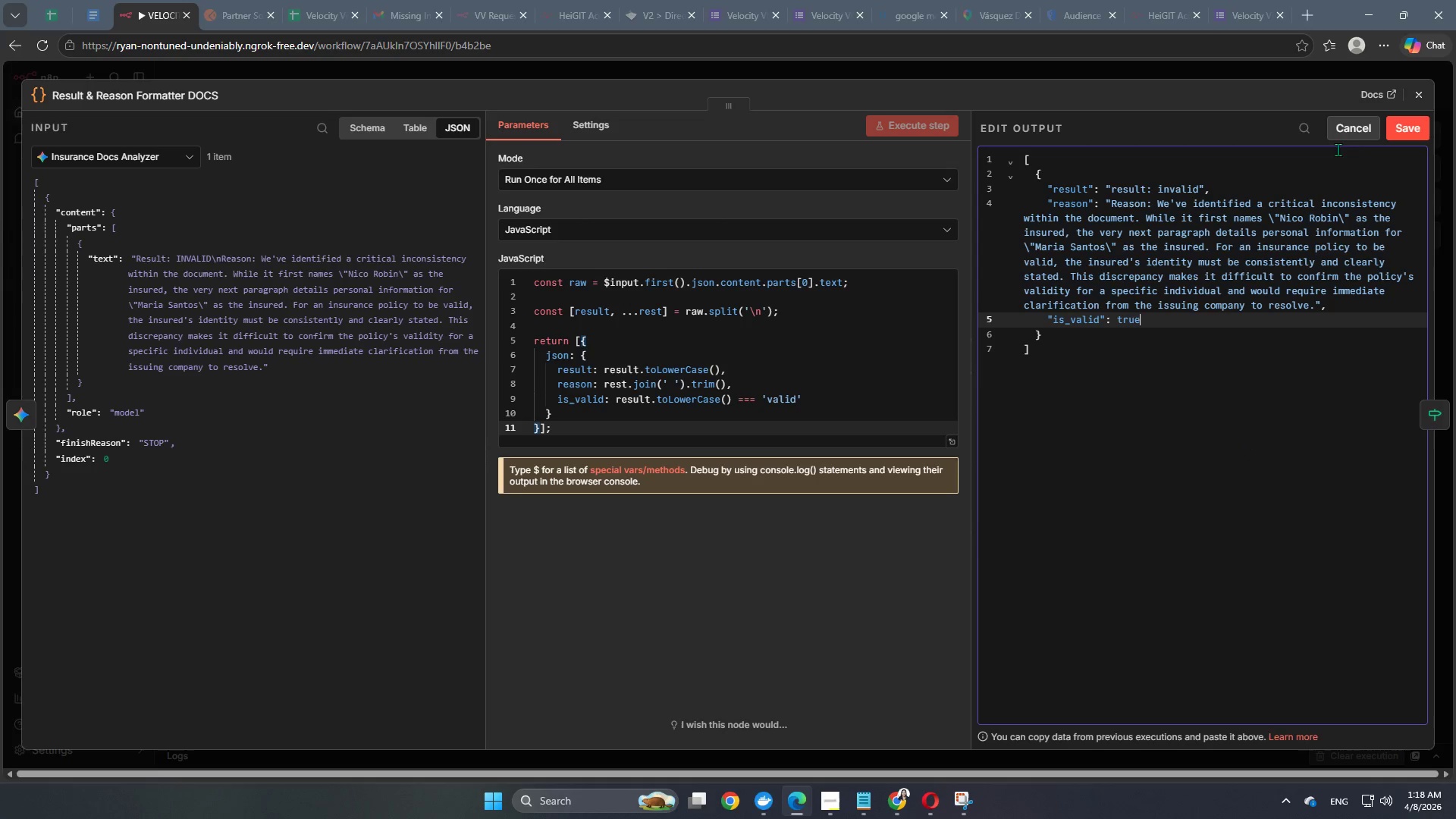 
left_click([1418, 127])
 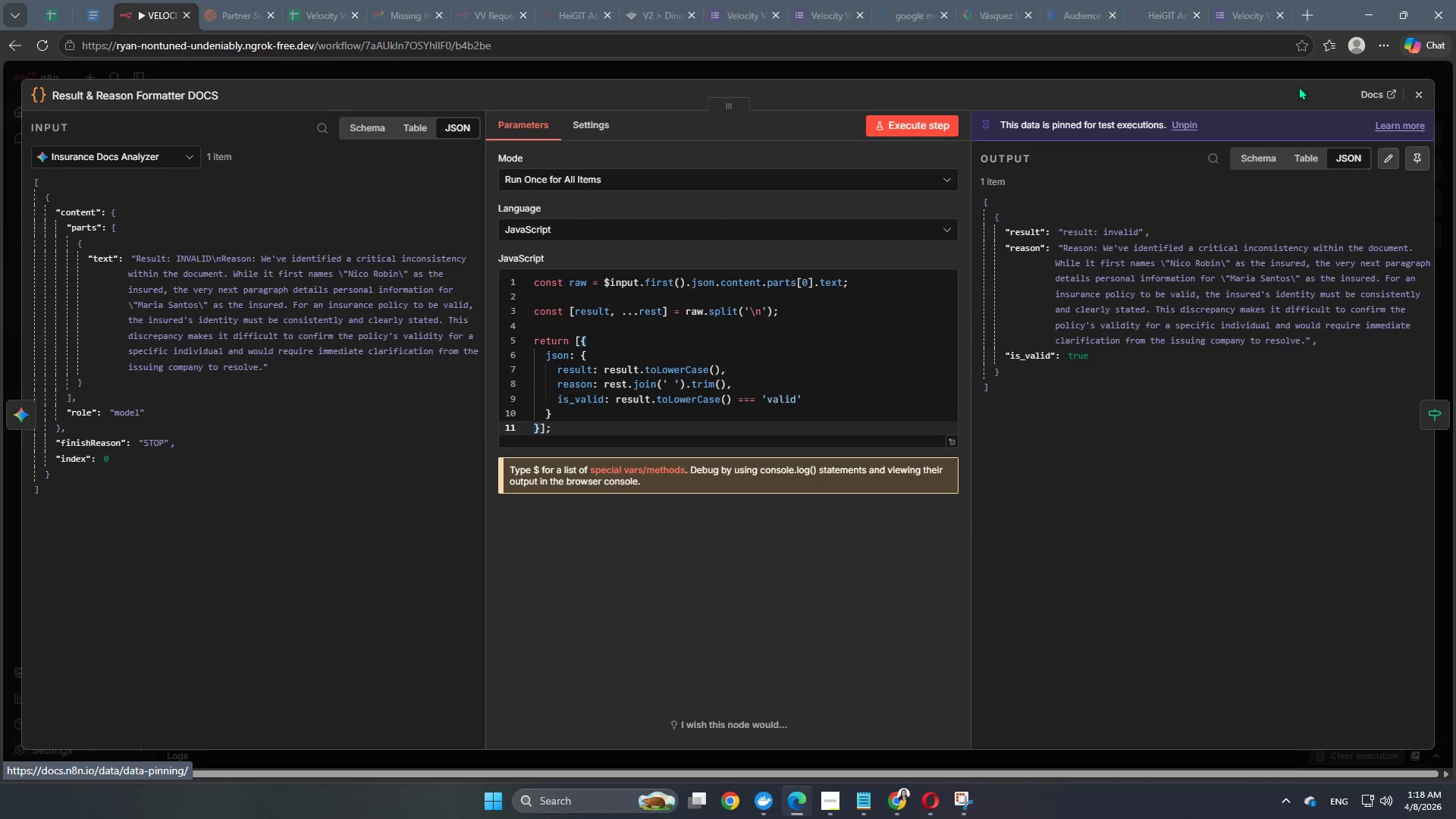 
left_click([1301, 69])
 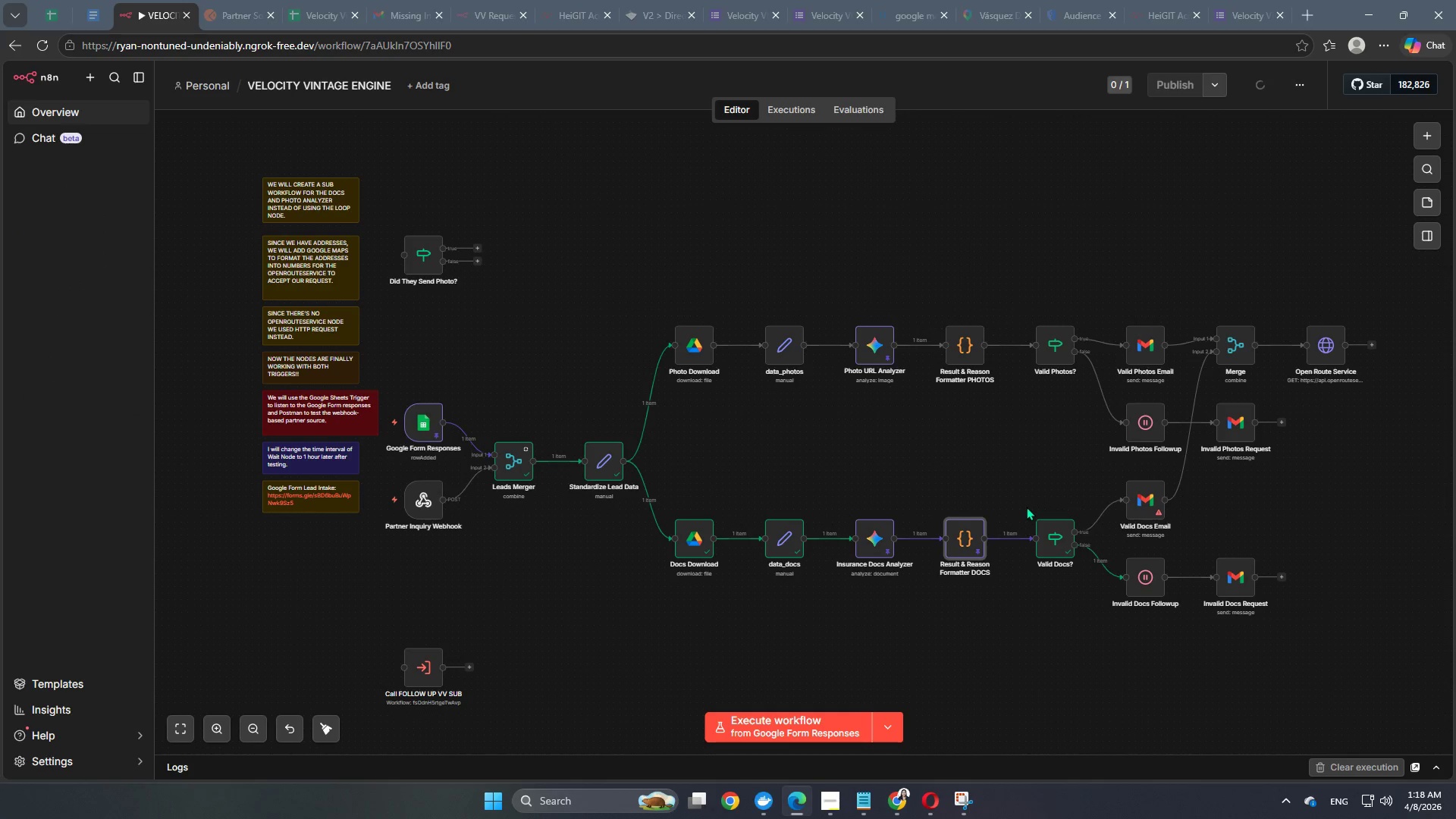 
left_click([1031, 508])
 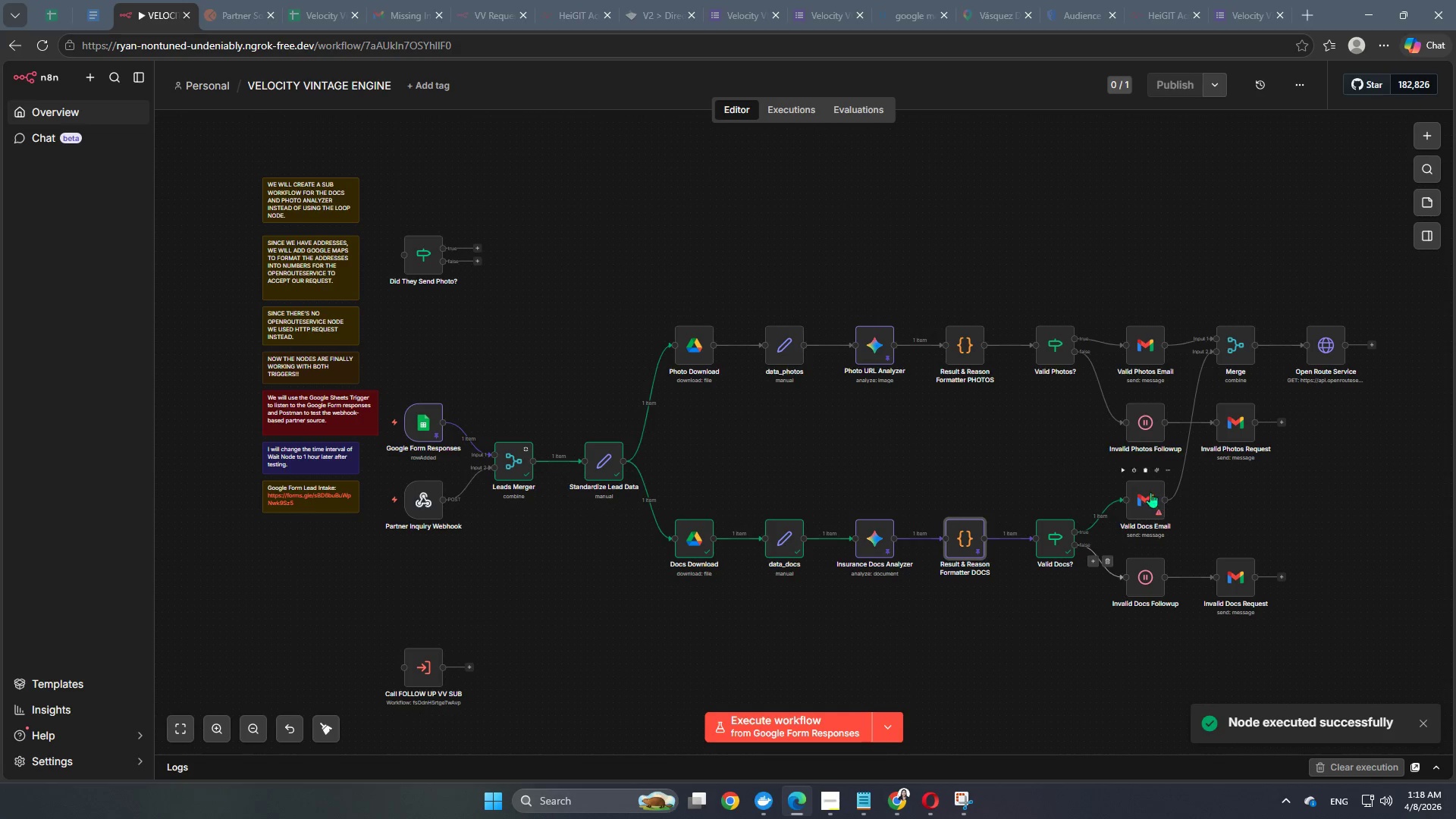 
double_click([1142, 500])
 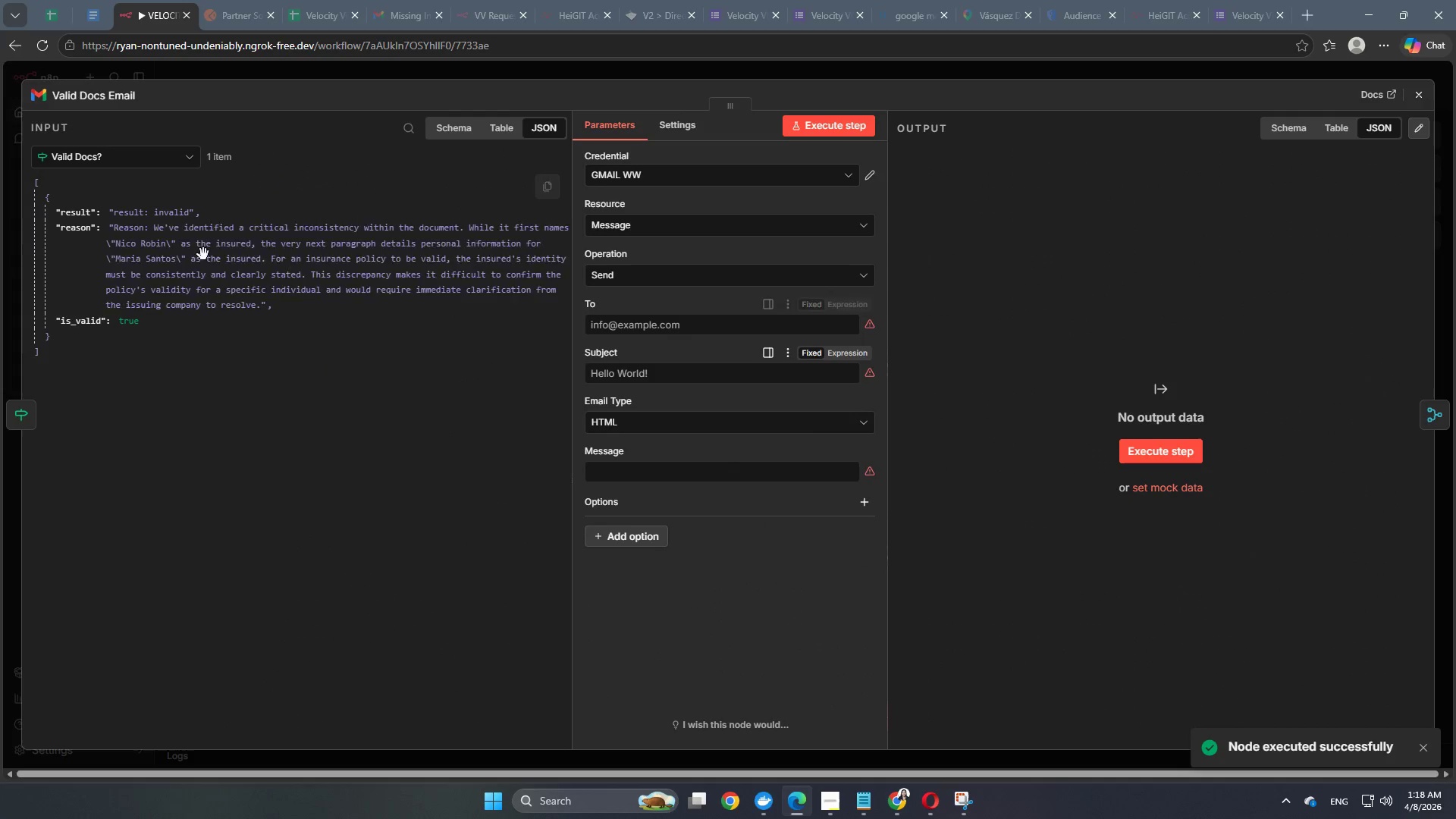 
left_click([136, 154])
 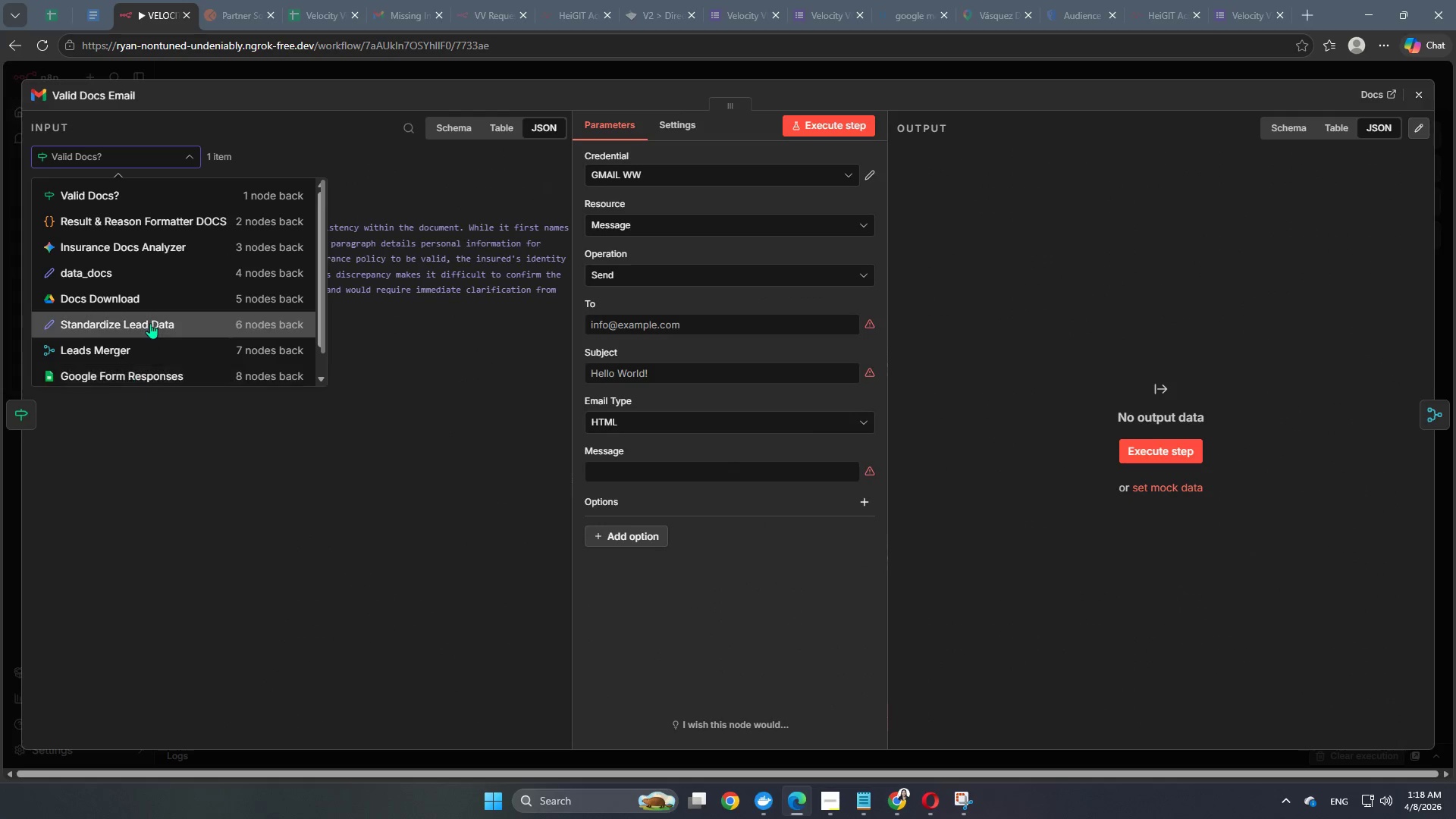 
left_click([149, 359])
 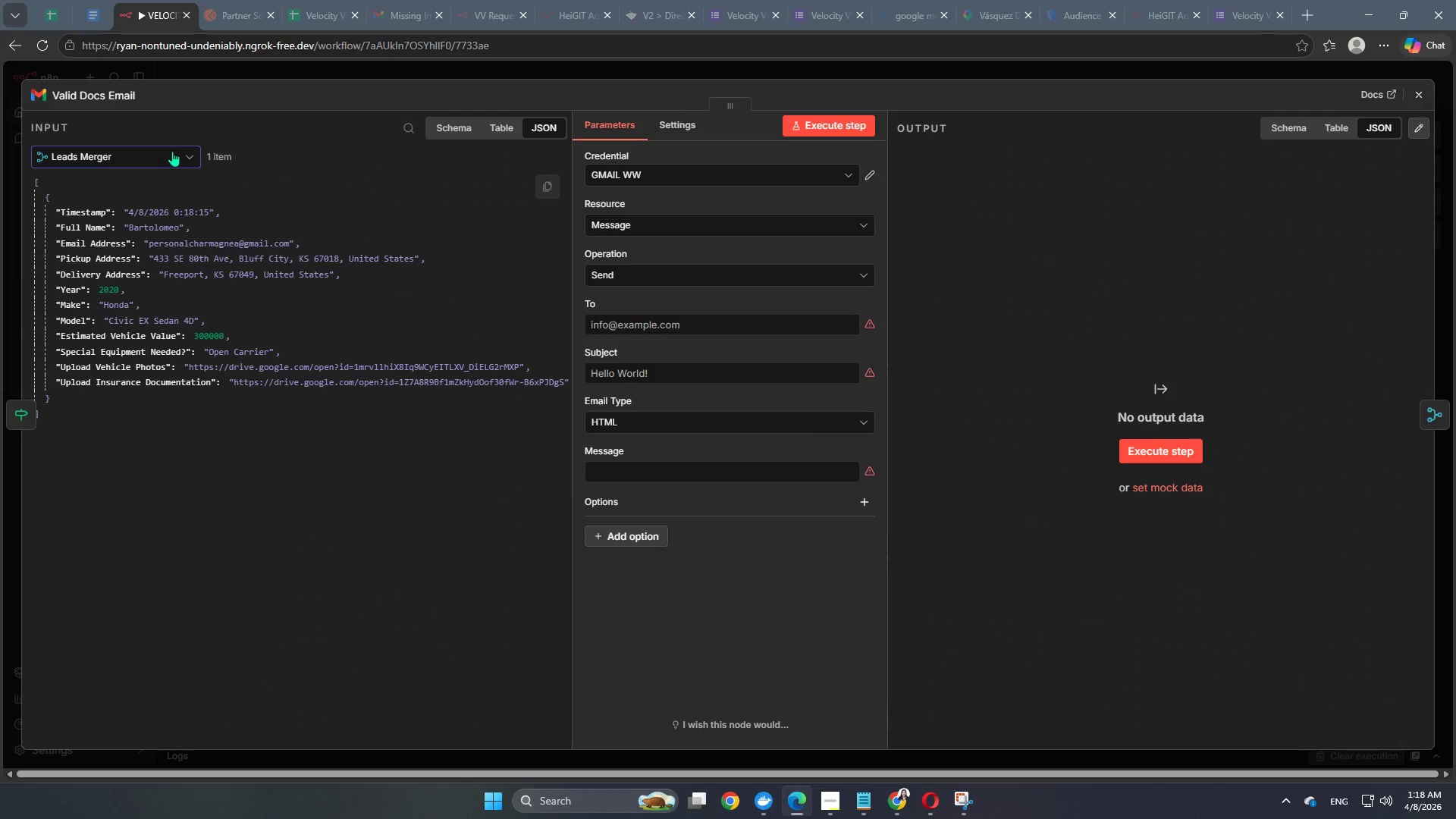 
left_click([171, 151])
 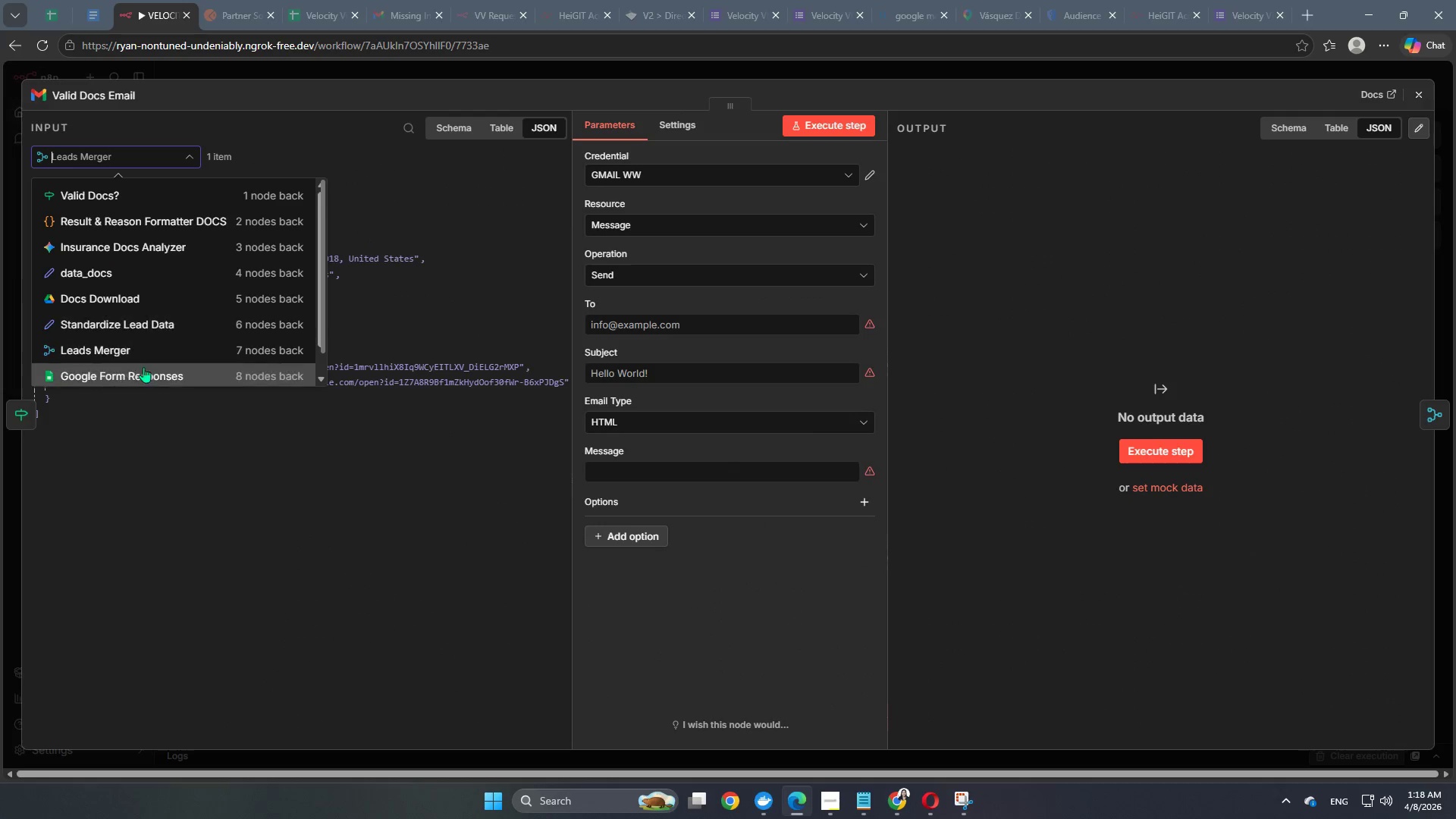 
left_click([143, 372])
 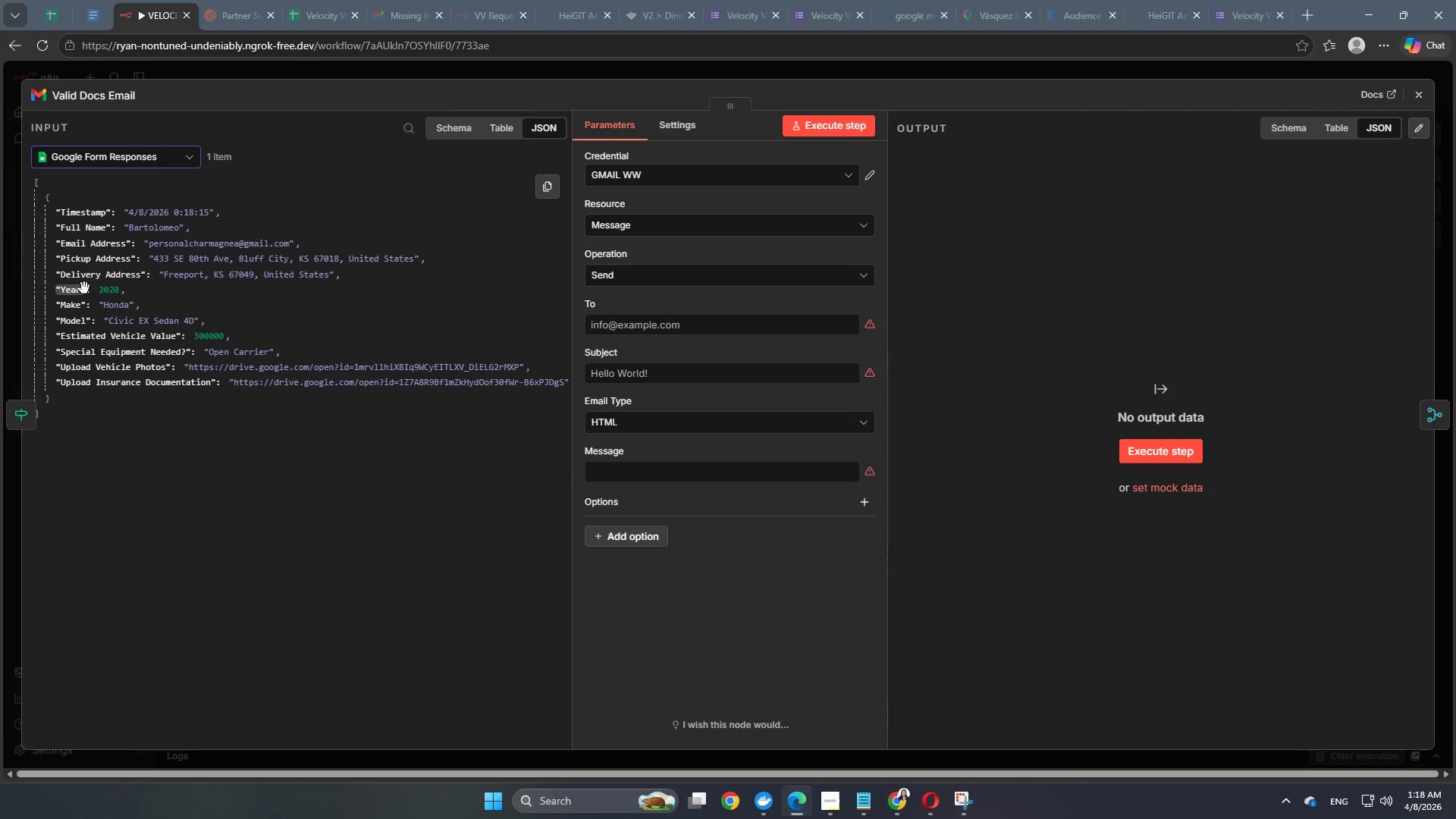 
wait(5.33)
 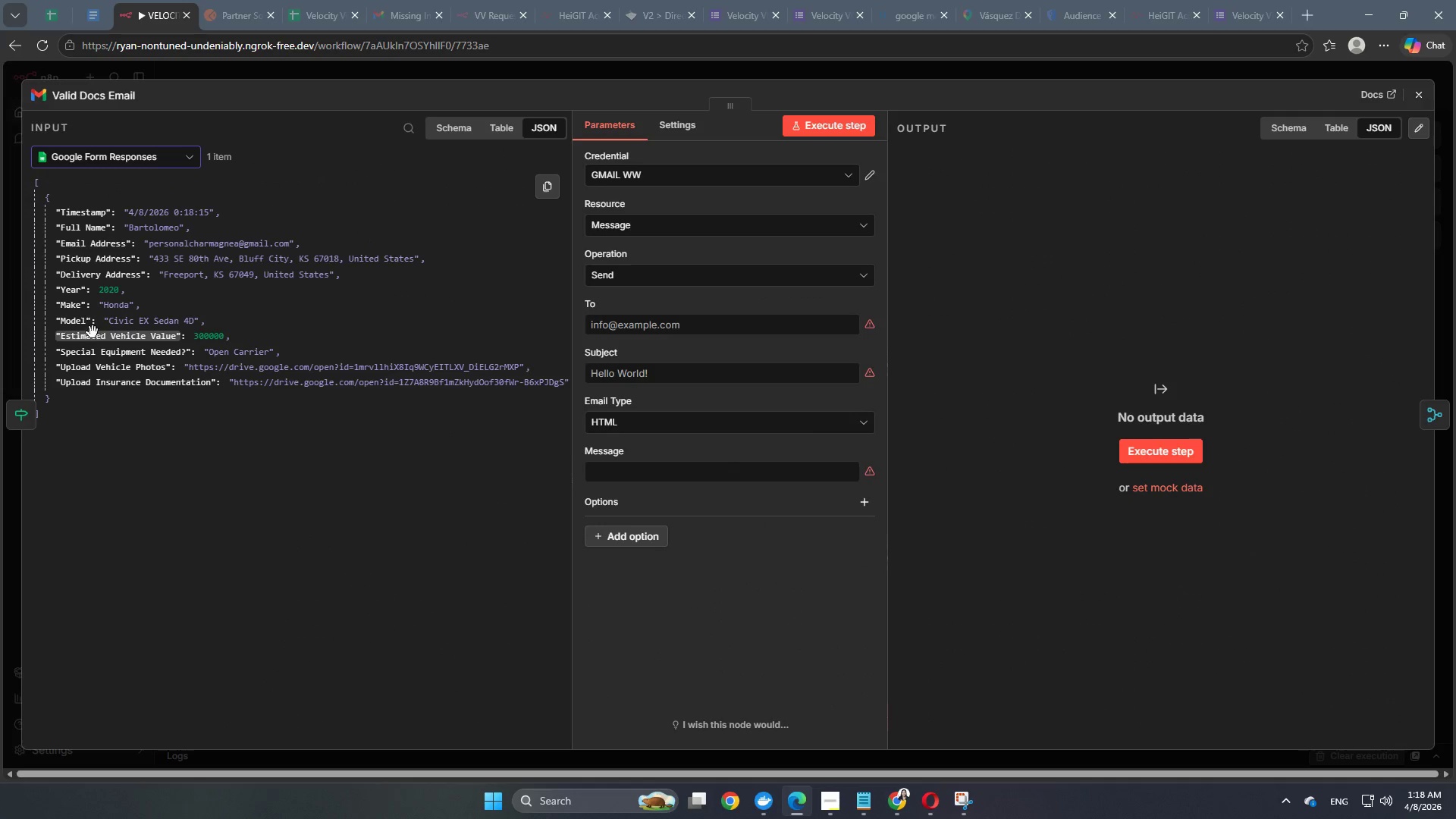 
left_click_drag(start_coordinate=[89, 243], to_coordinate=[657, 334])
 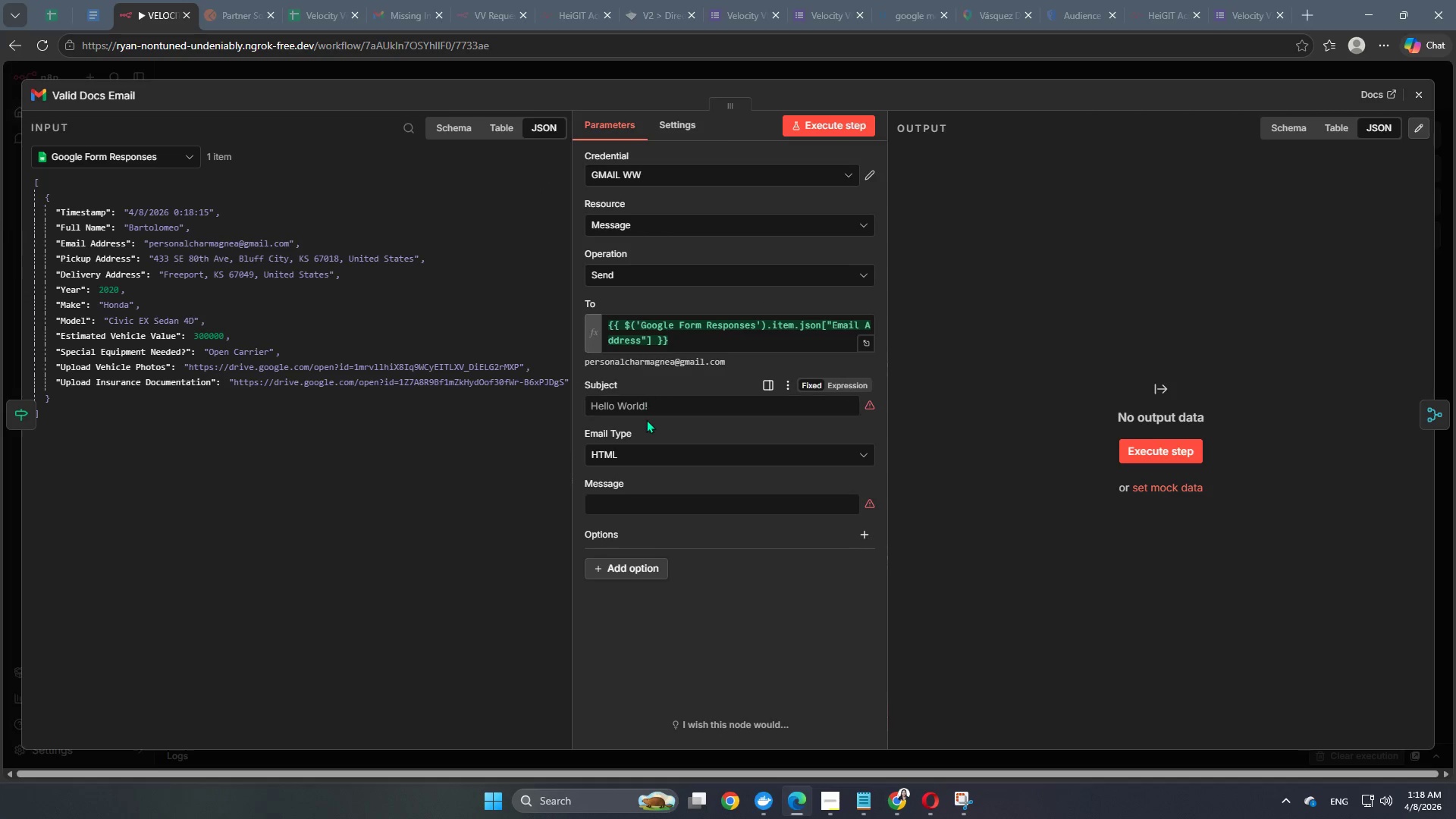 
left_click([648, 415])
 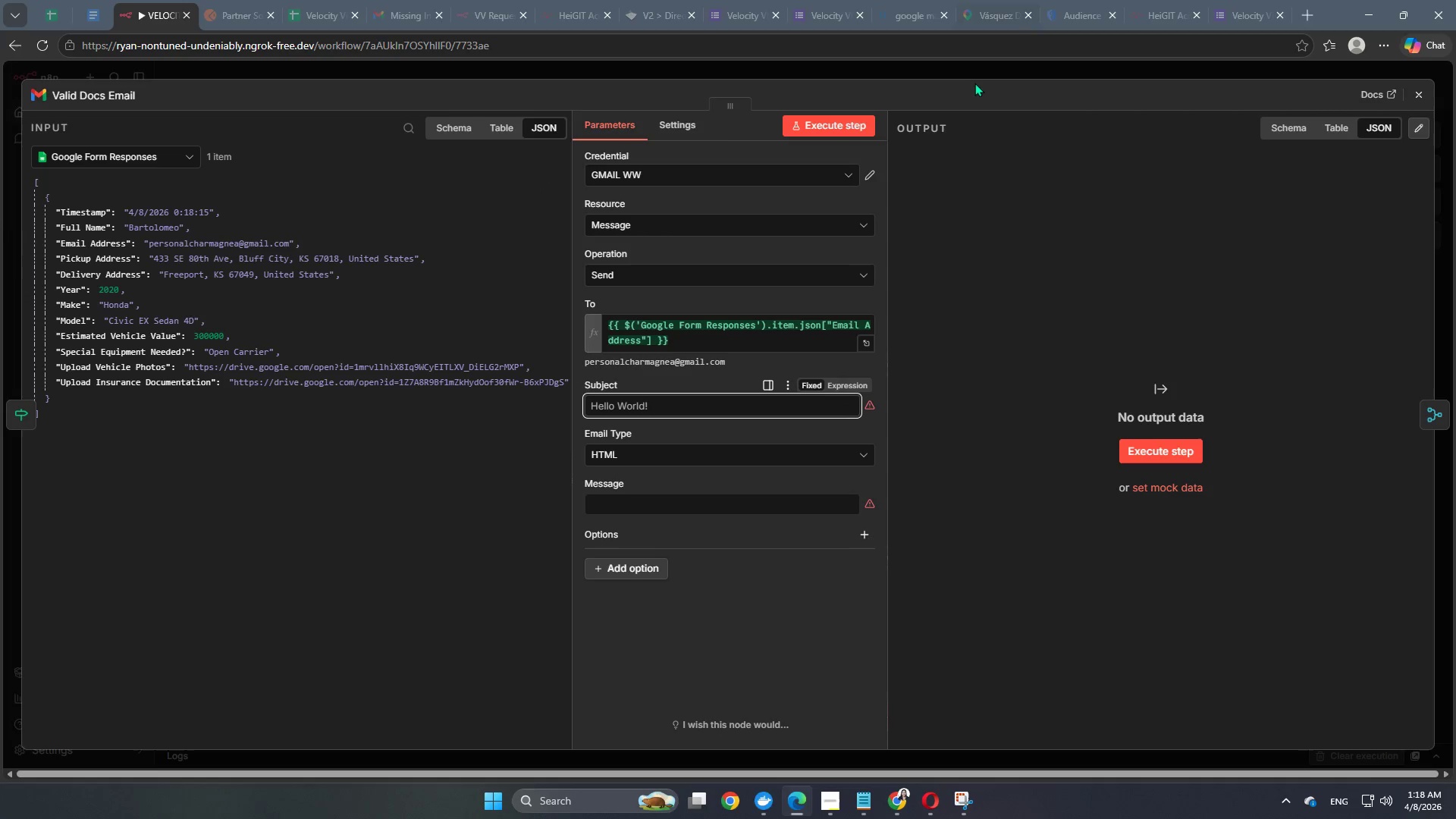 
left_click([981, 70])
 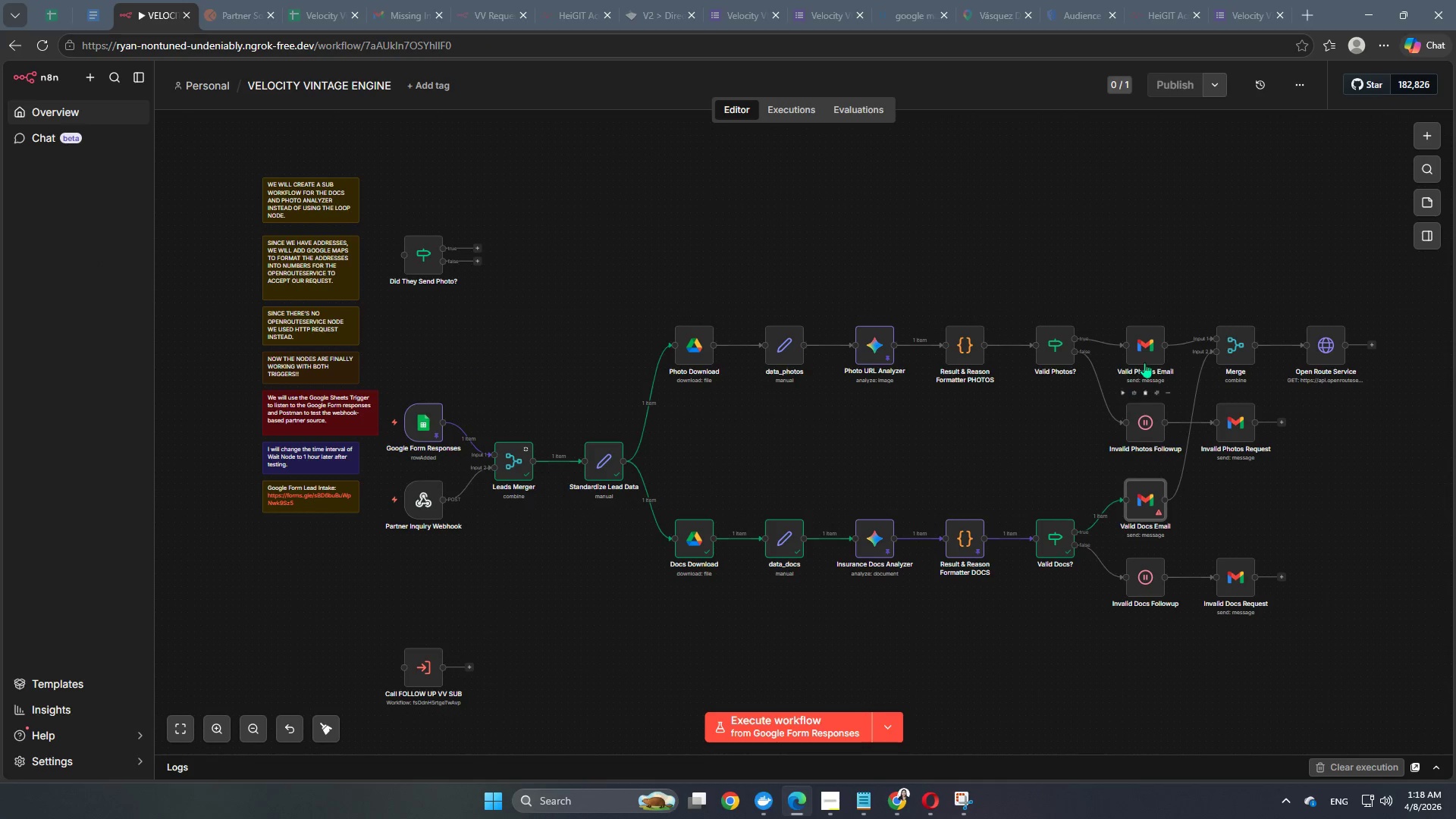 
double_click([1147, 359])
 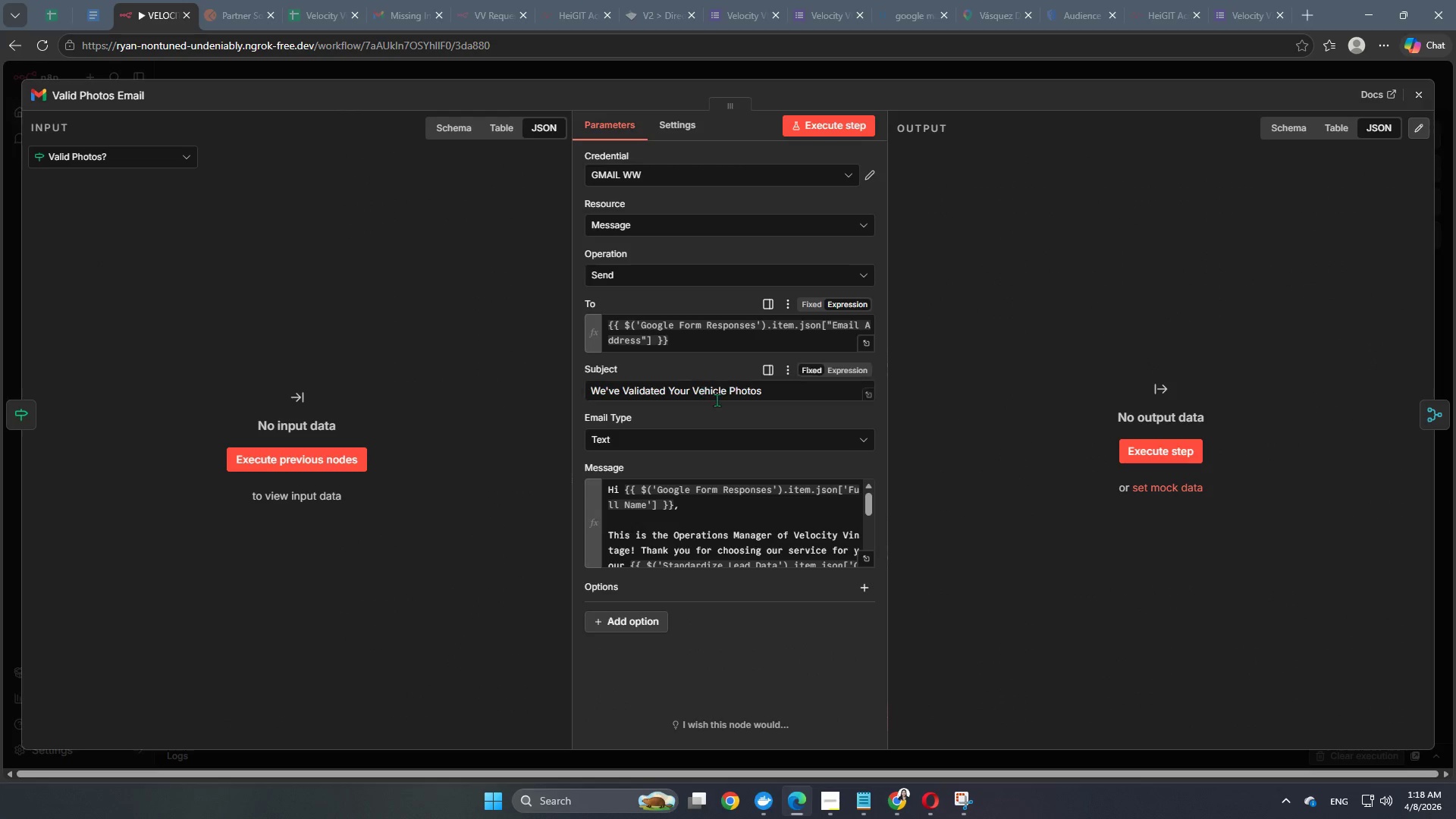 
left_click_drag(start_coordinate=[777, 390], to_coordinate=[525, 385])
 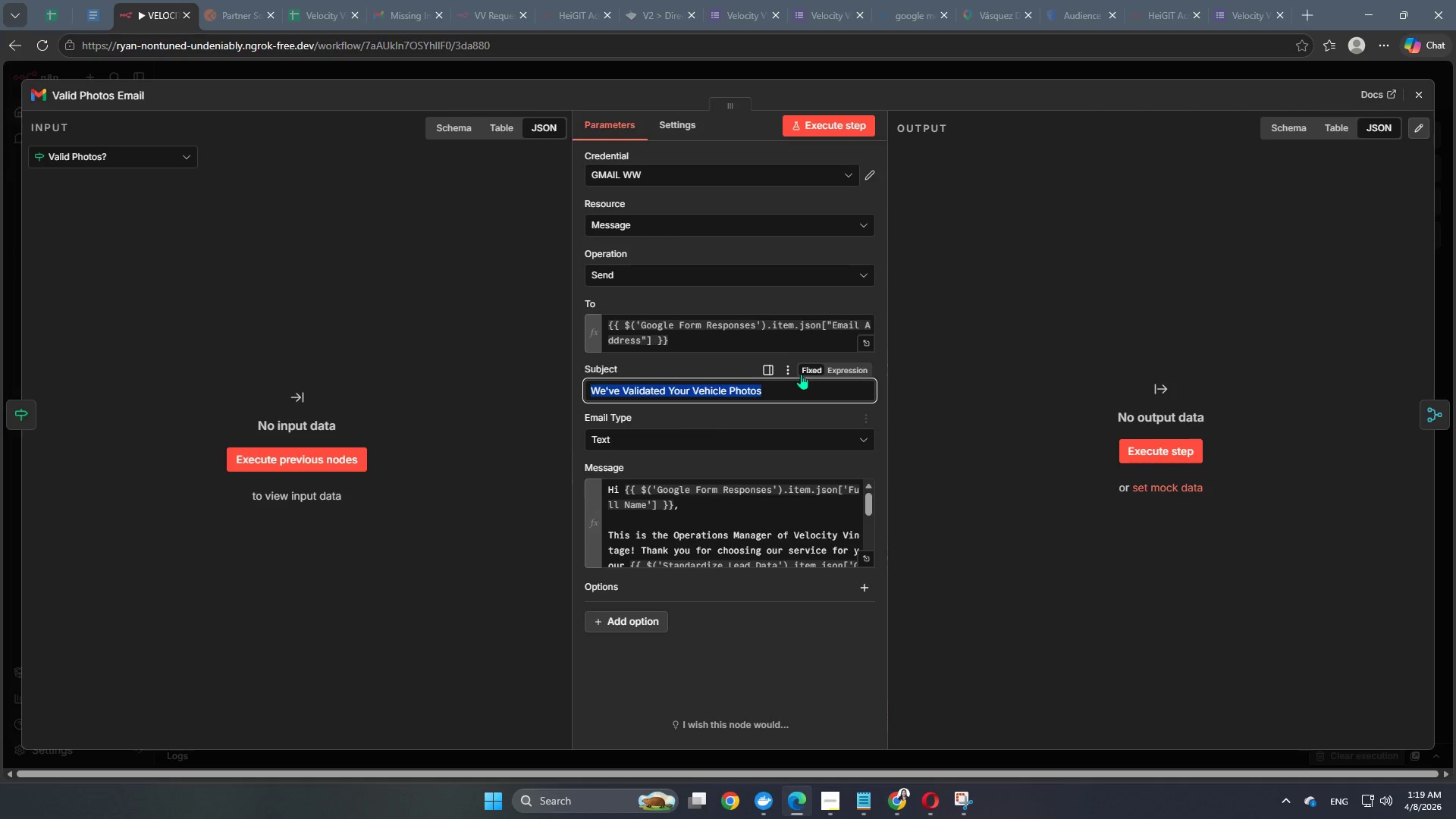 
left_click([790, 392])
 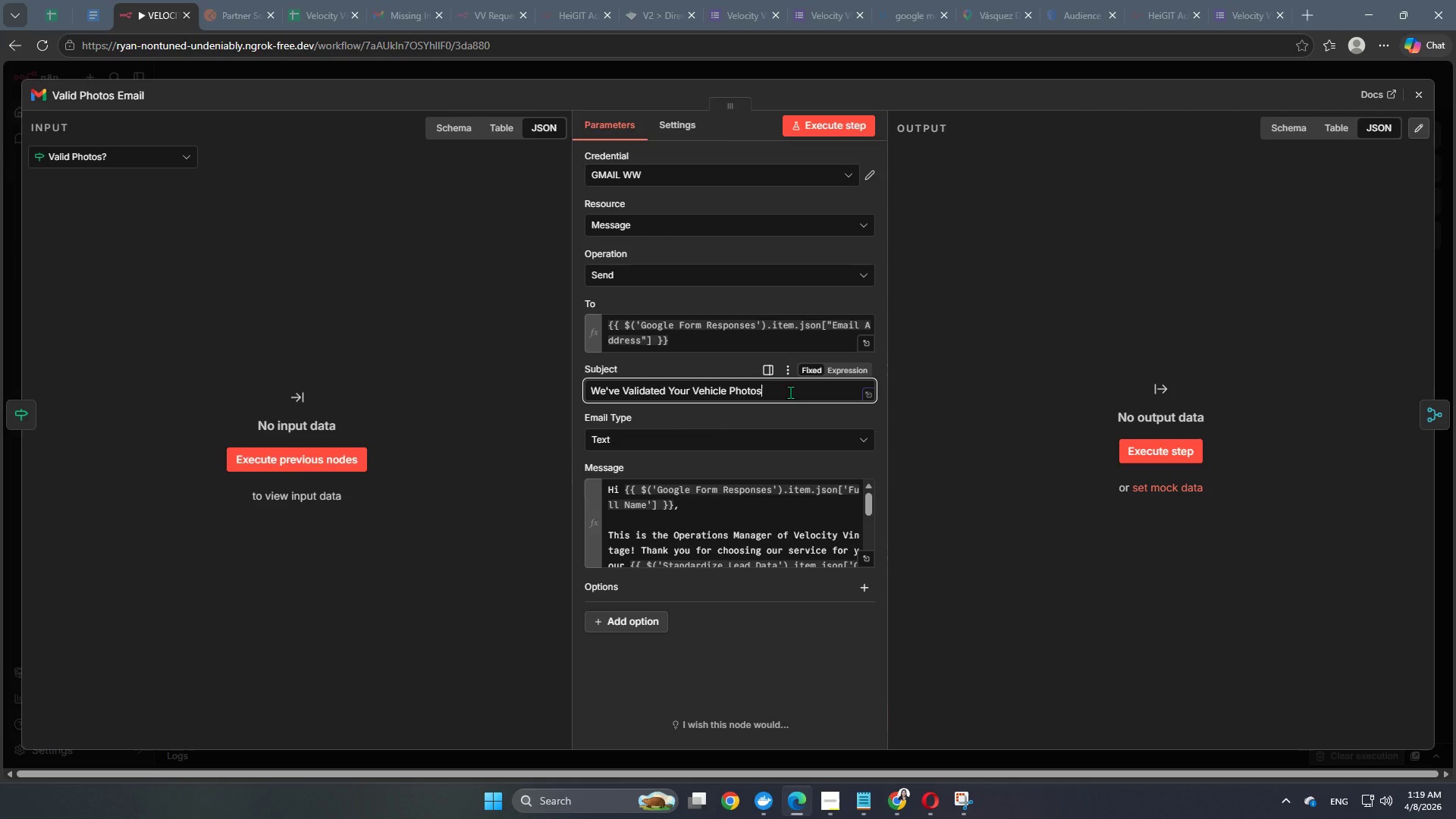 
key(Space)
 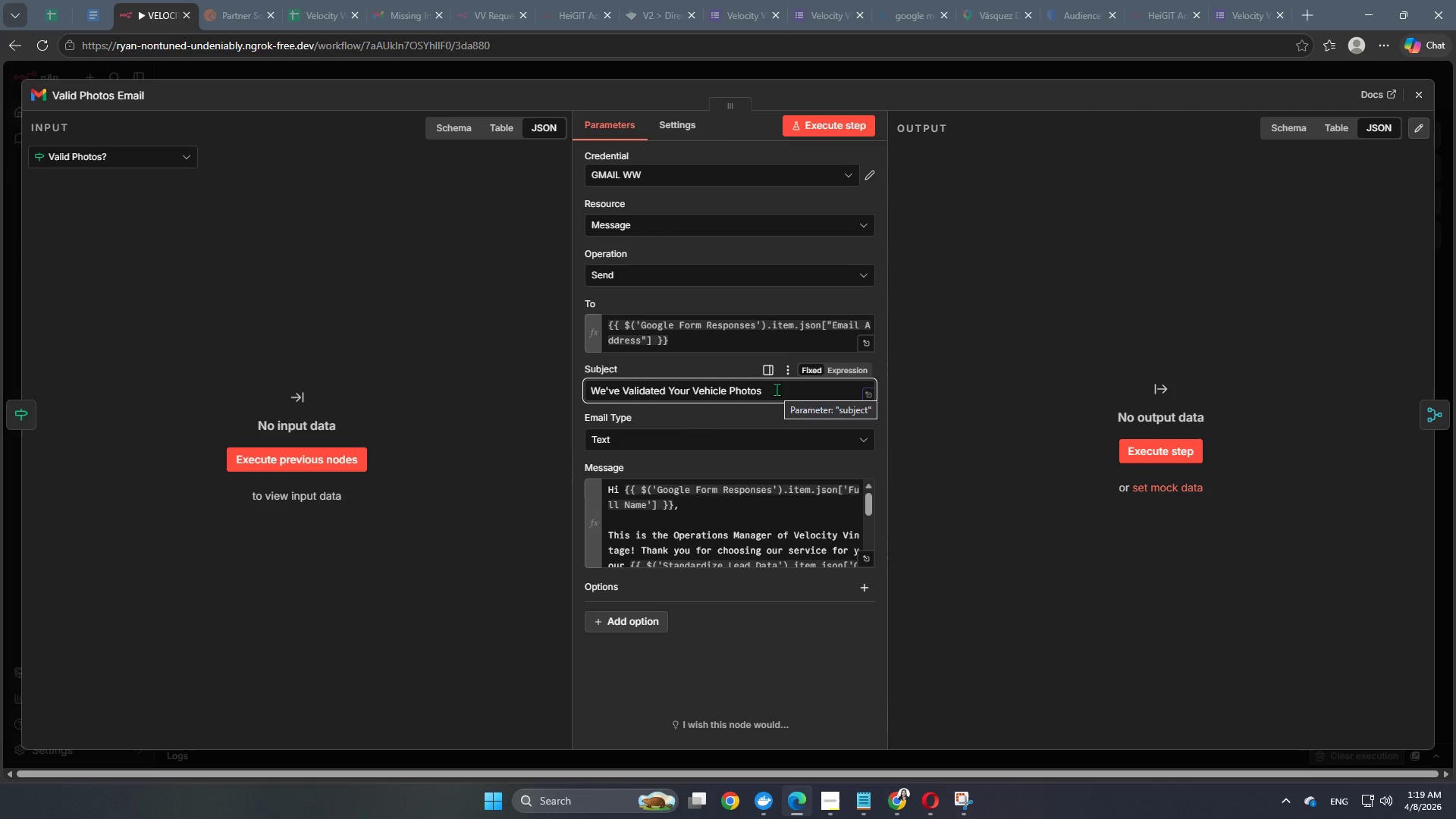 
right_click([777, 389])
 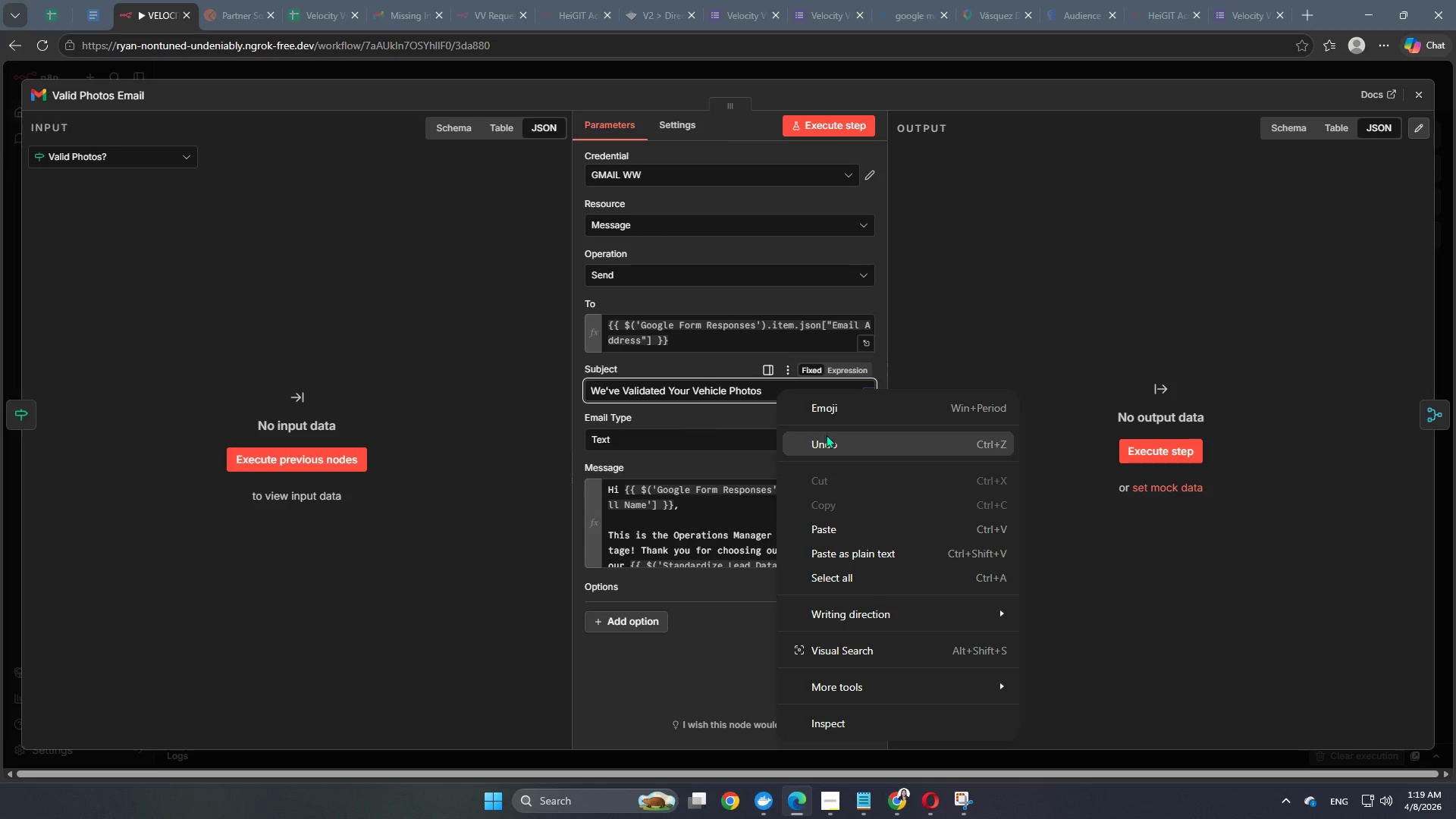 
left_click([839, 418])
 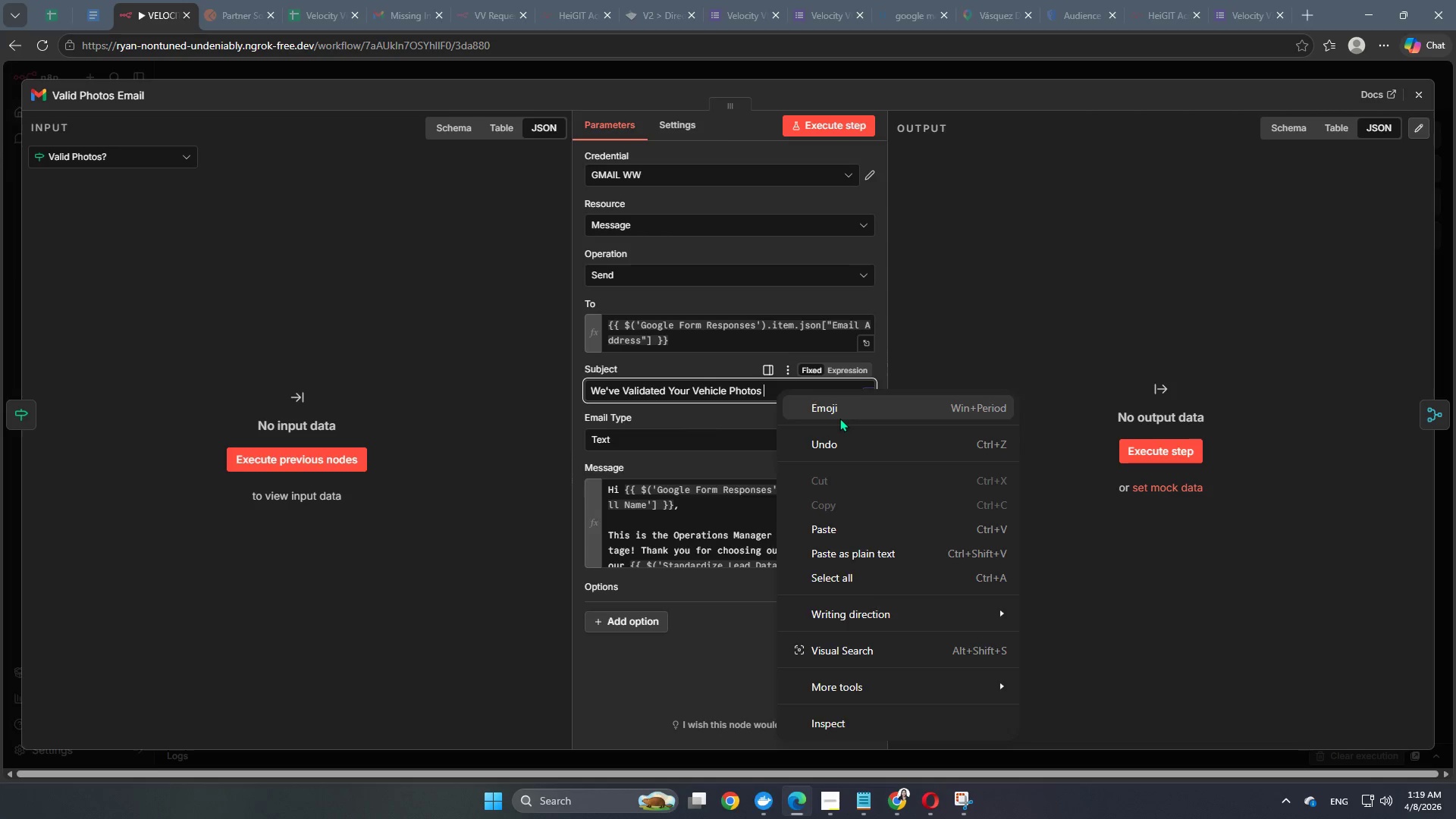 
key(Meta+MetaLeft)
 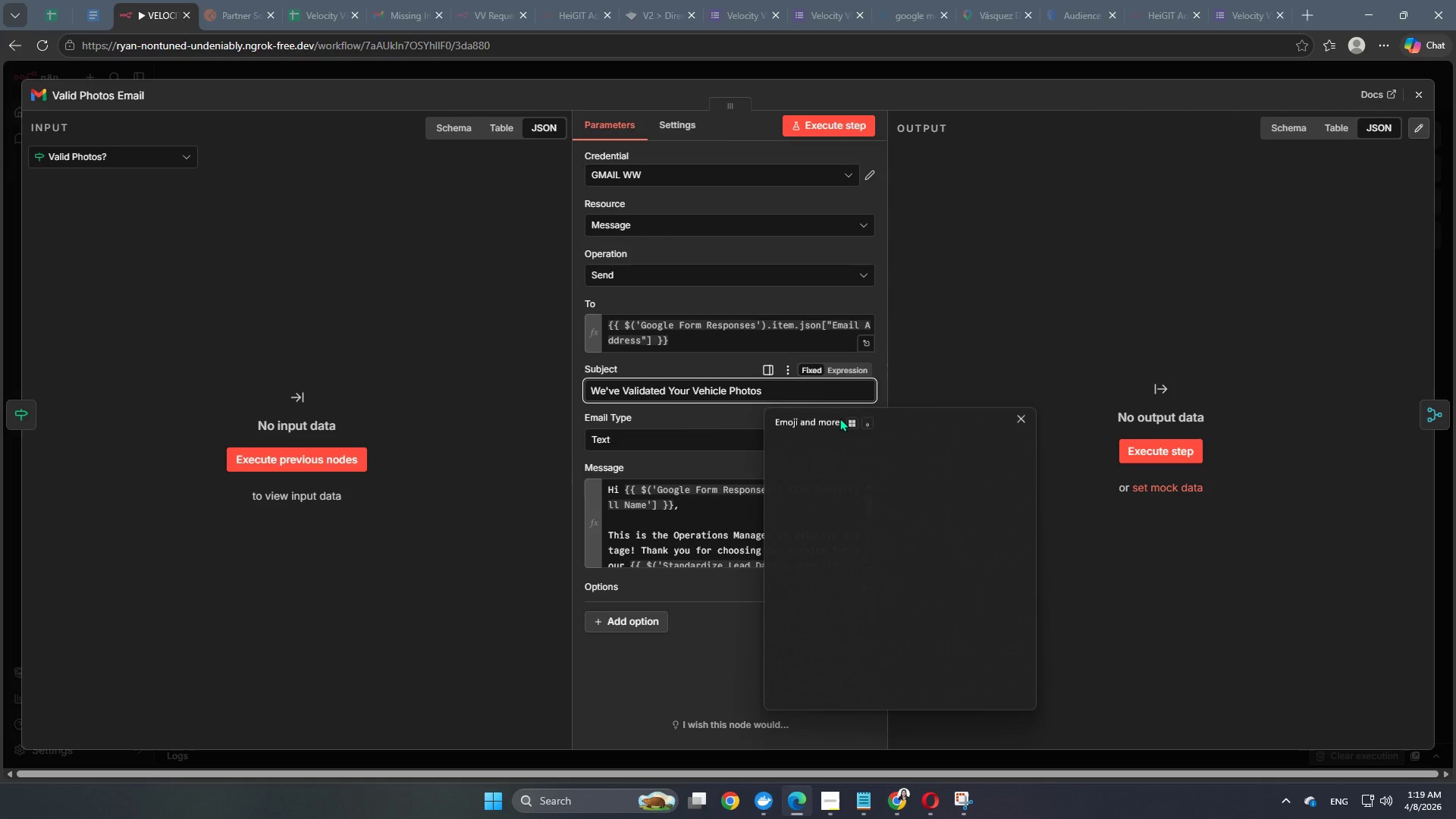 
key(Meta+Period)
 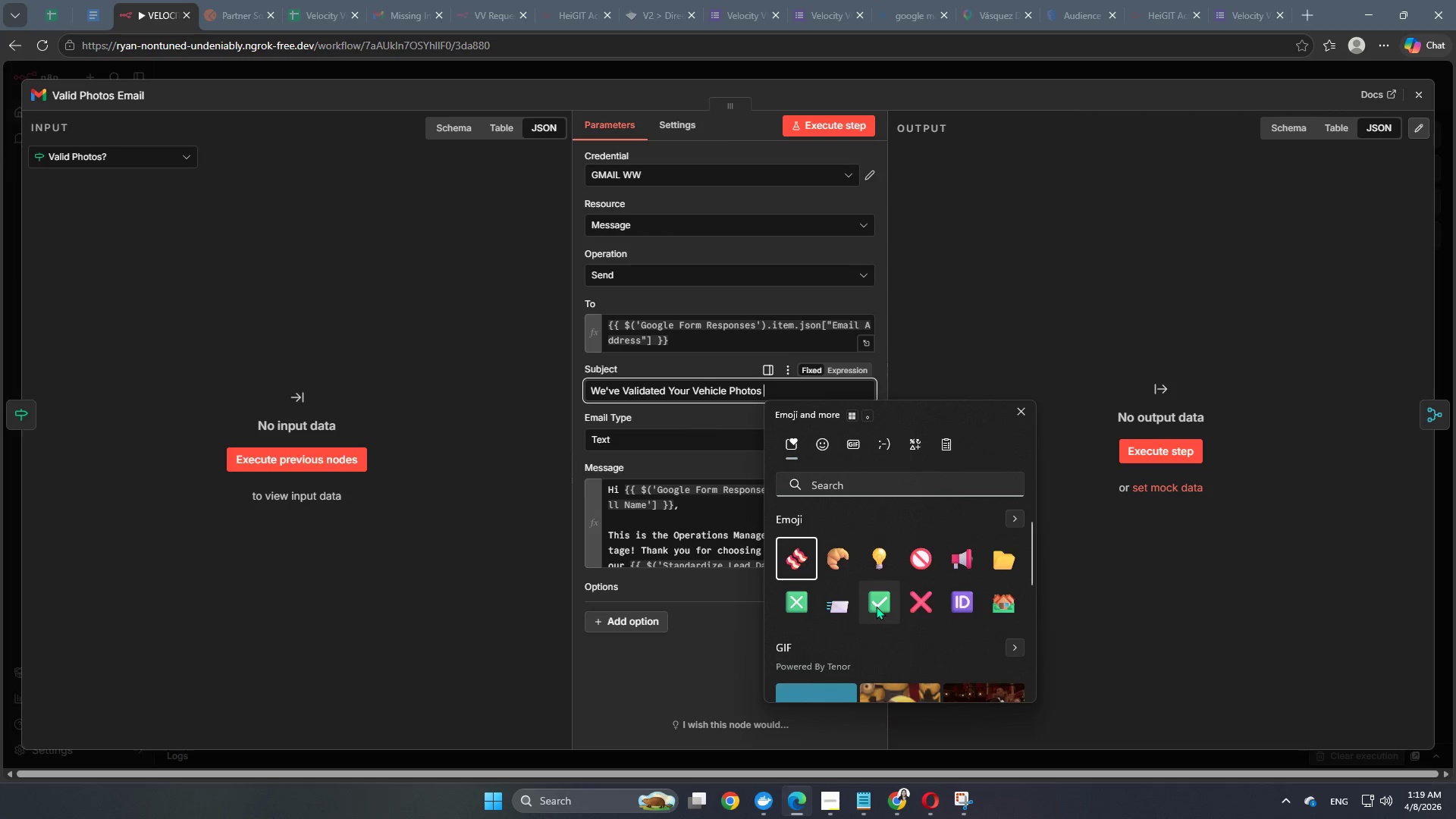 
left_click([876, 606])
 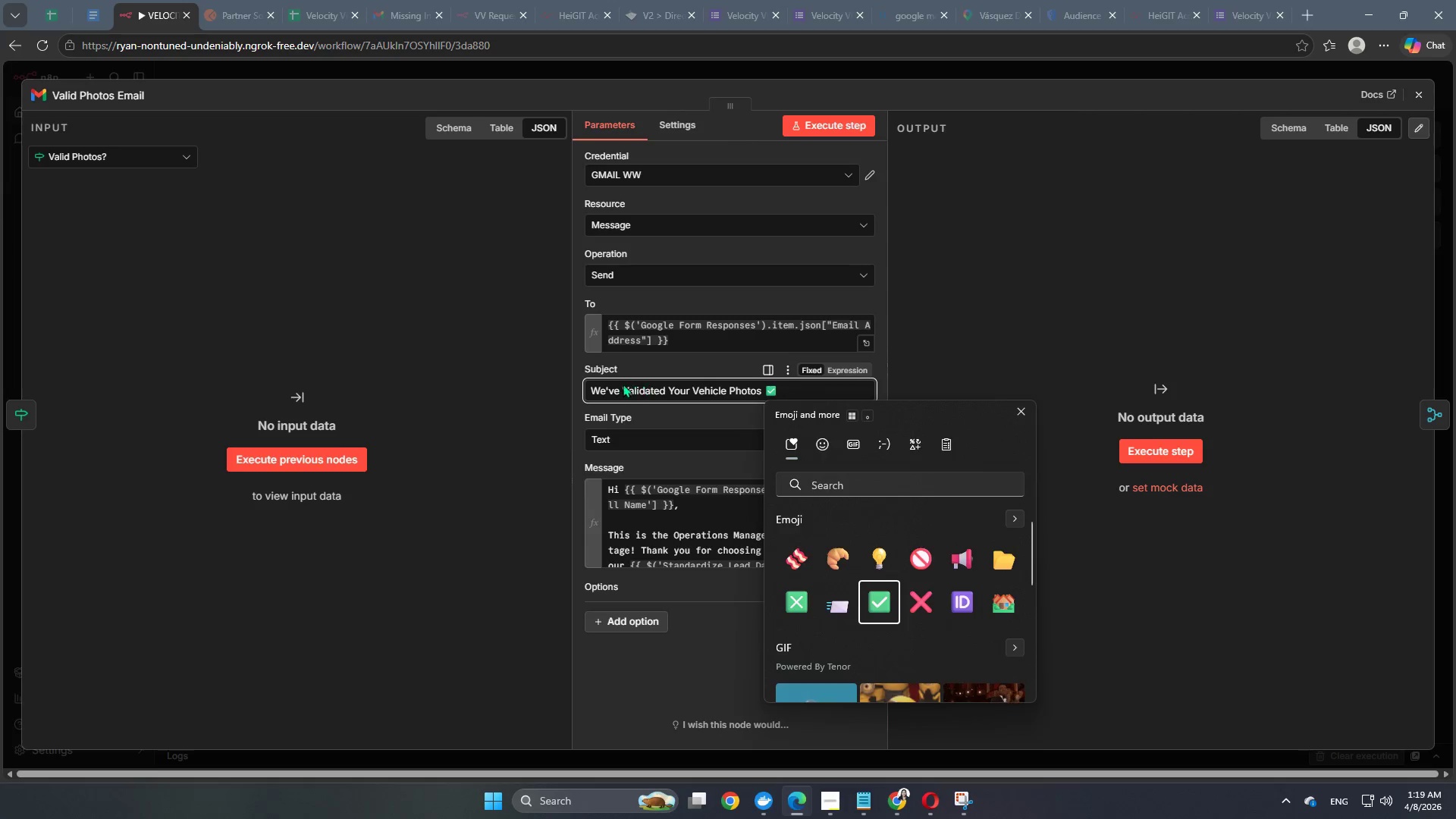 
left_click([592, 383])
 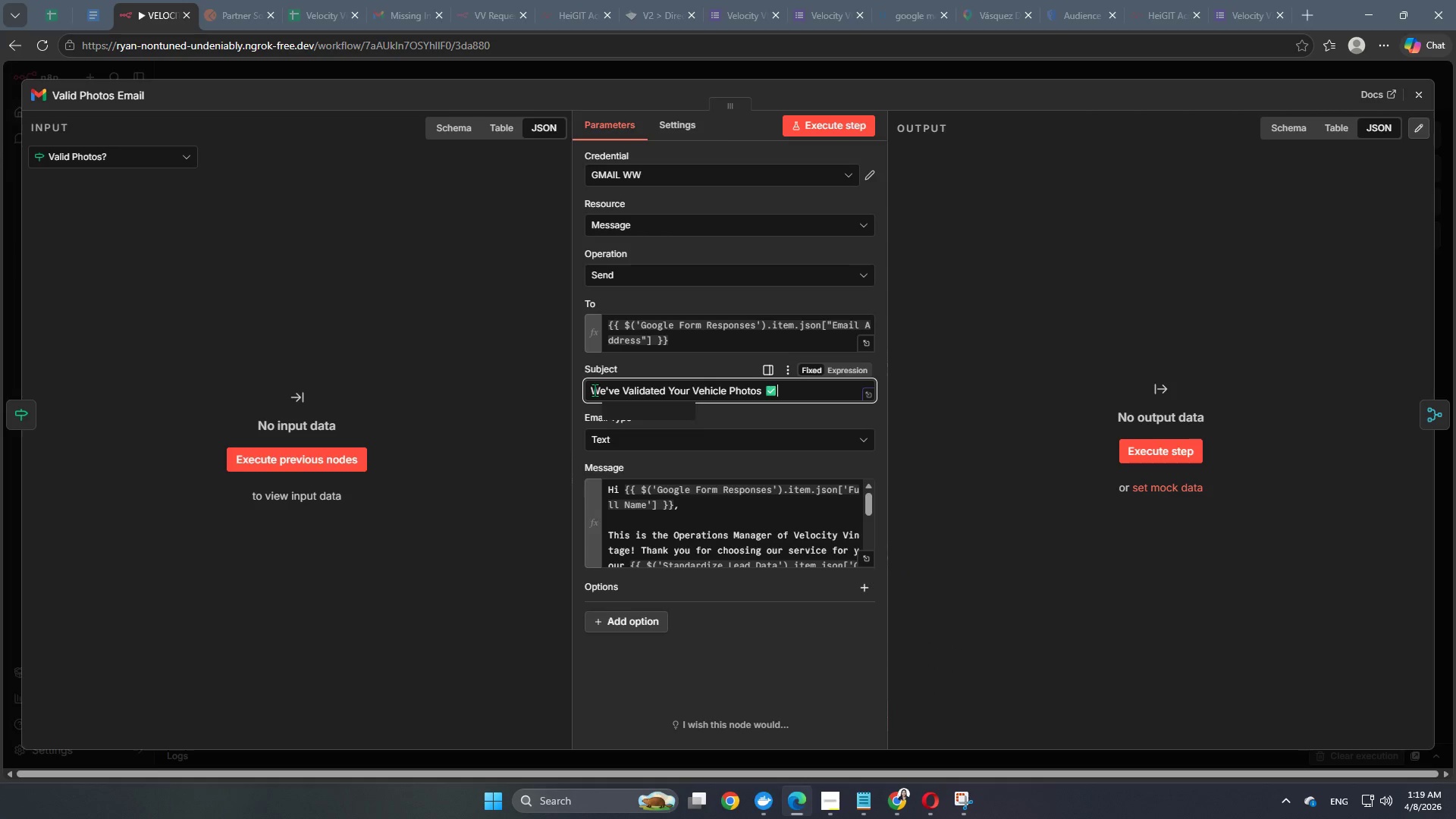 
left_click([595, 390])
 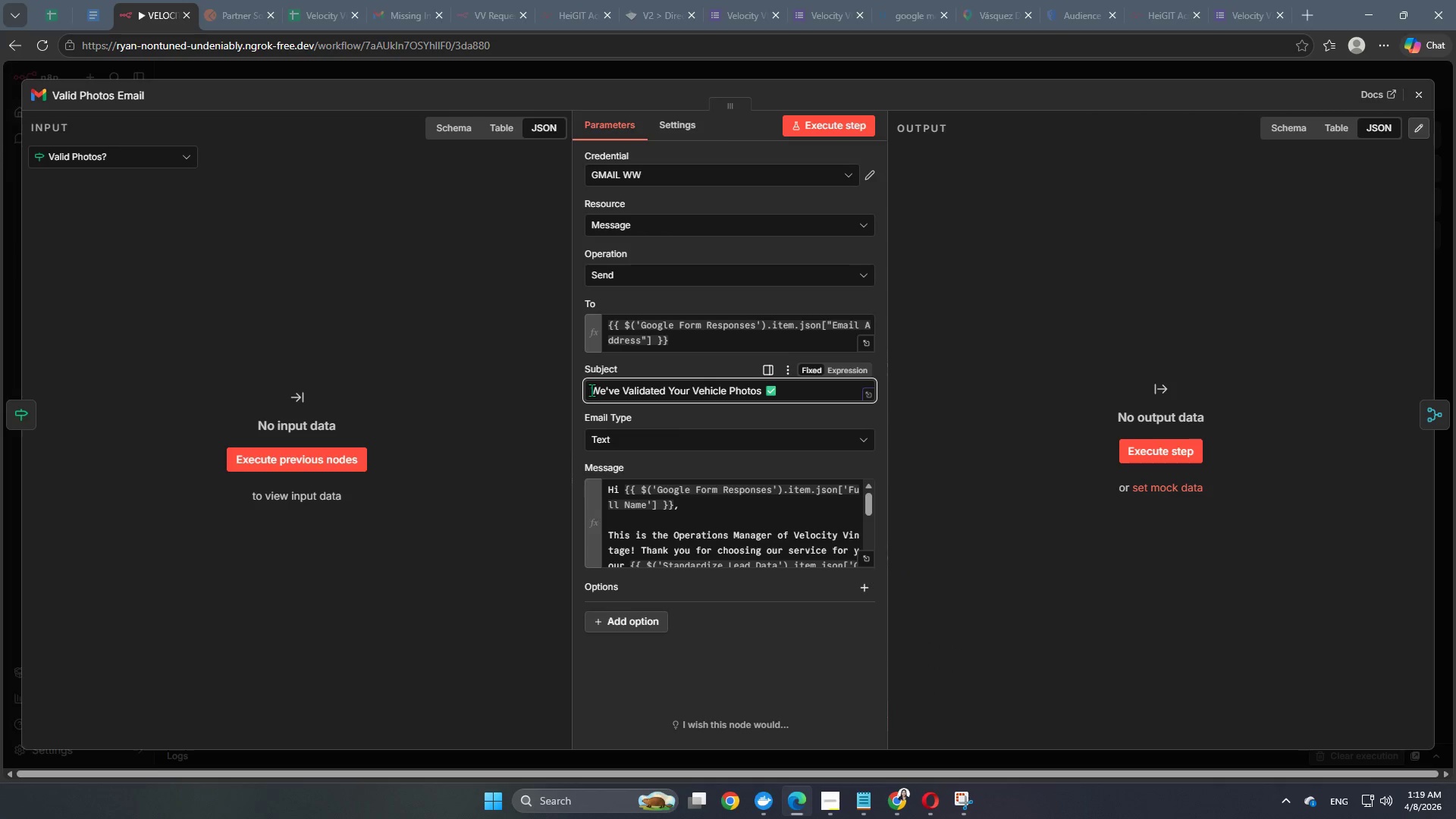 
right_click([592, 390])
 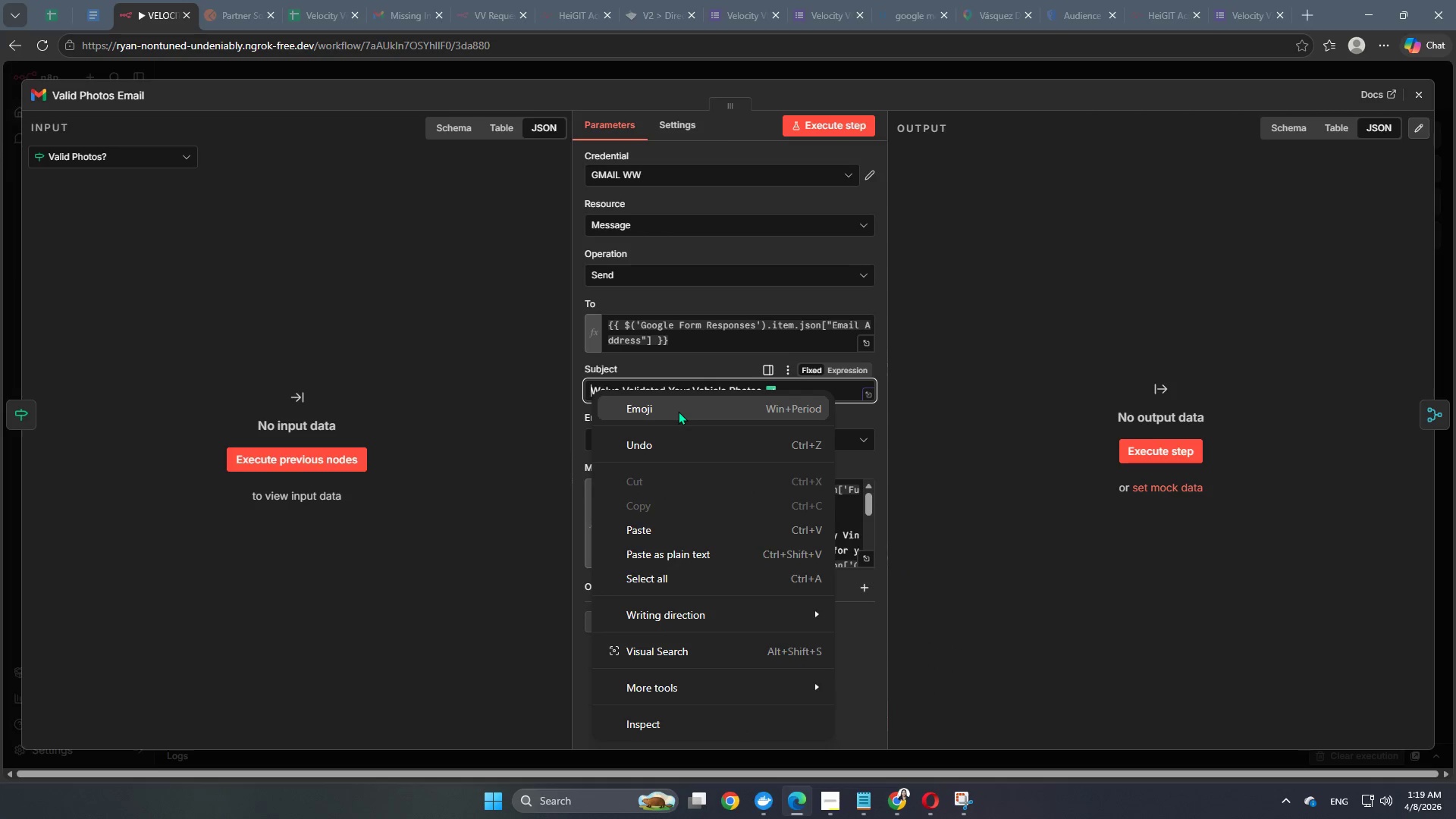 
left_click([678, 411])
 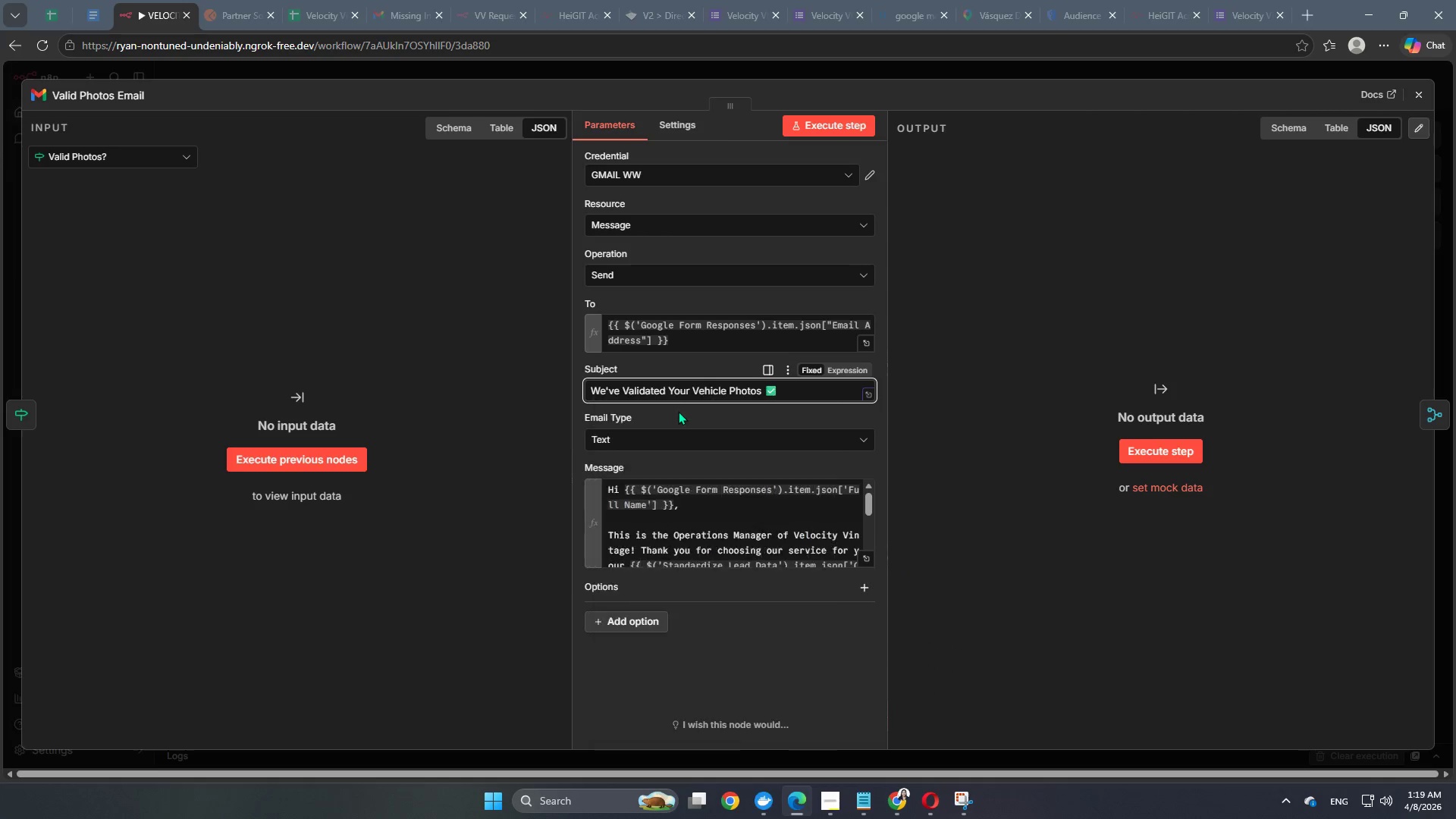 
key(Meta+Period)
 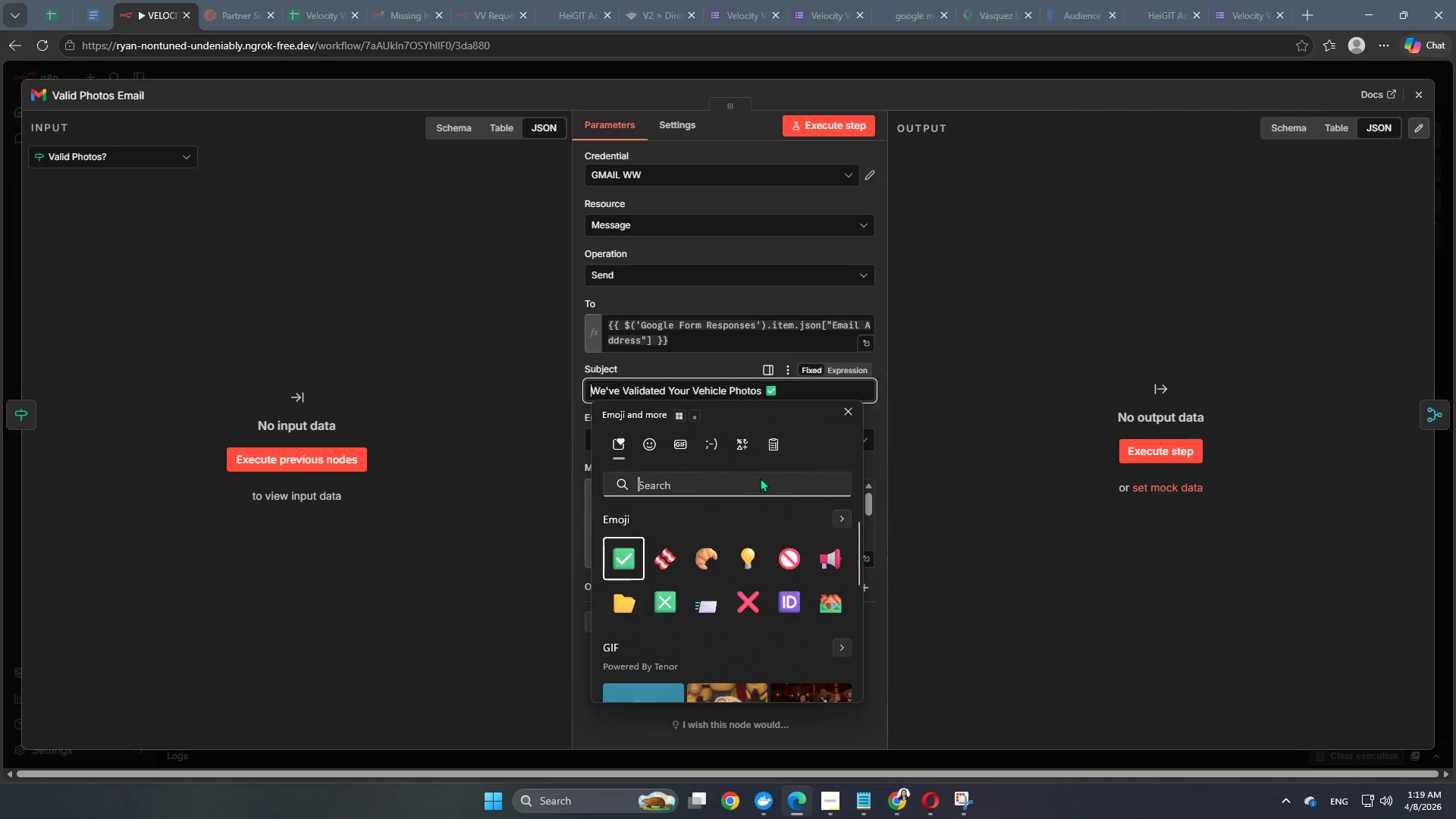 
key(Meta+MetaLeft)
 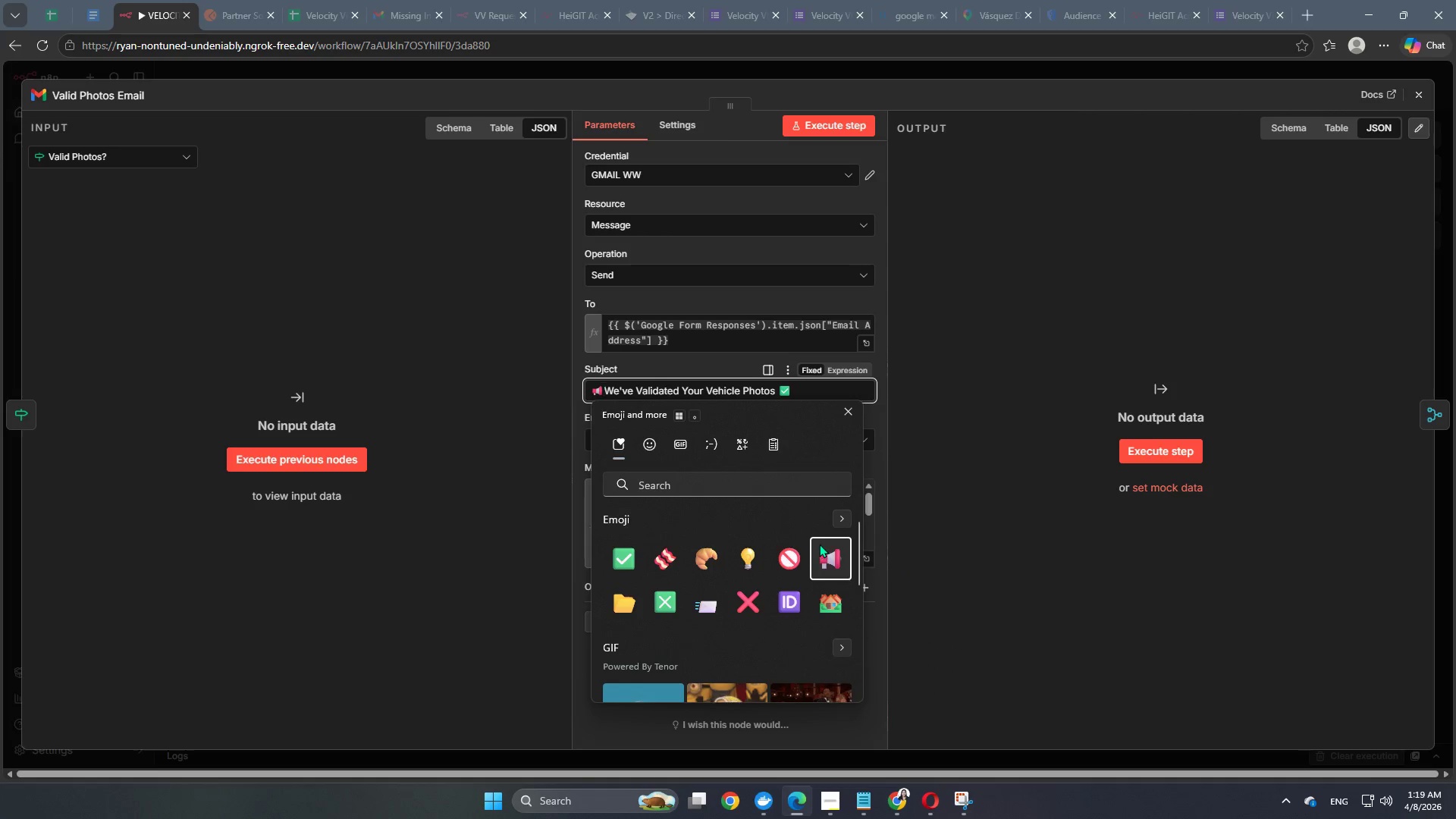 
left_click([758, 391])
 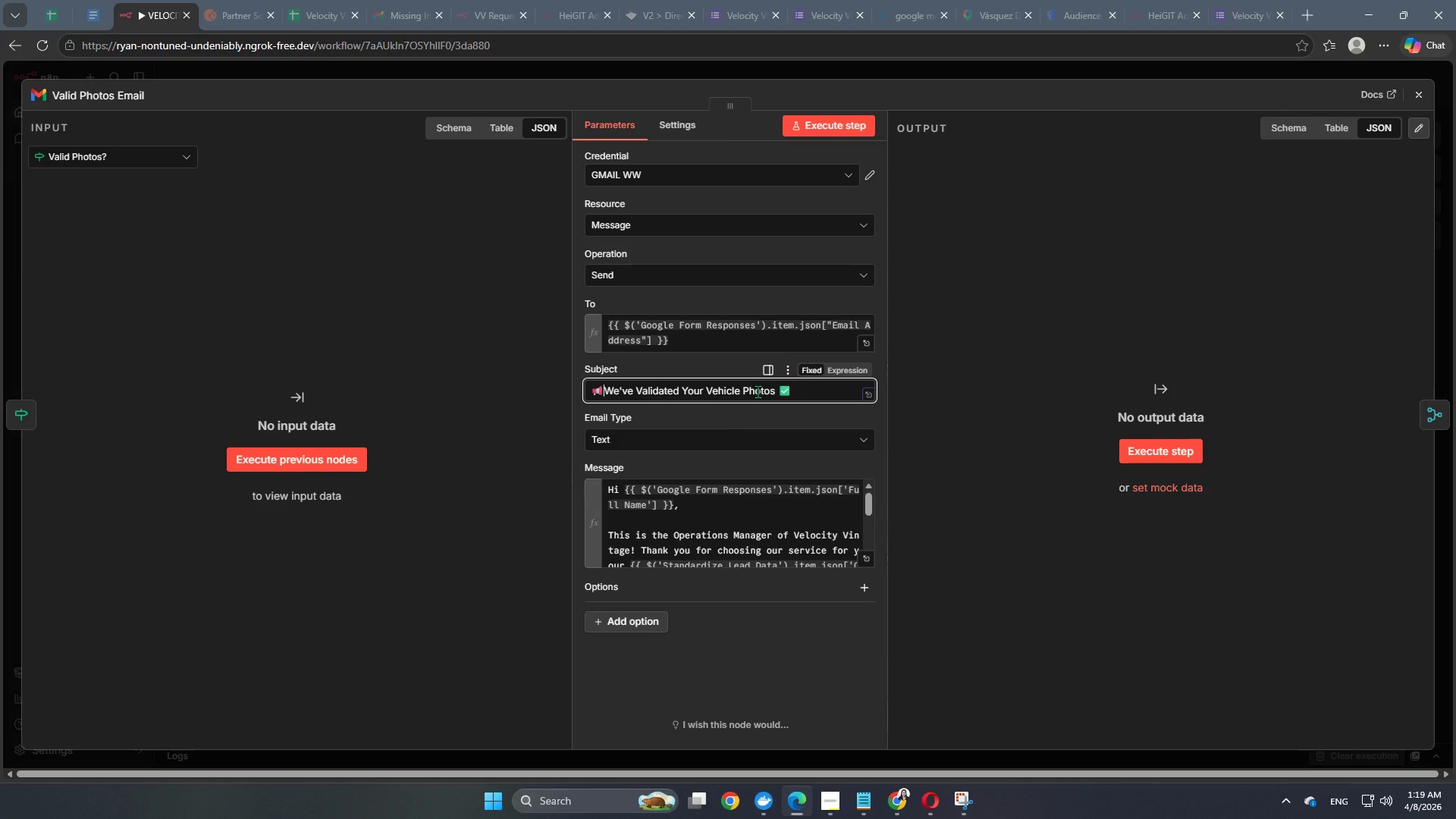 
key(Space)
 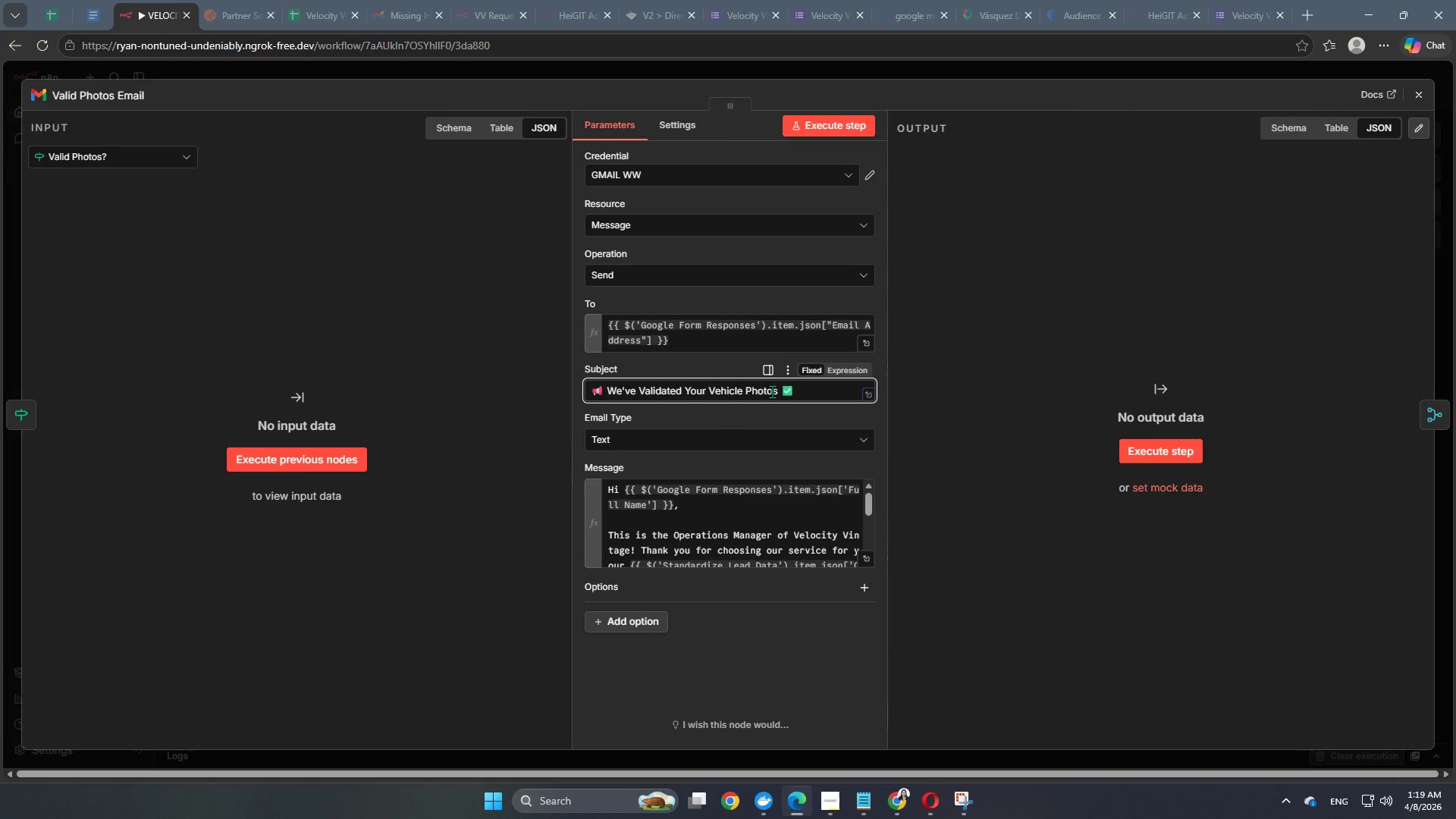 
left_click([776, 392])
 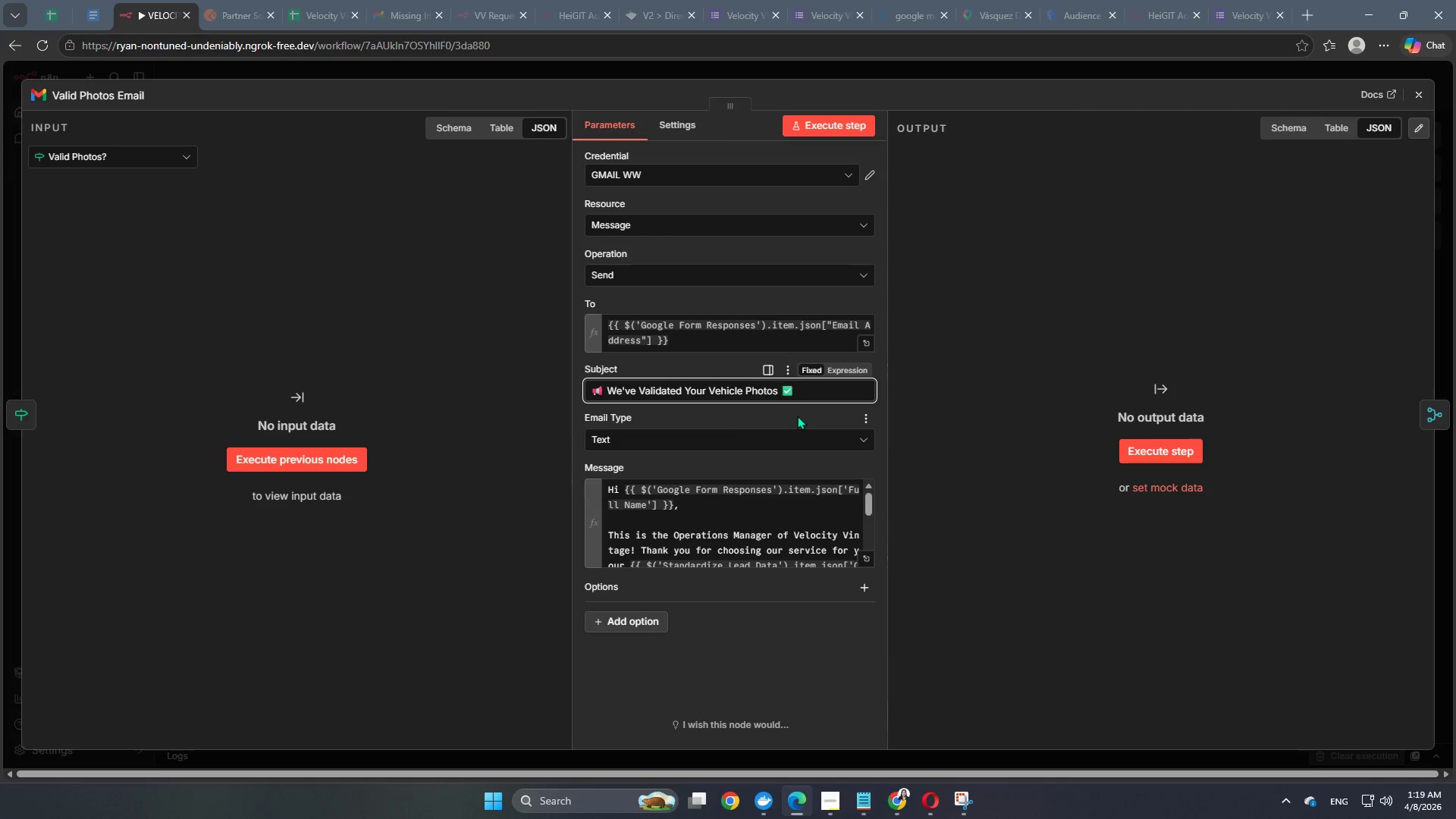 
key(Space)
 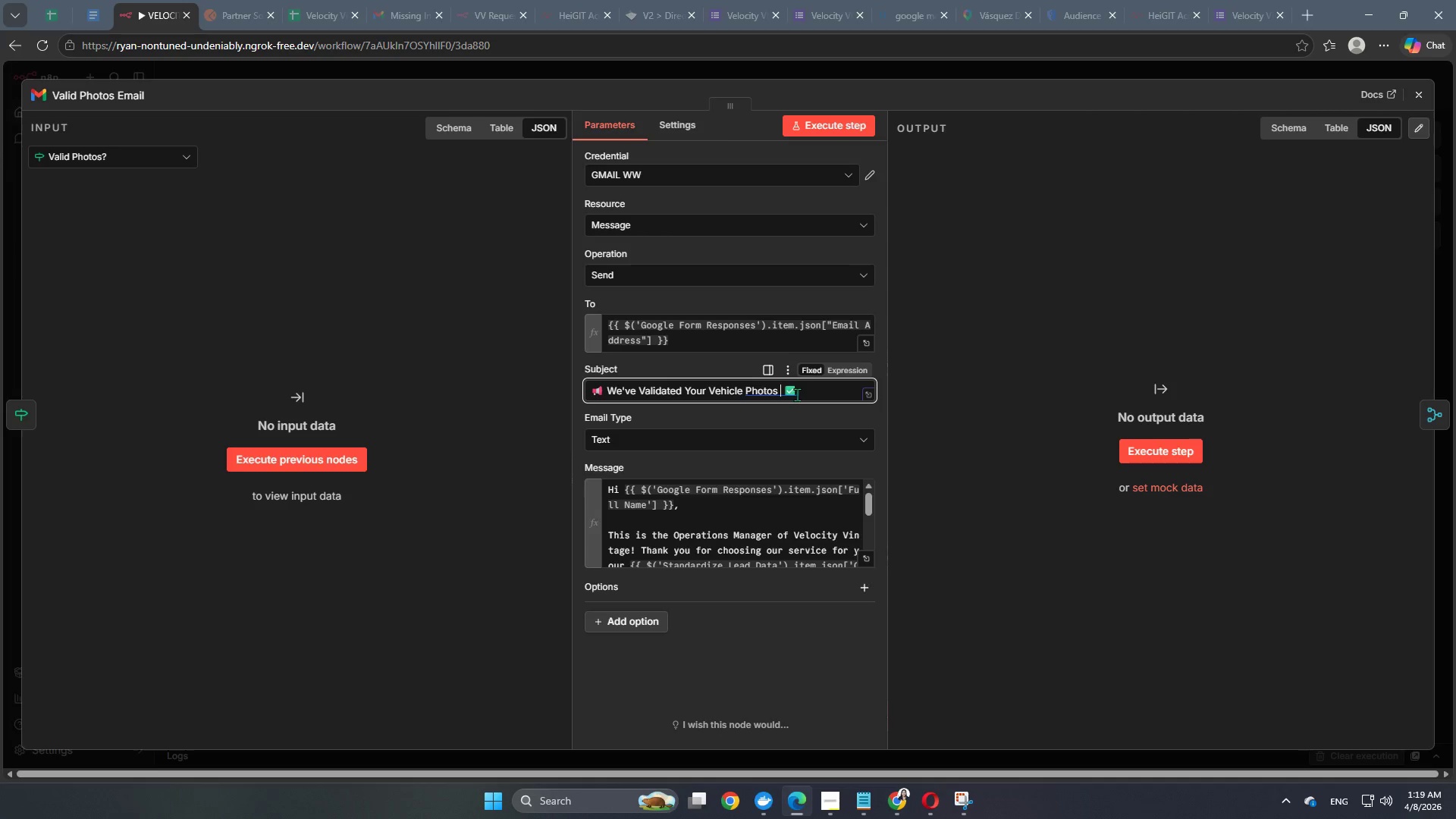 
left_click([804, 390])
 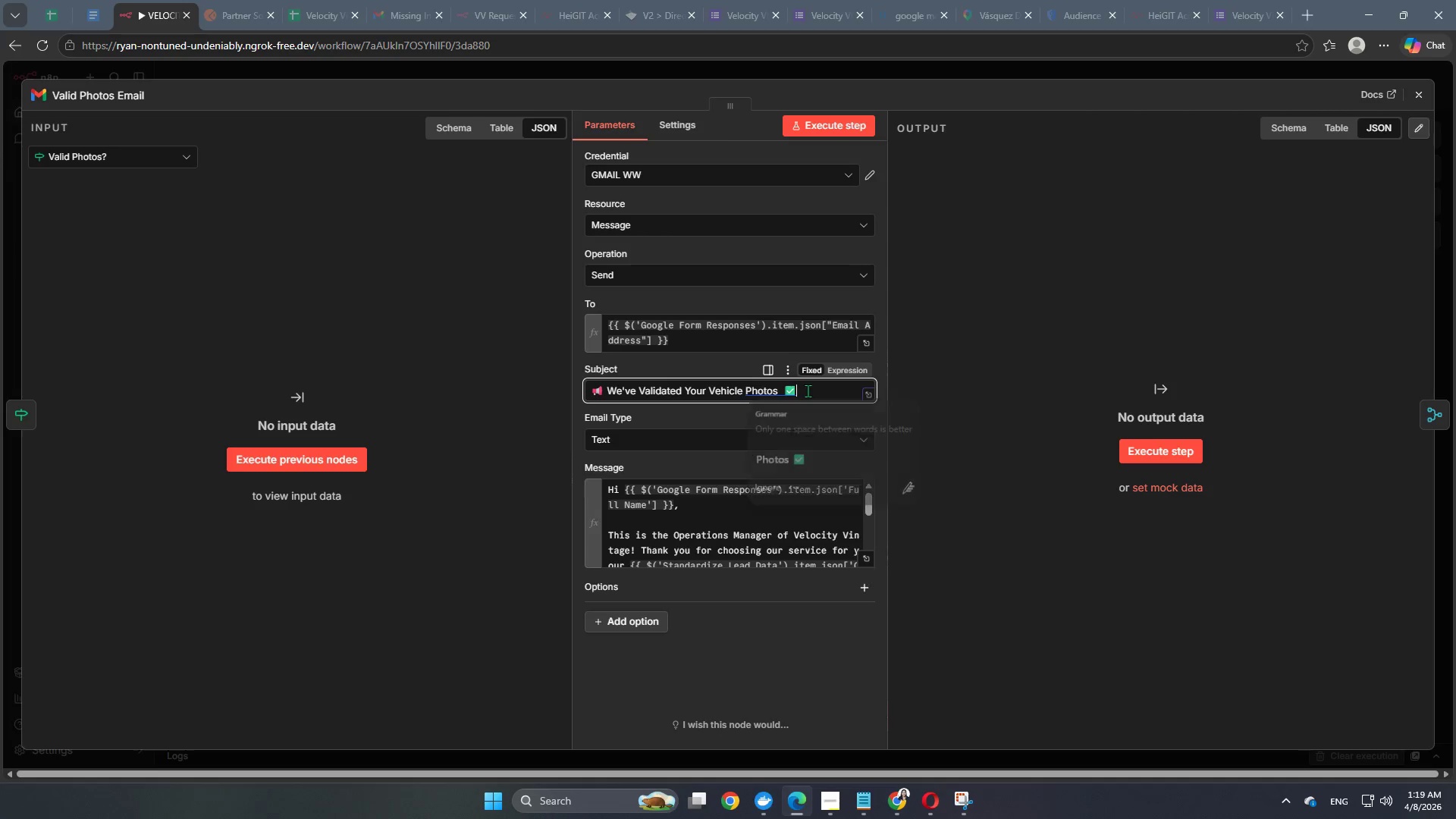 
left_click_drag(start_coordinate=[808, 391], to_coordinate=[567, 391])
 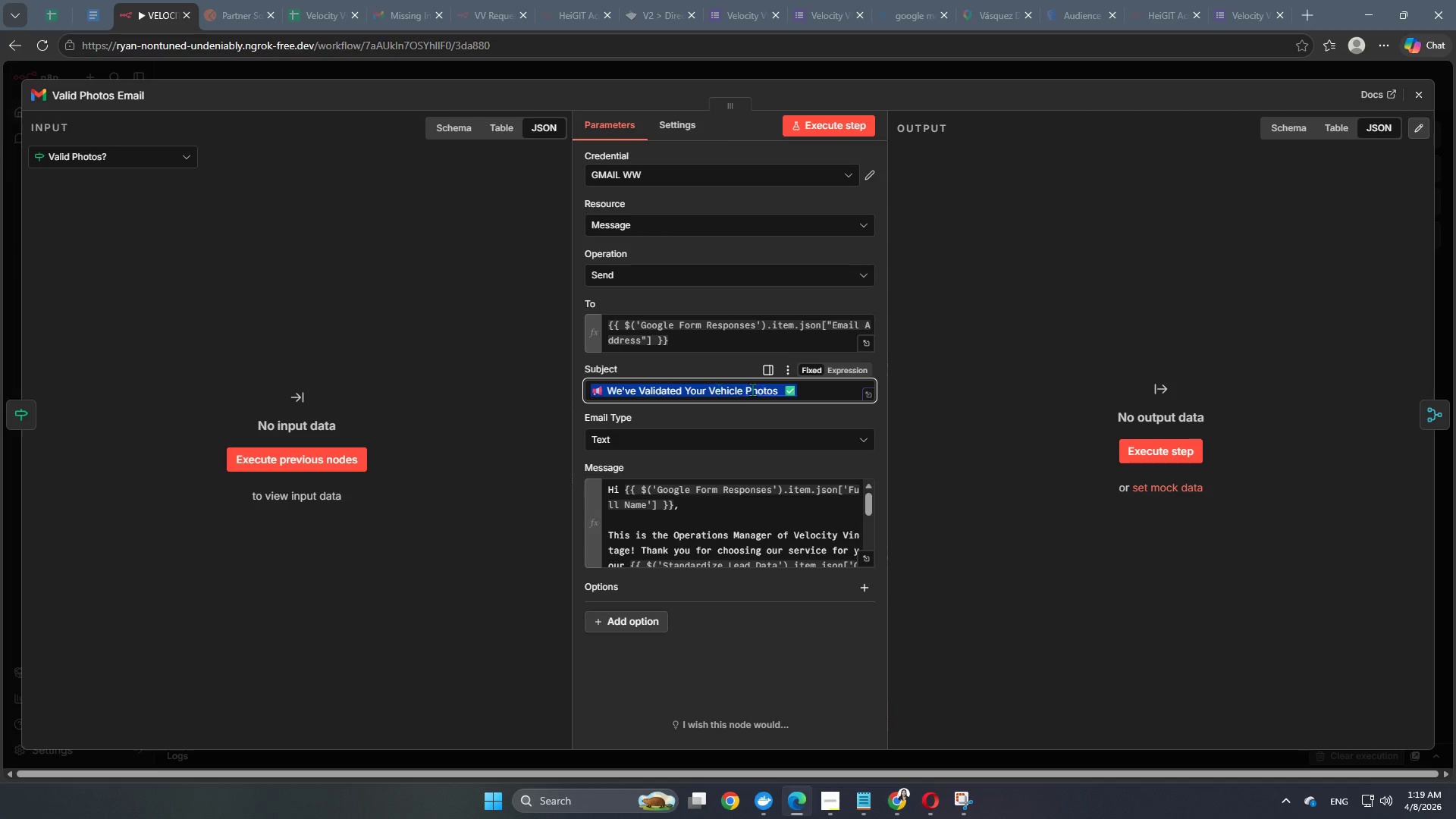 
key(Control+C)
 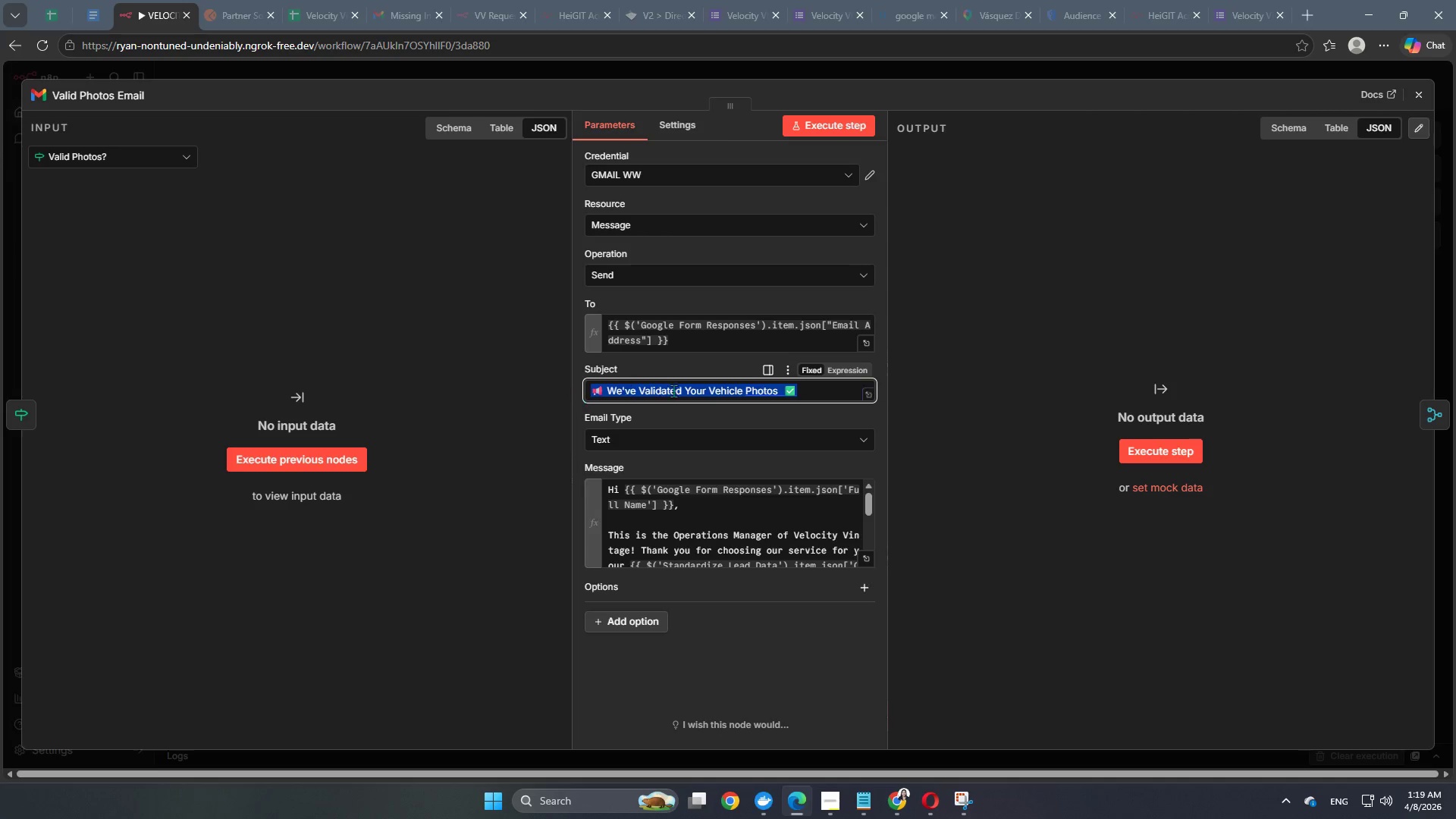 
key(Control+ControlLeft)
 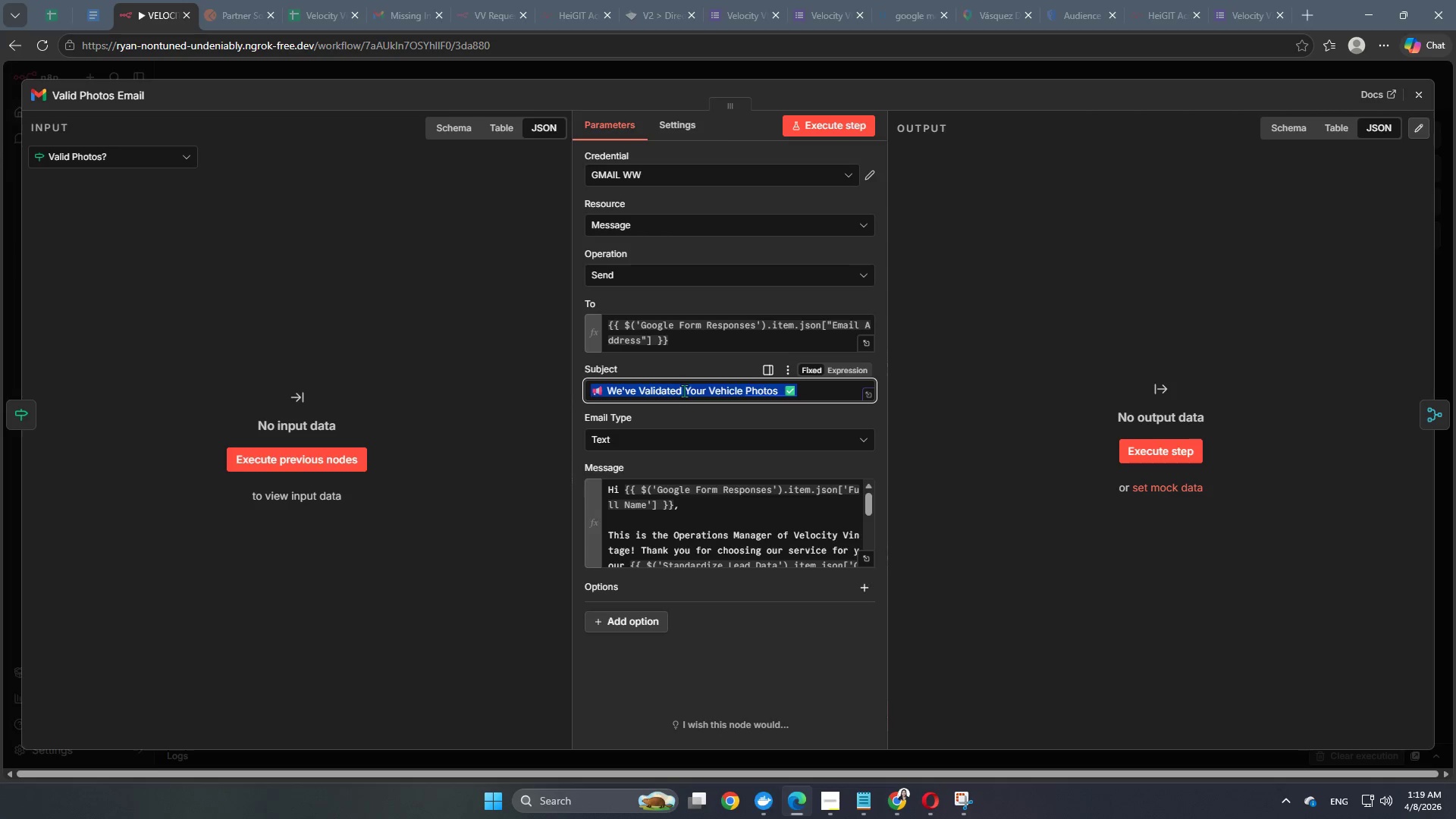 
key(Control+C)
 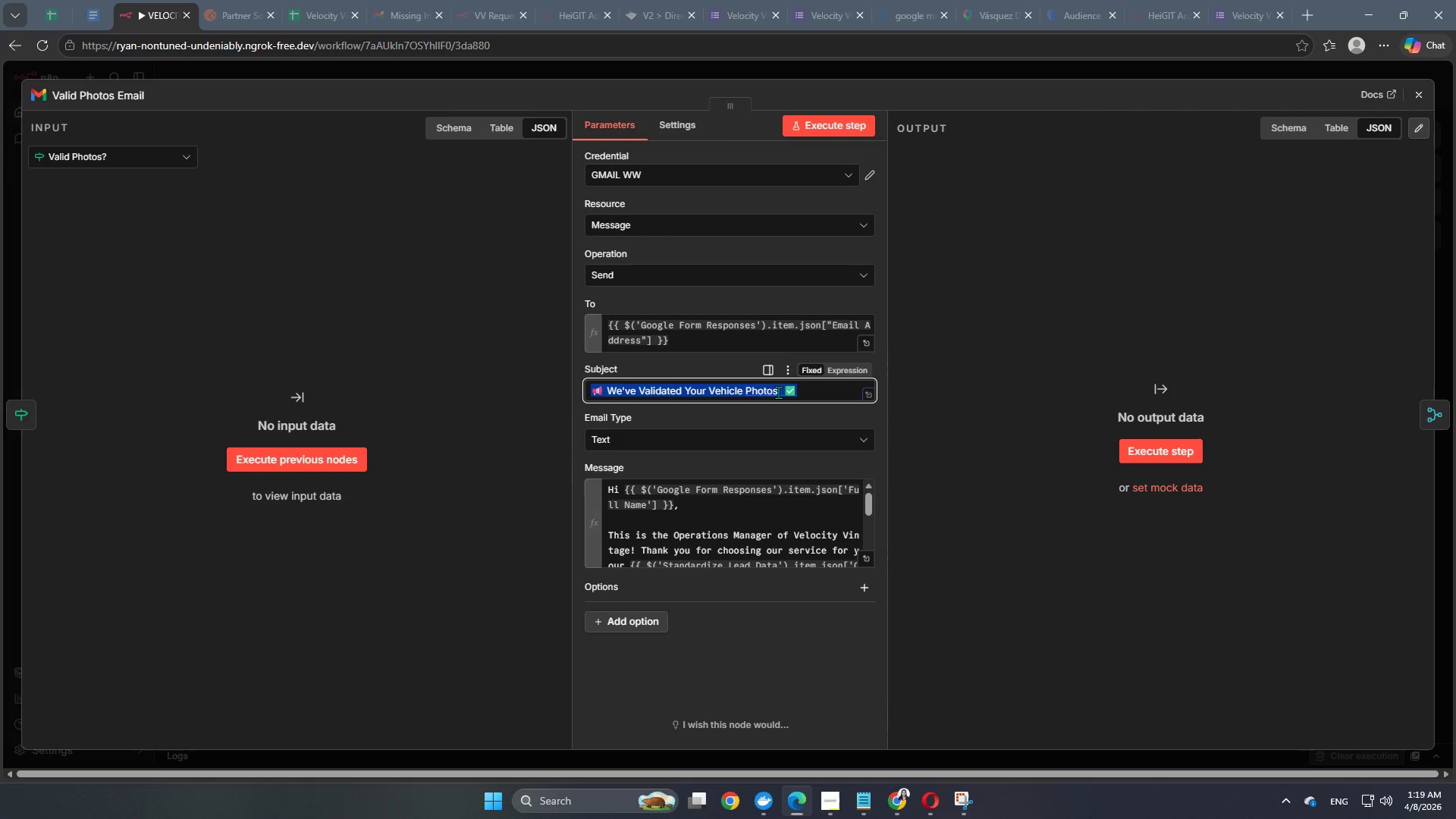 
left_click([779, 393])
 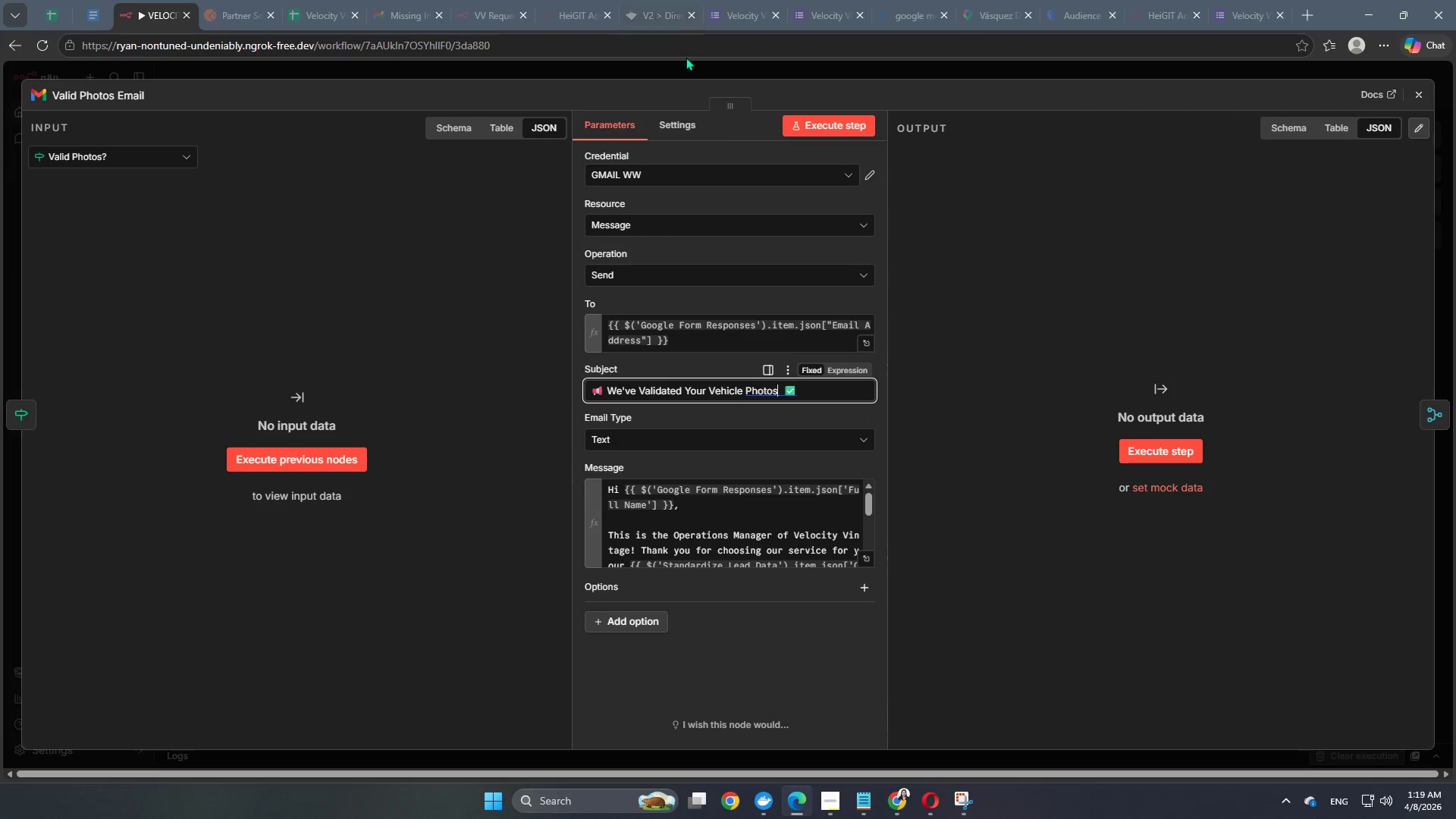 
left_click([686, 69])
 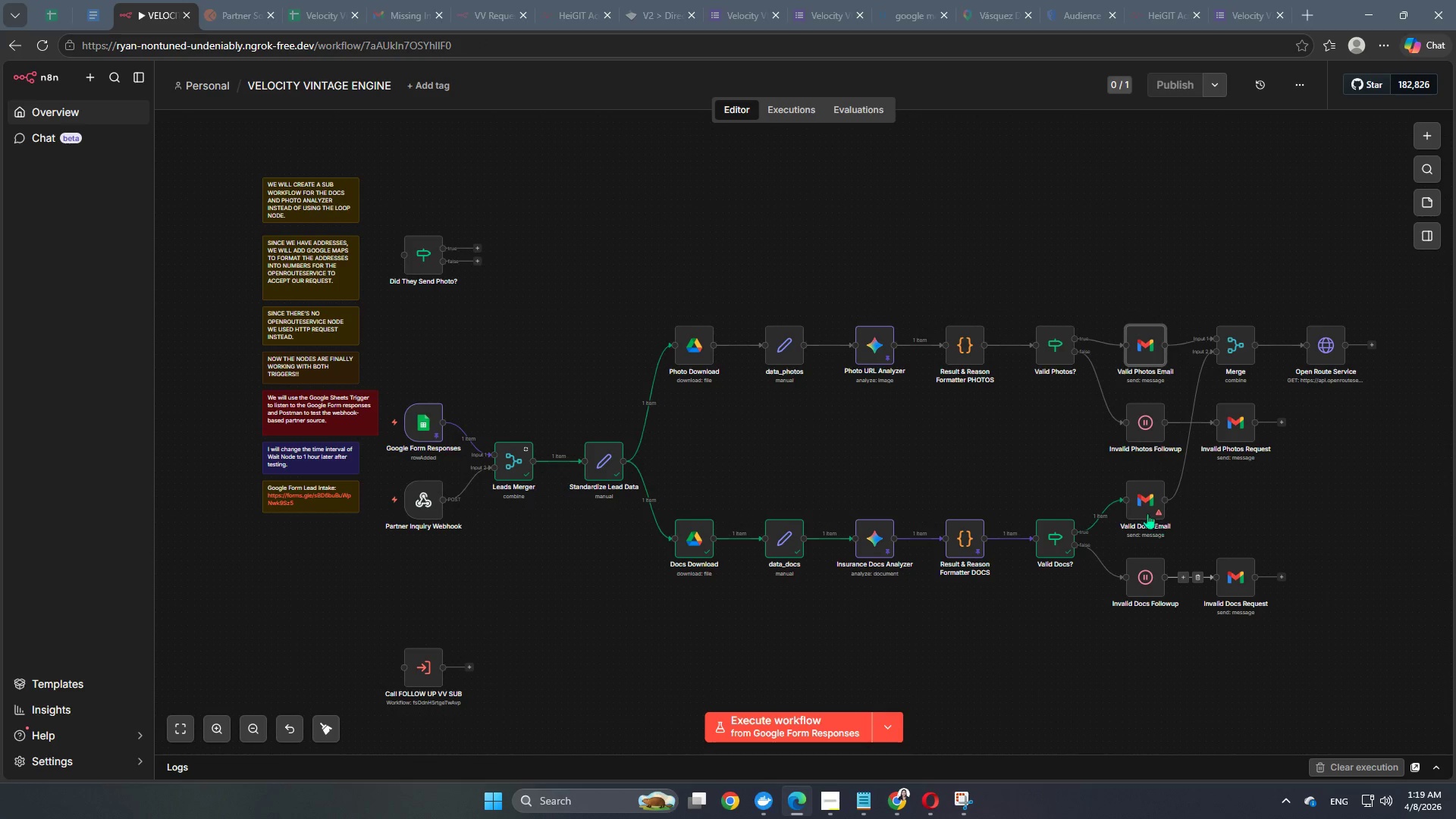 
double_click([1140, 502])
 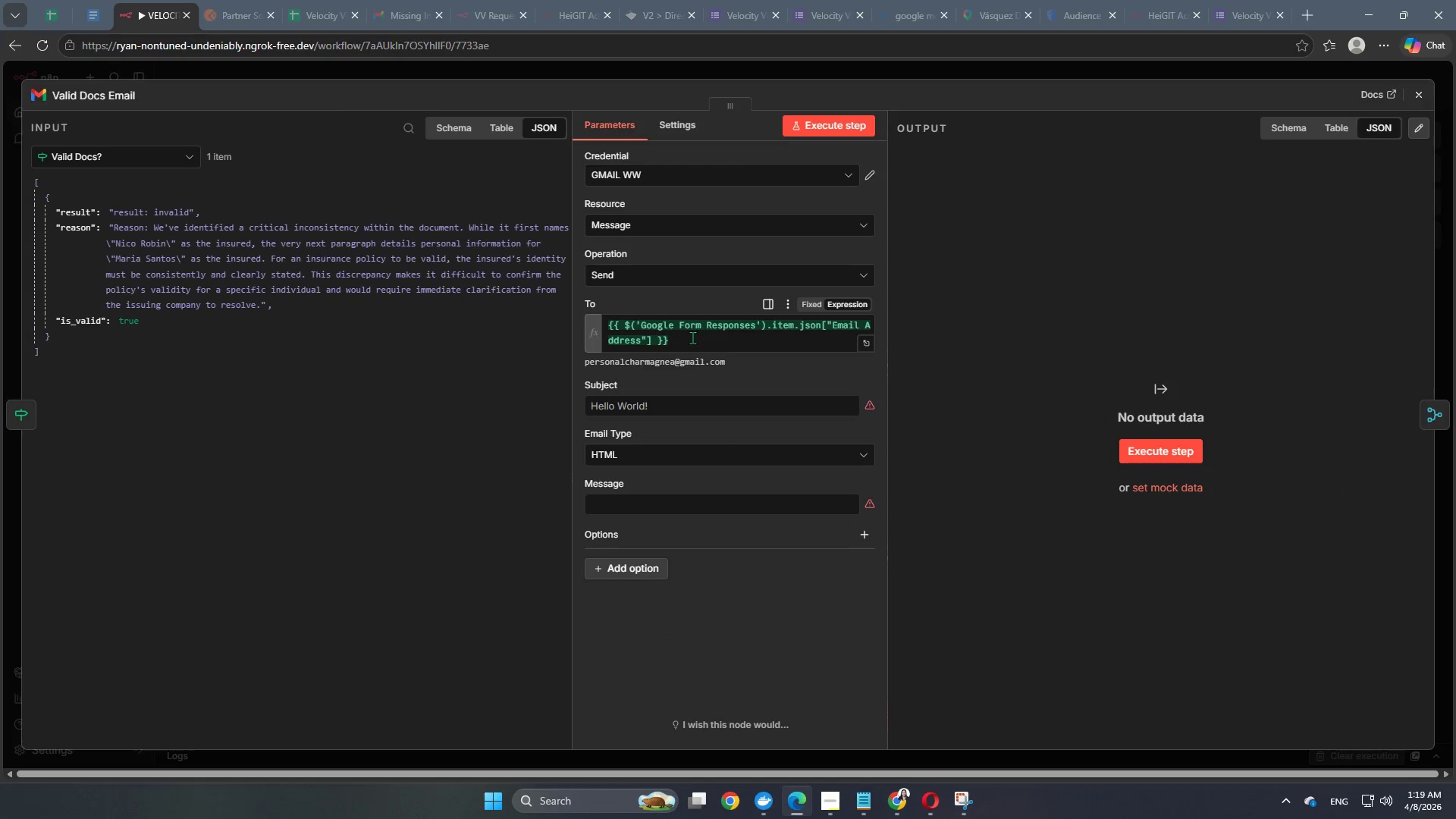 
left_click([665, 406])
 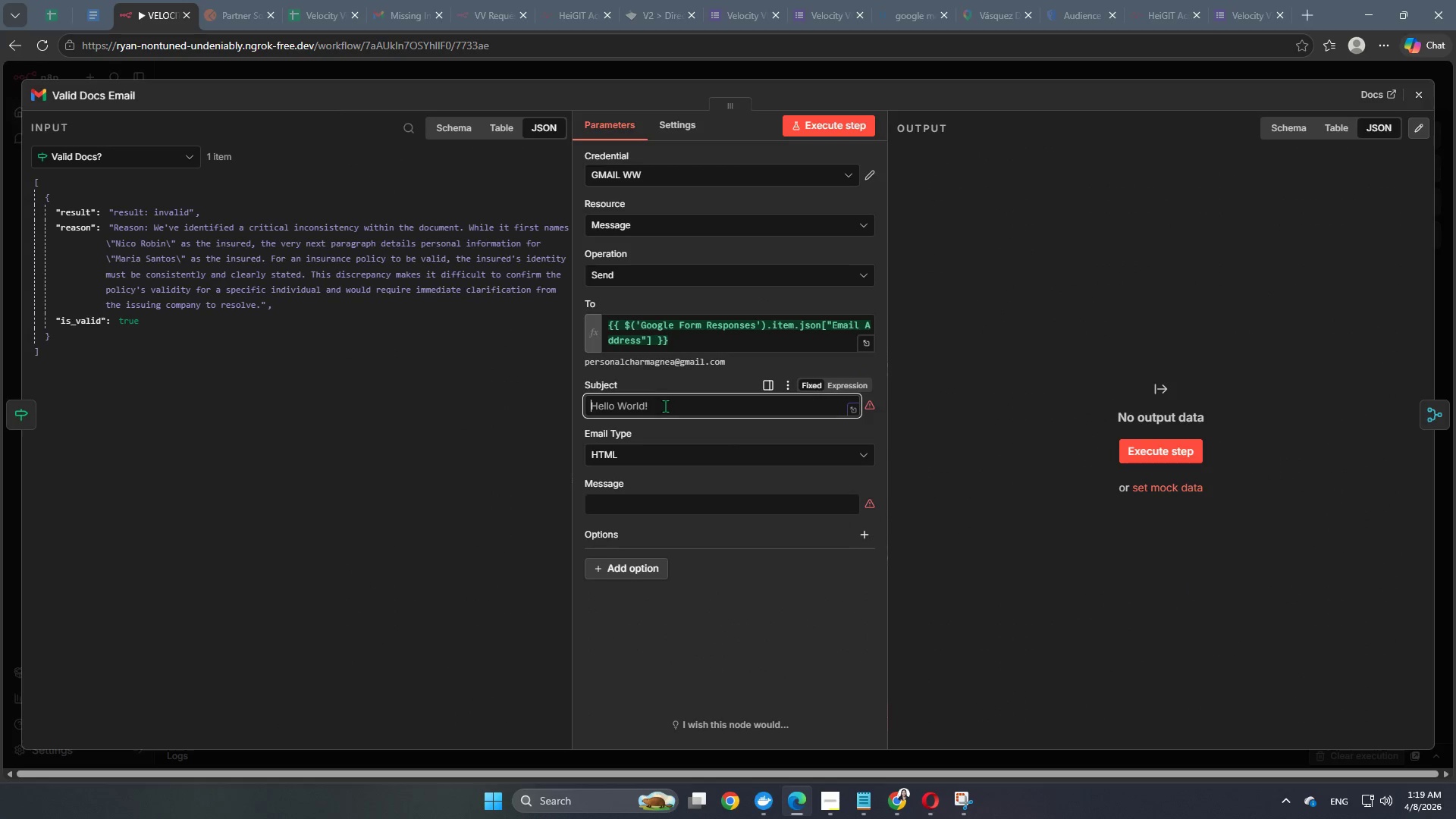 
key(Control+V)
 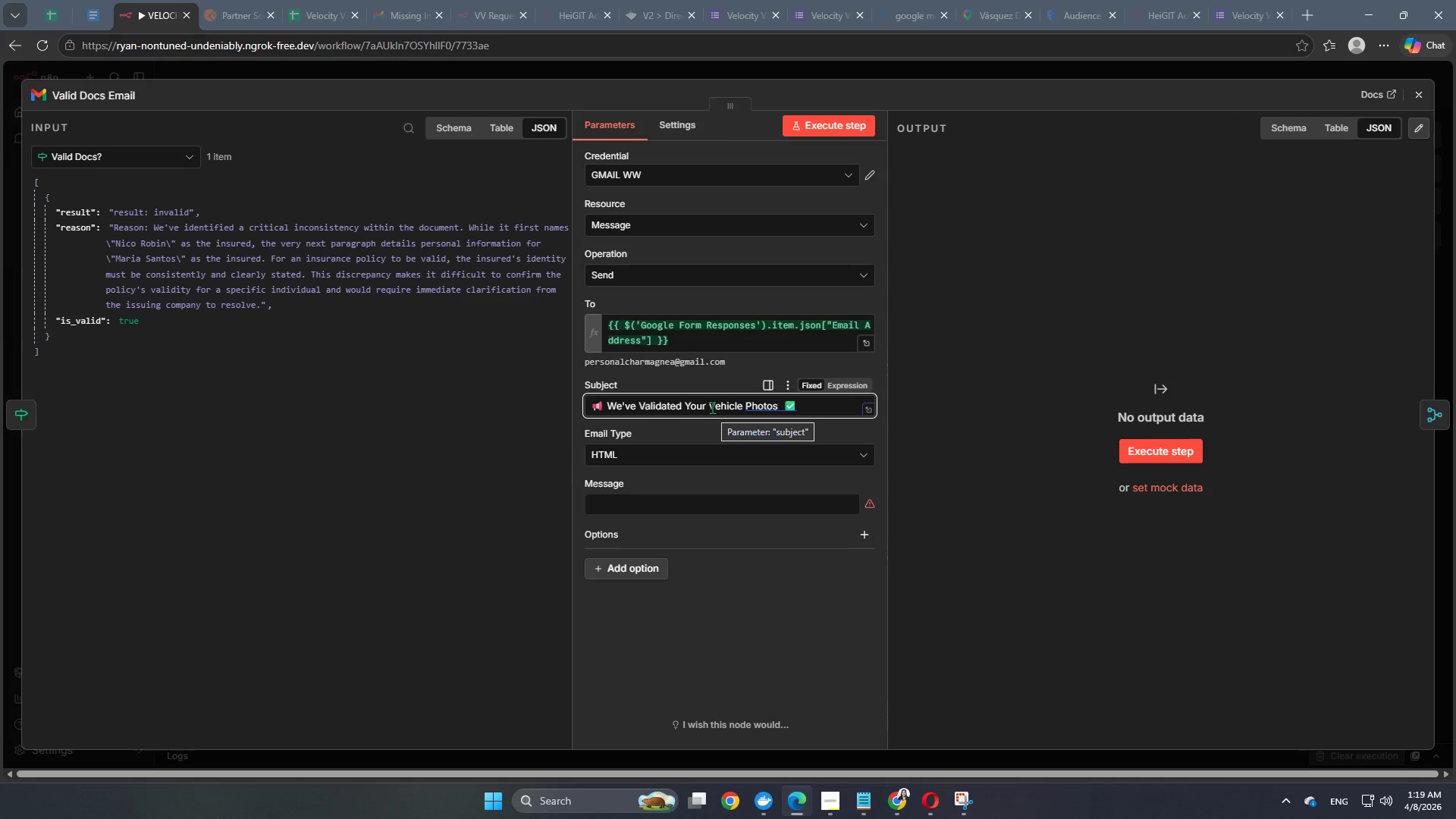 
left_click_drag(start_coordinate=[711, 404], to_coordinate=[776, 407])
 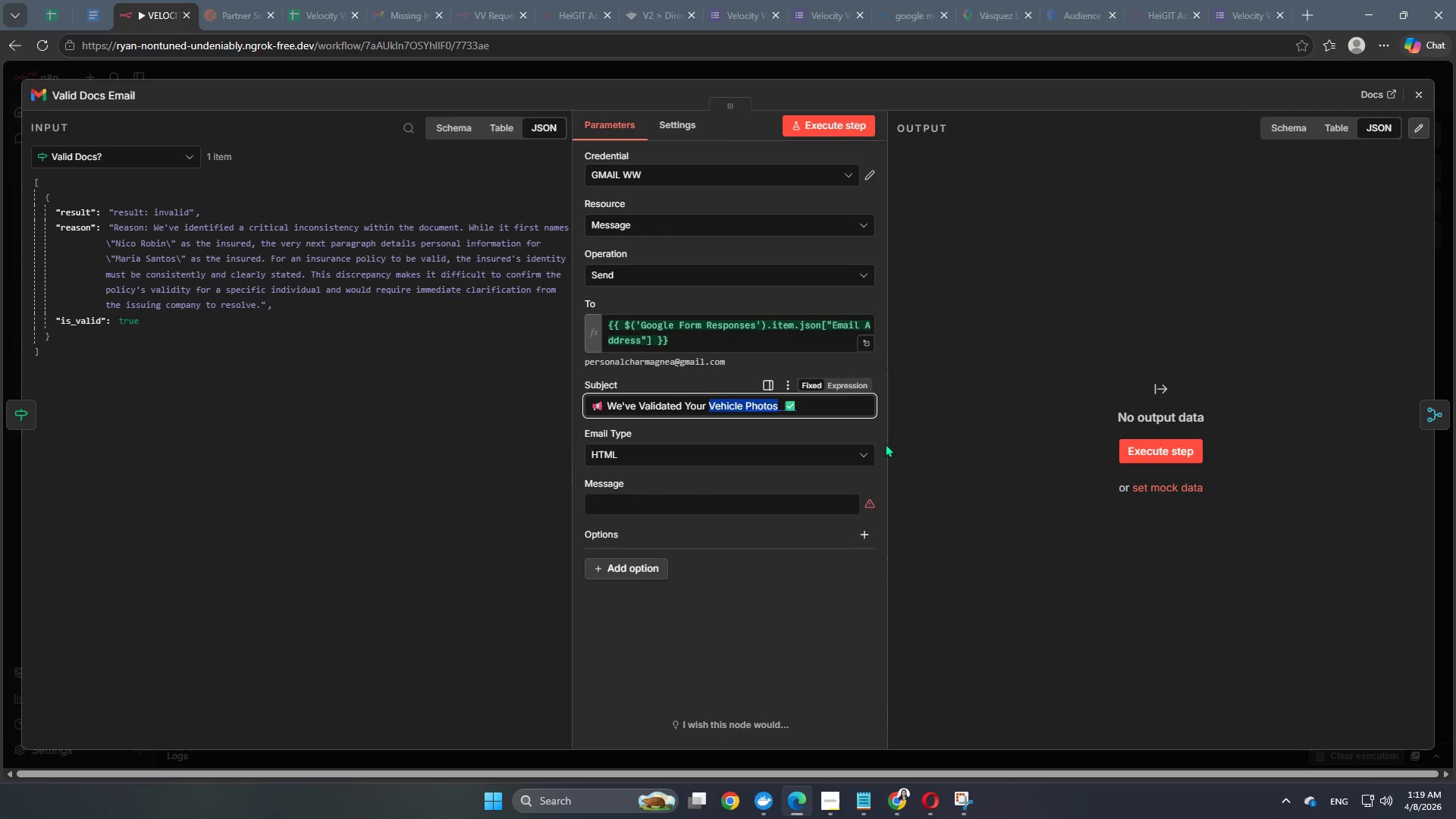 
wait(6.83)
 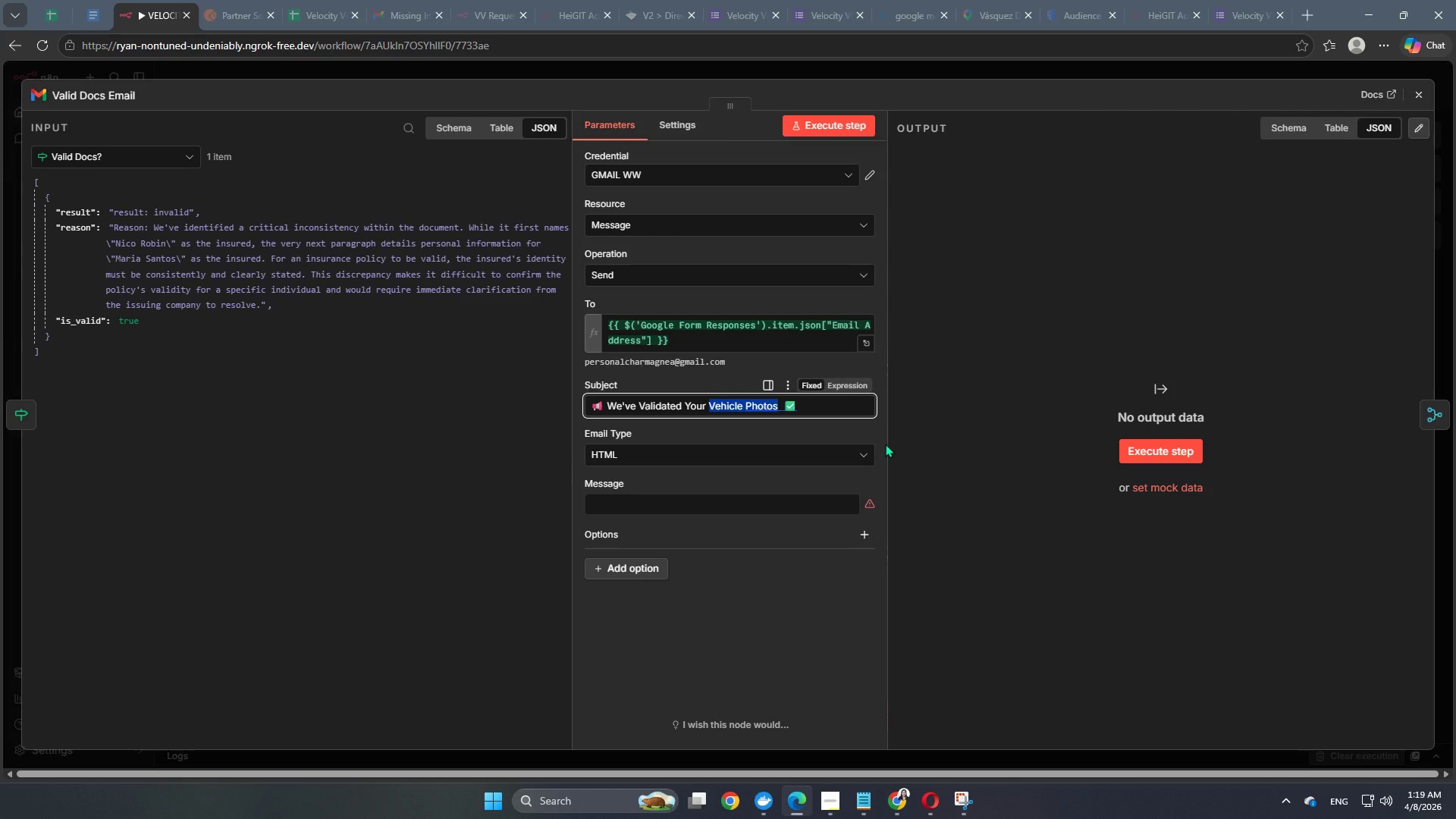 
hold_key(key=Backspace, duration=0.88)
 